 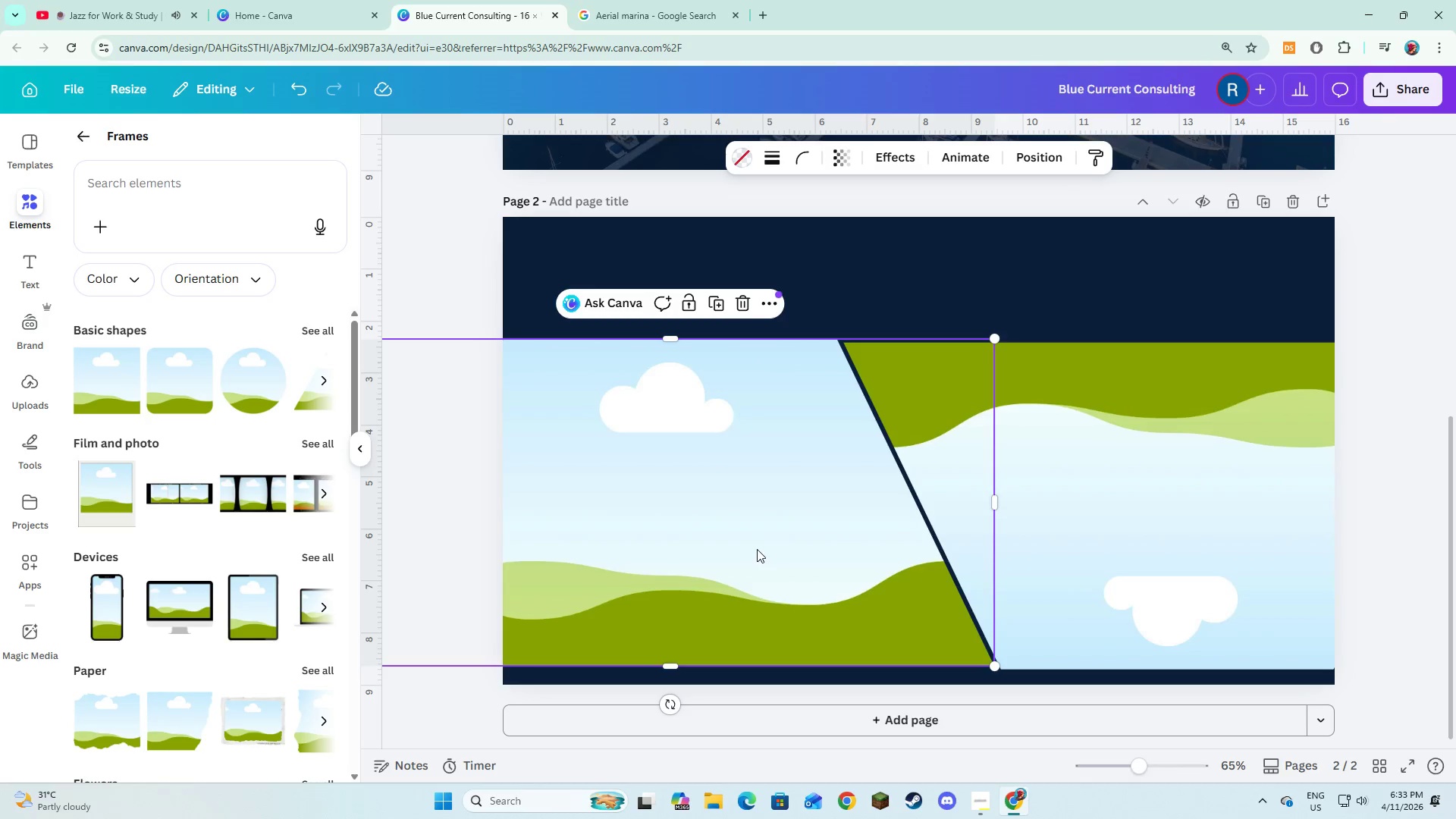 
left_click([780, 158])
 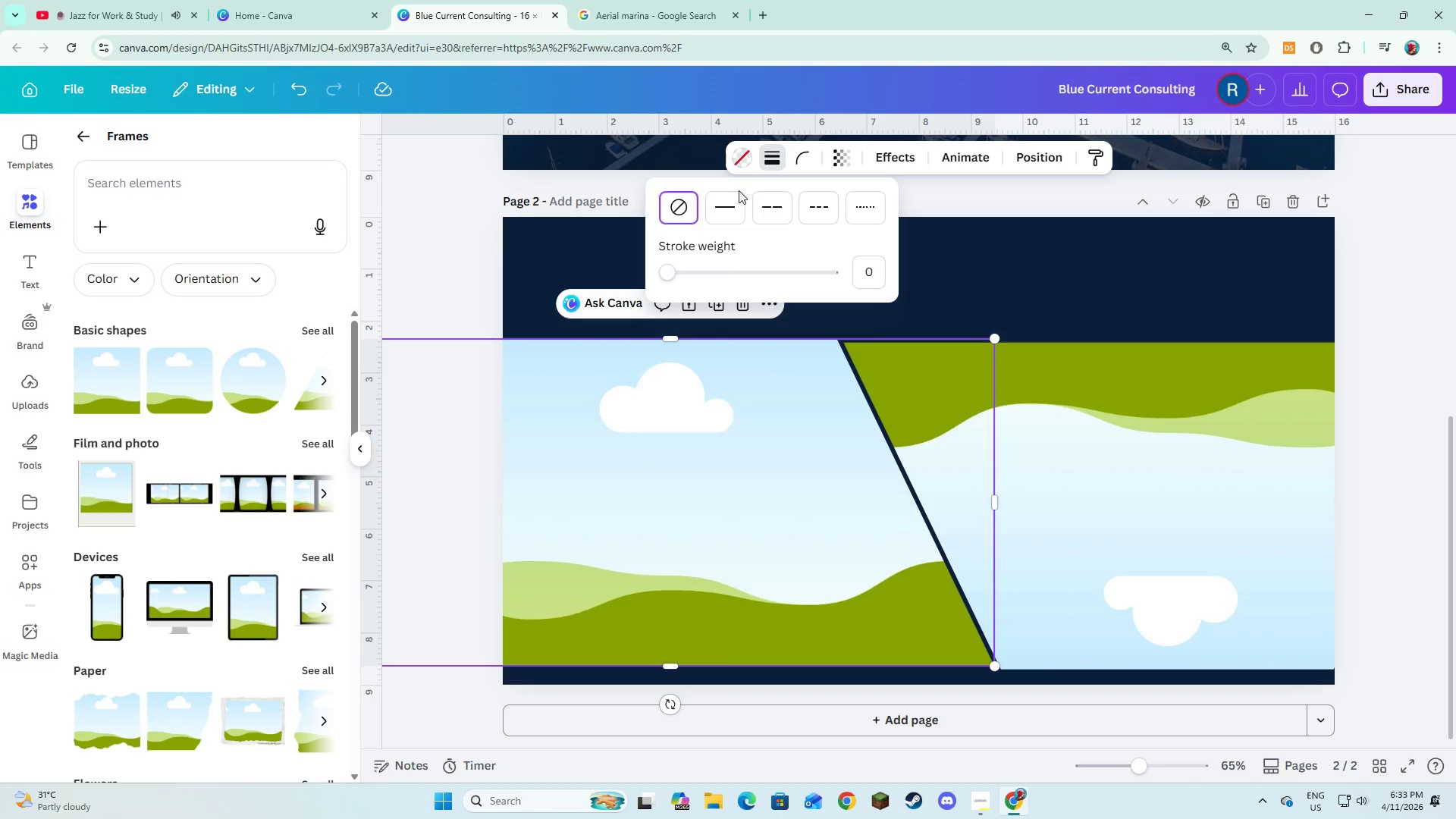 
left_click([732, 200])
 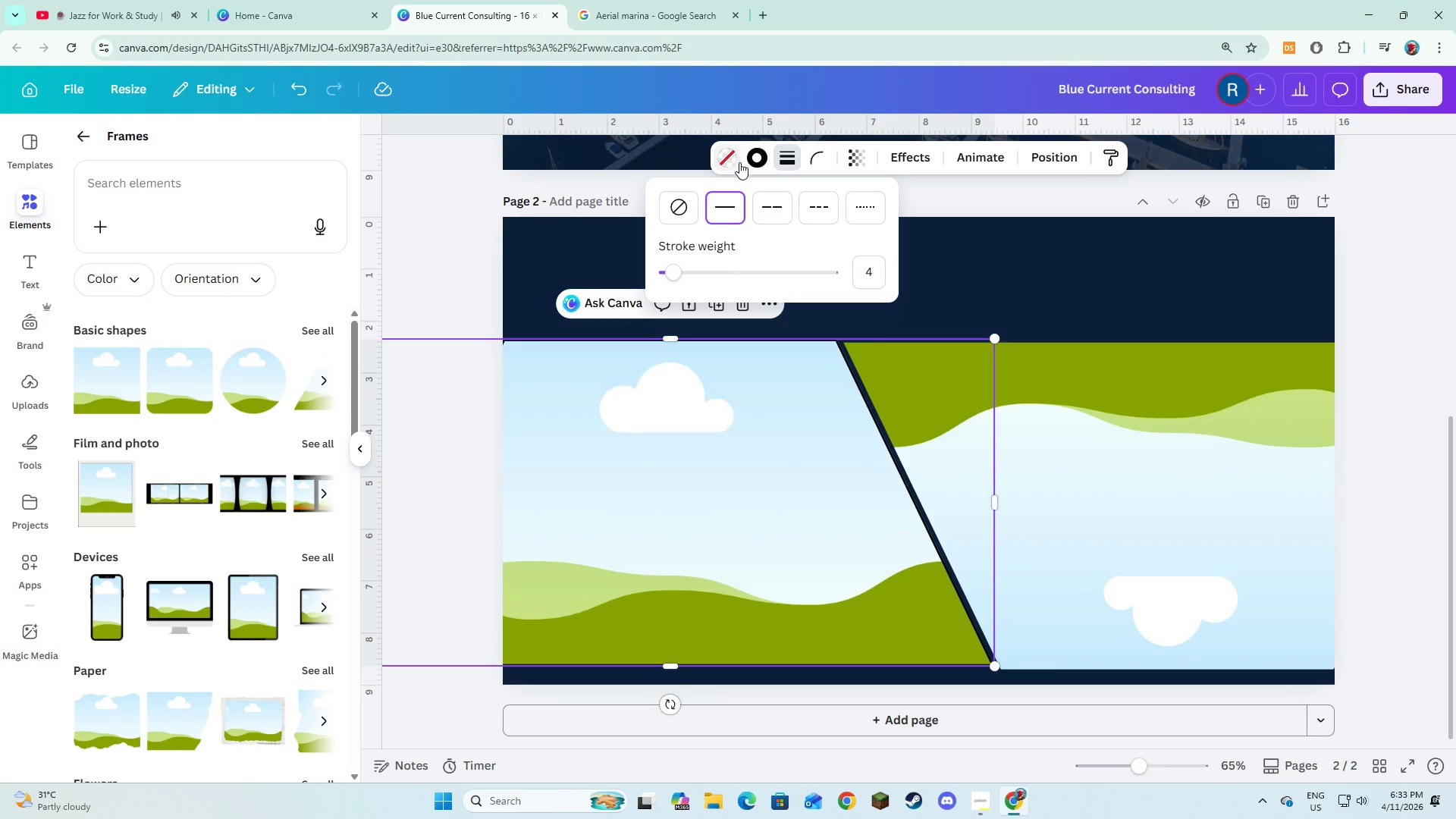 
left_click([761, 152])
 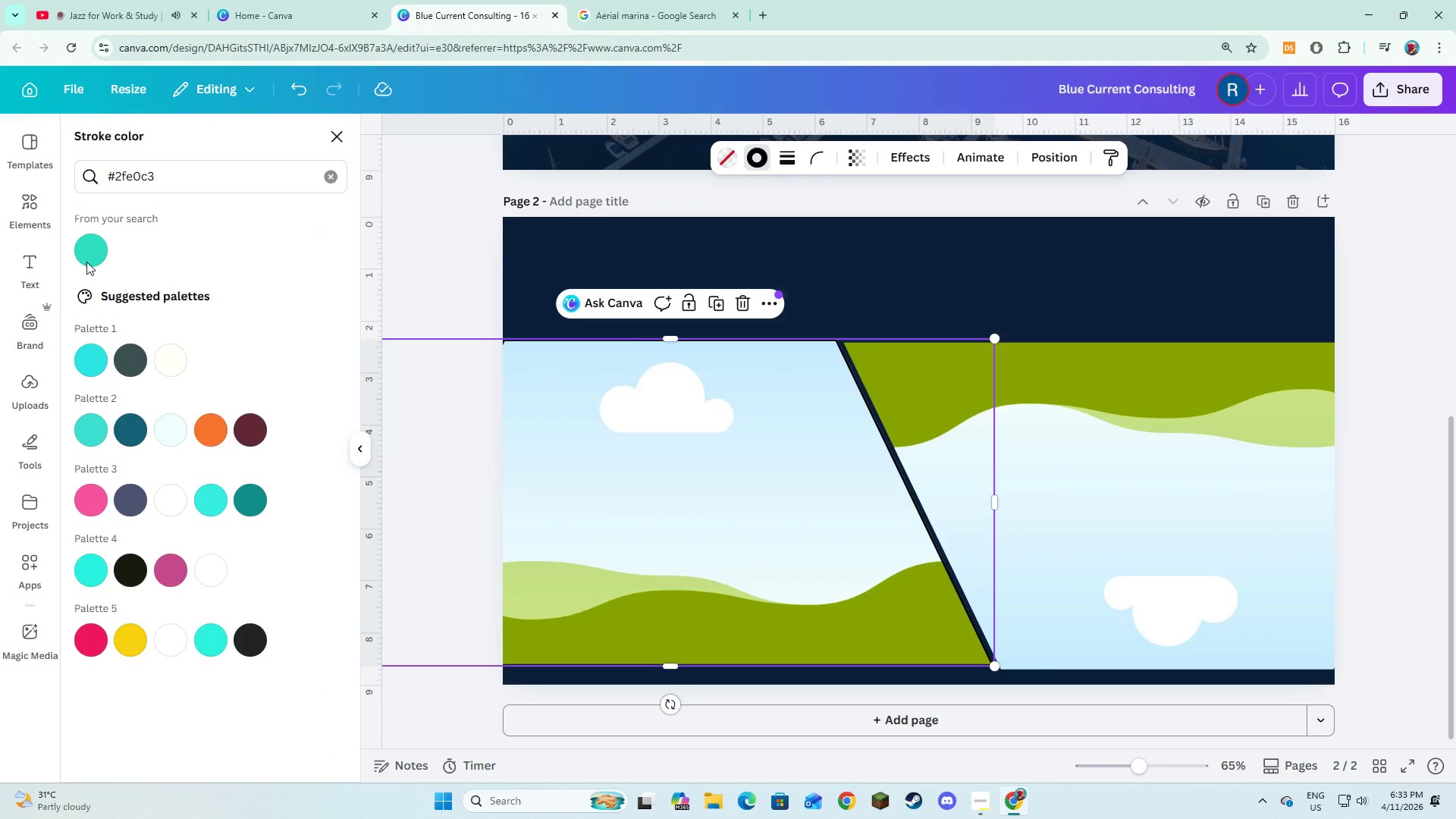 
left_click([83, 249])
 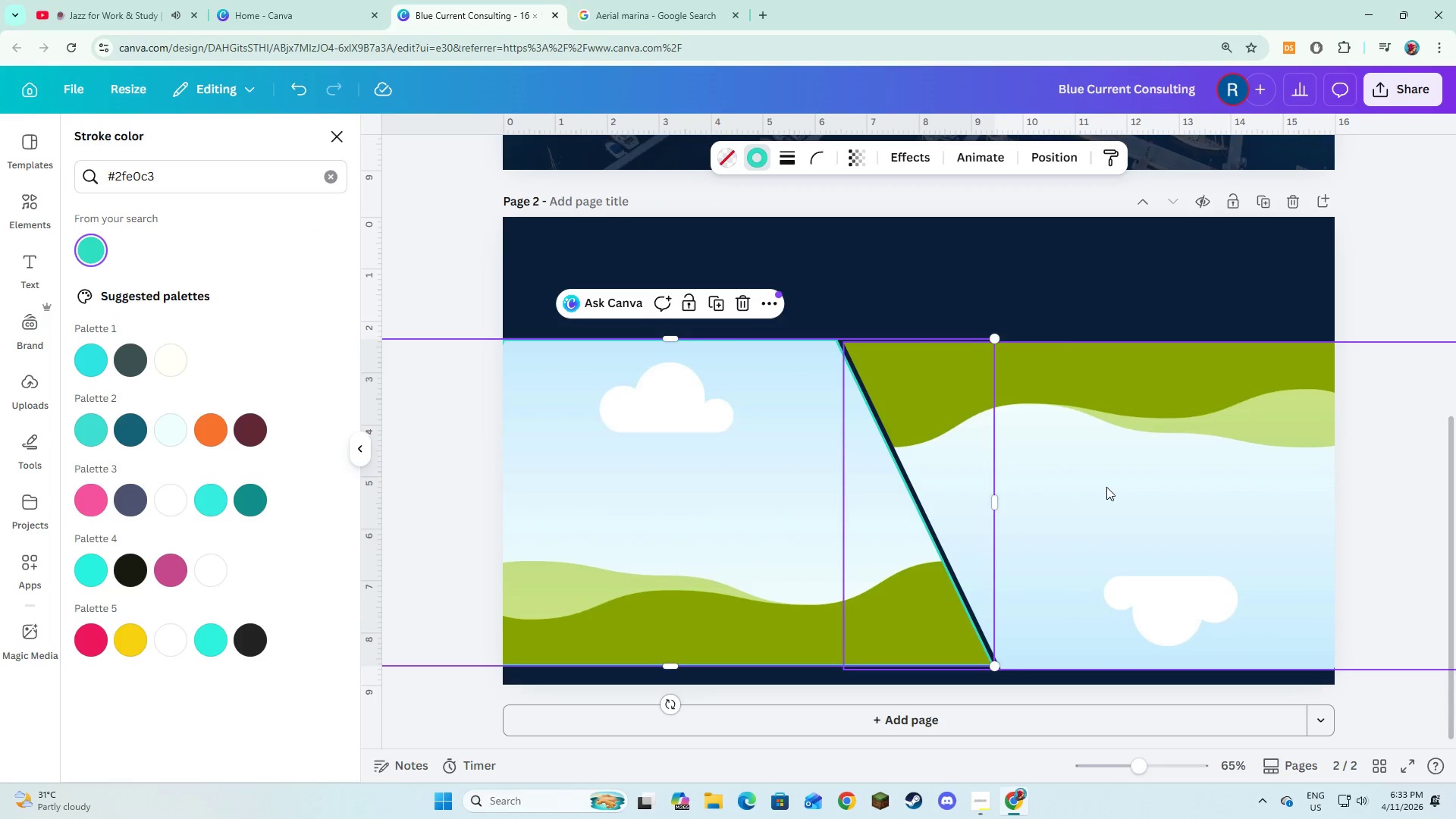 
left_click([1106, 487])
 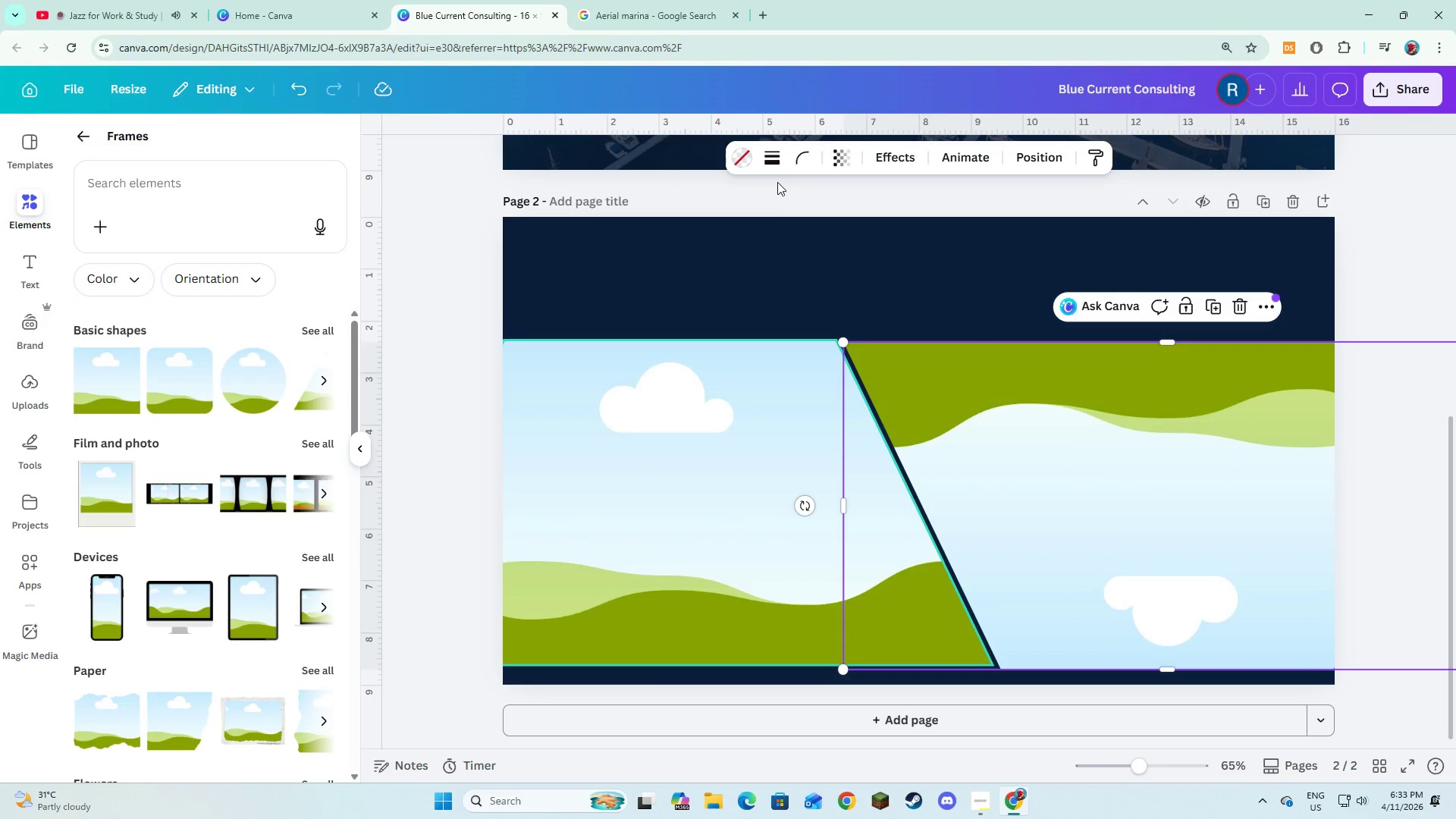 
left_click([769, 162])
 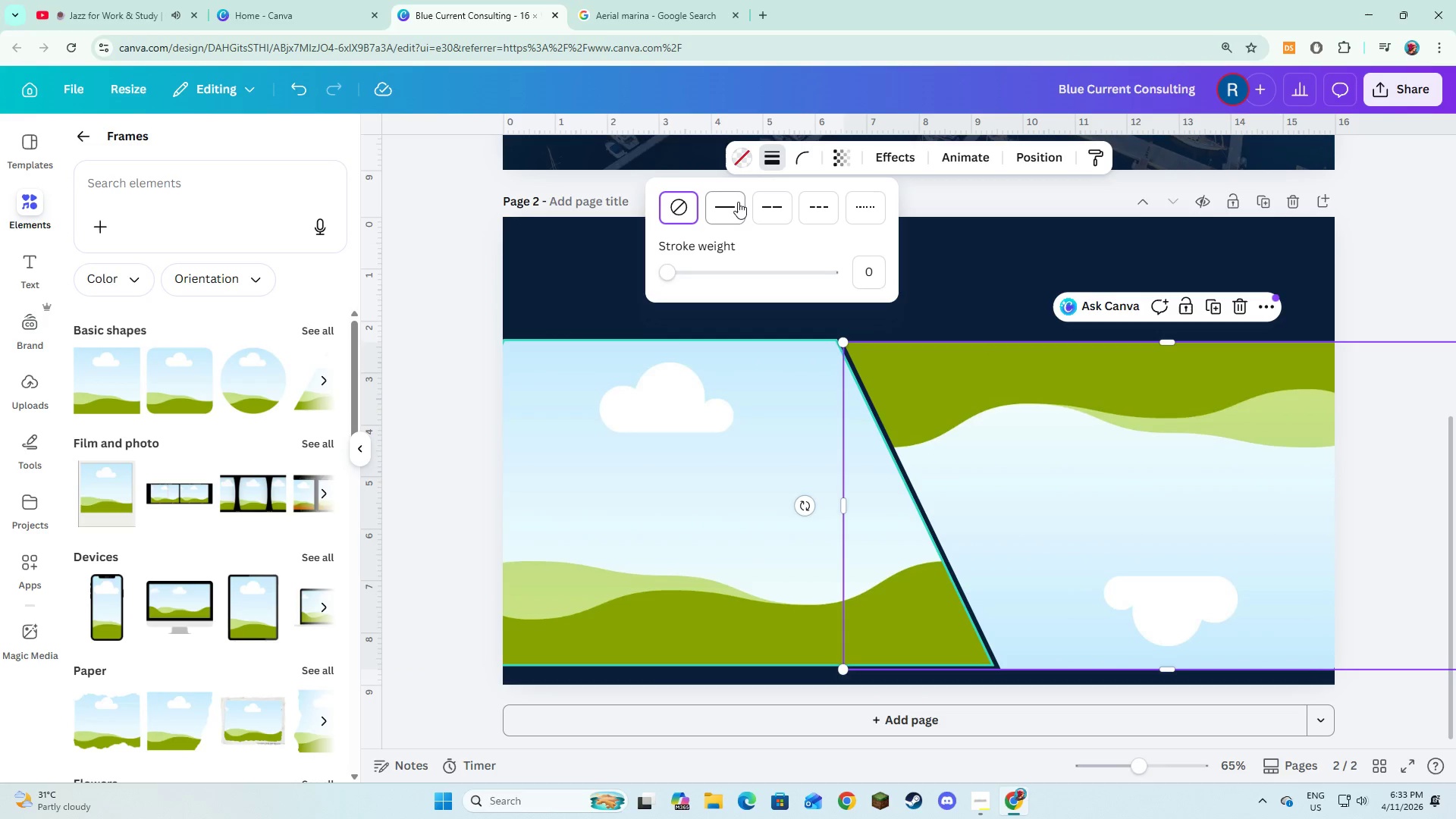 
left_click([736, 206])
 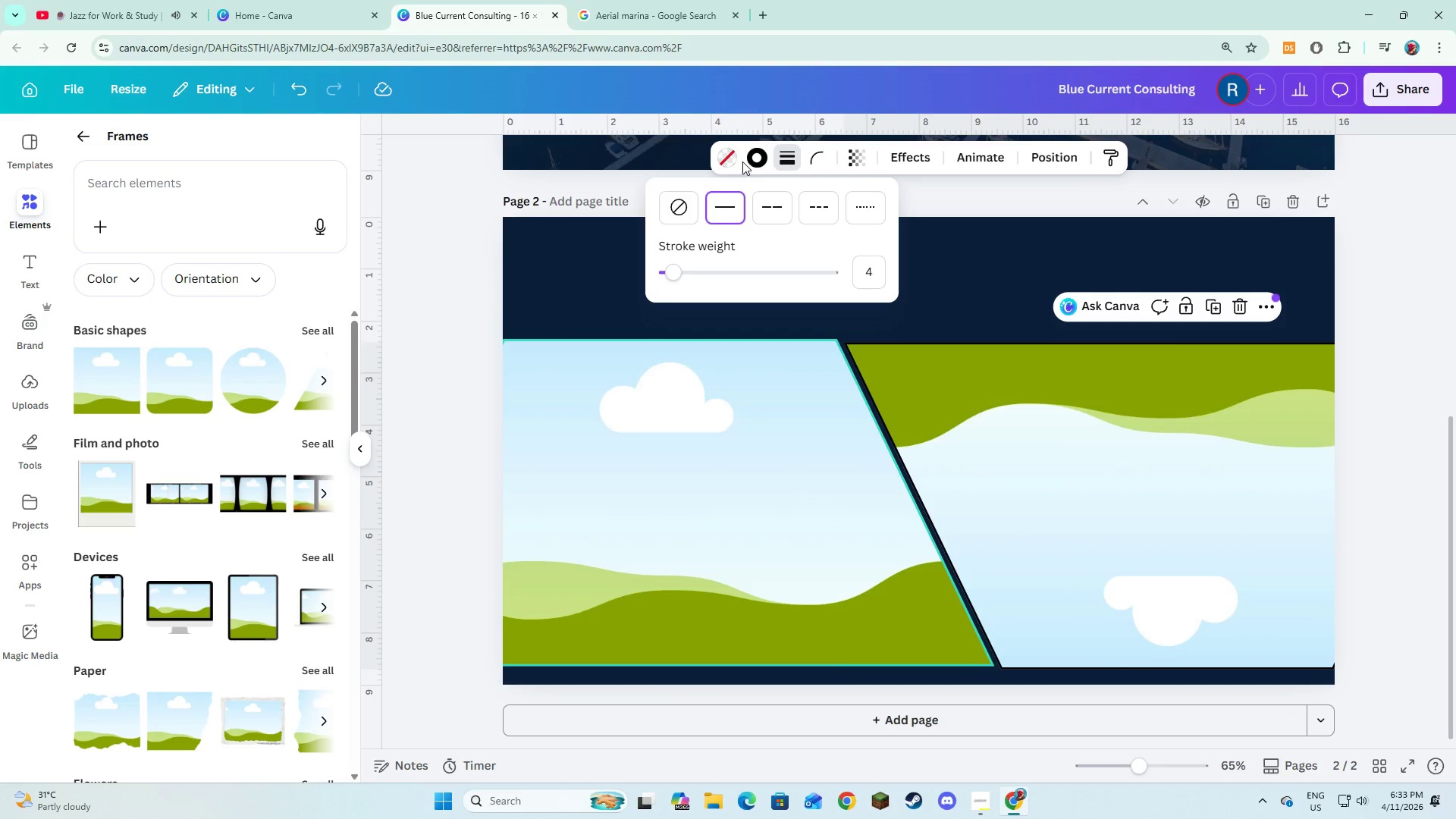 
left_click([745, 159])
 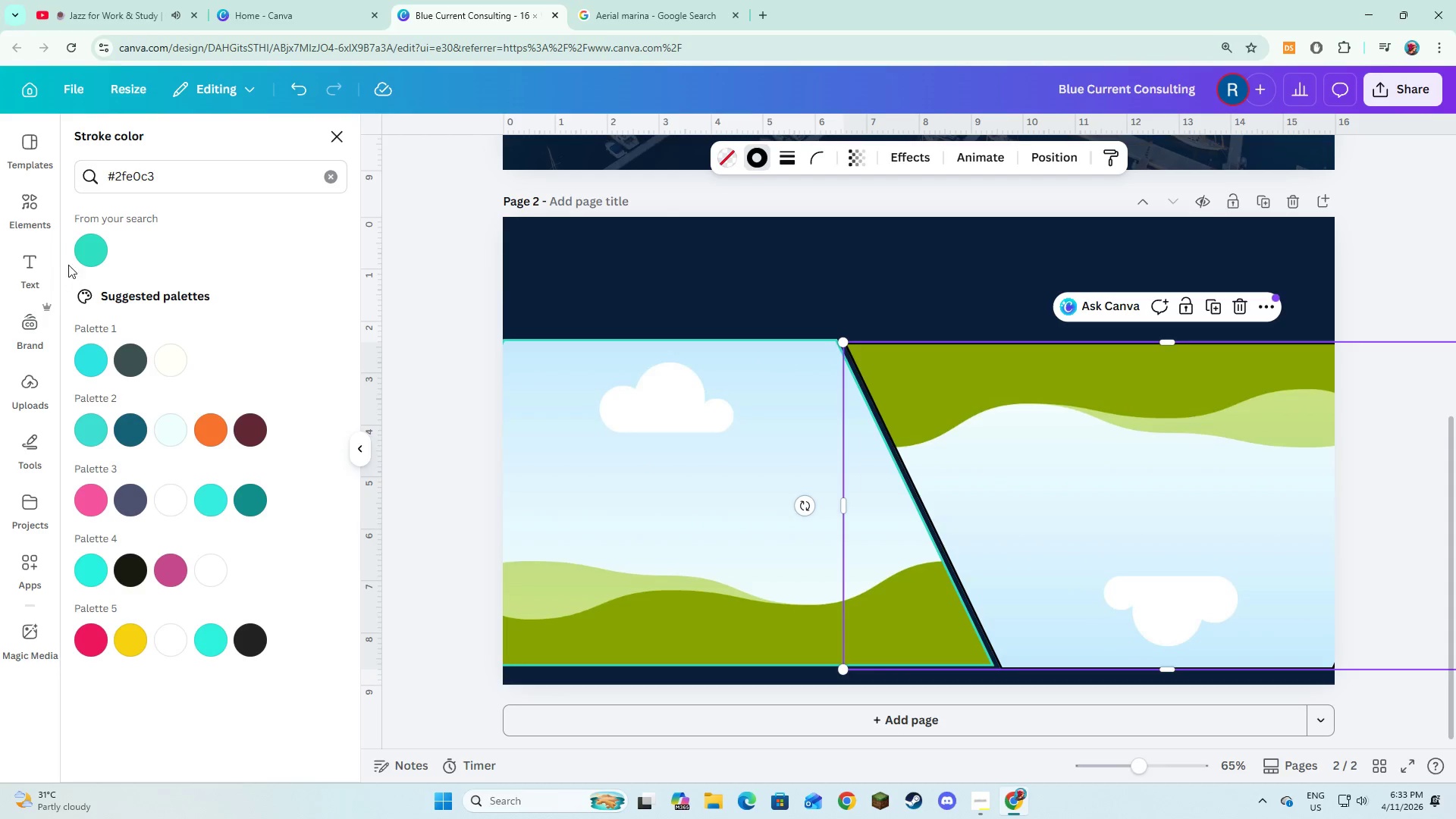 
left_click([77, 249])
 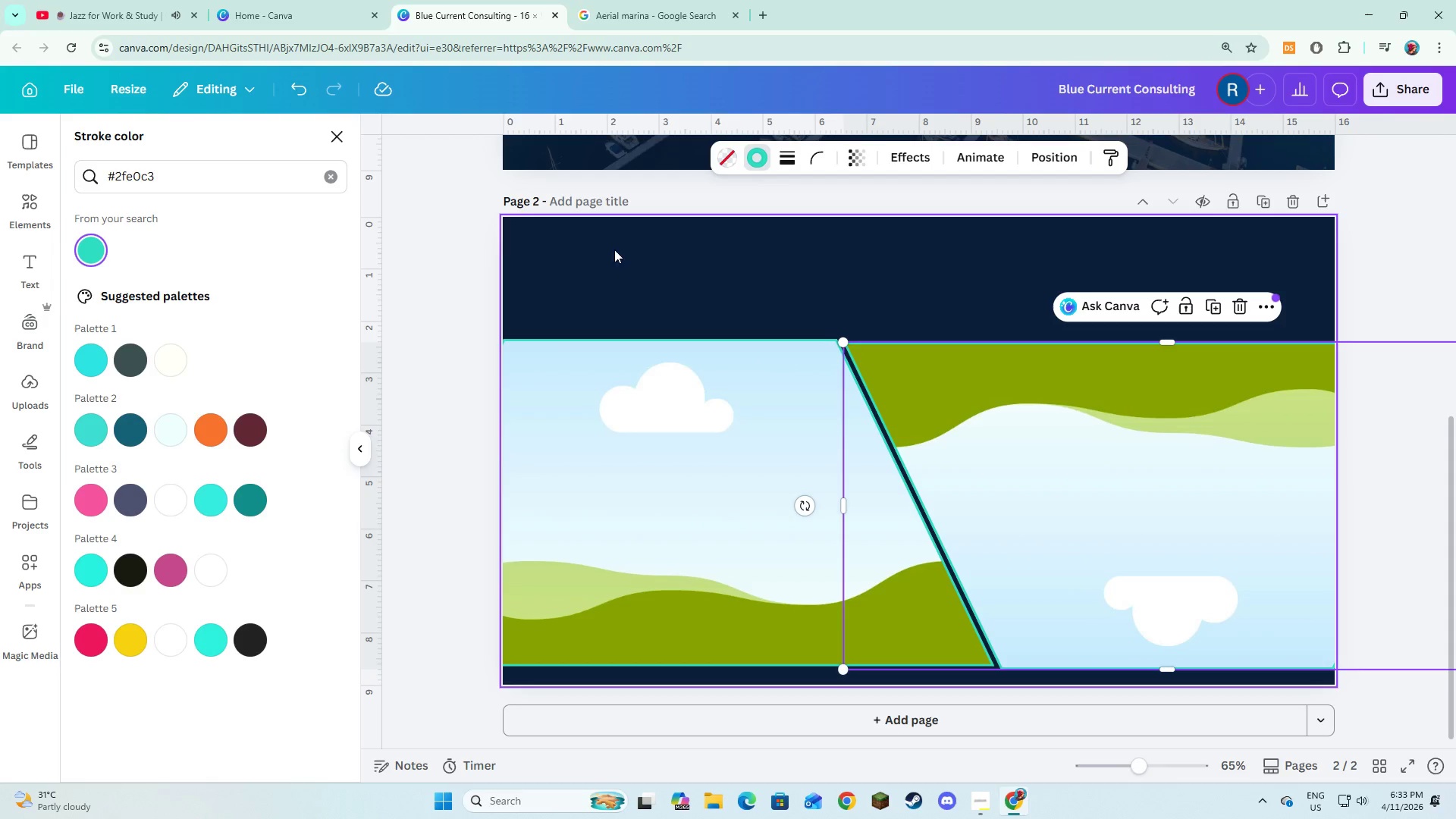 
left_click([667, 246])
 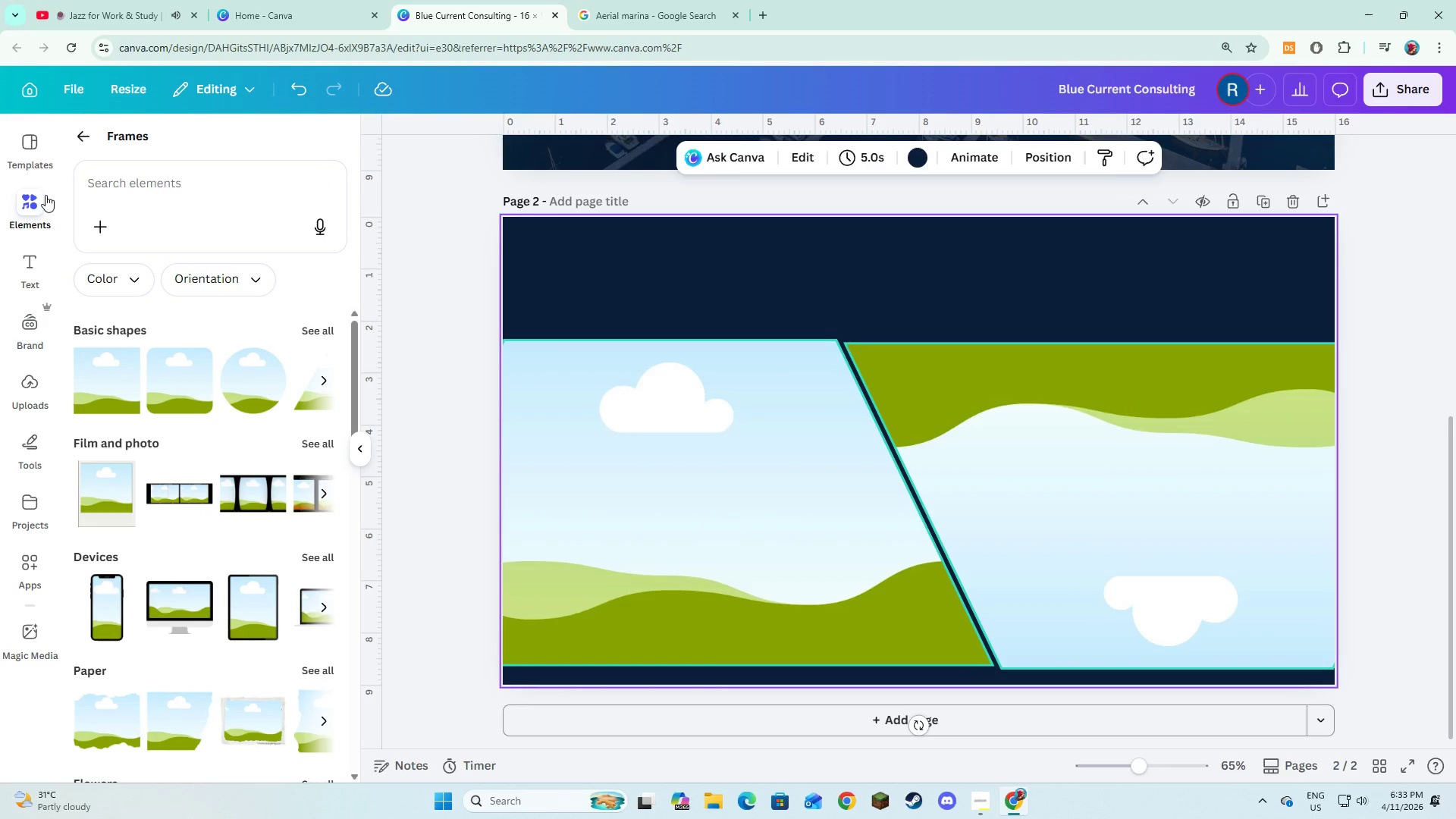 
left_click([73, 136])
 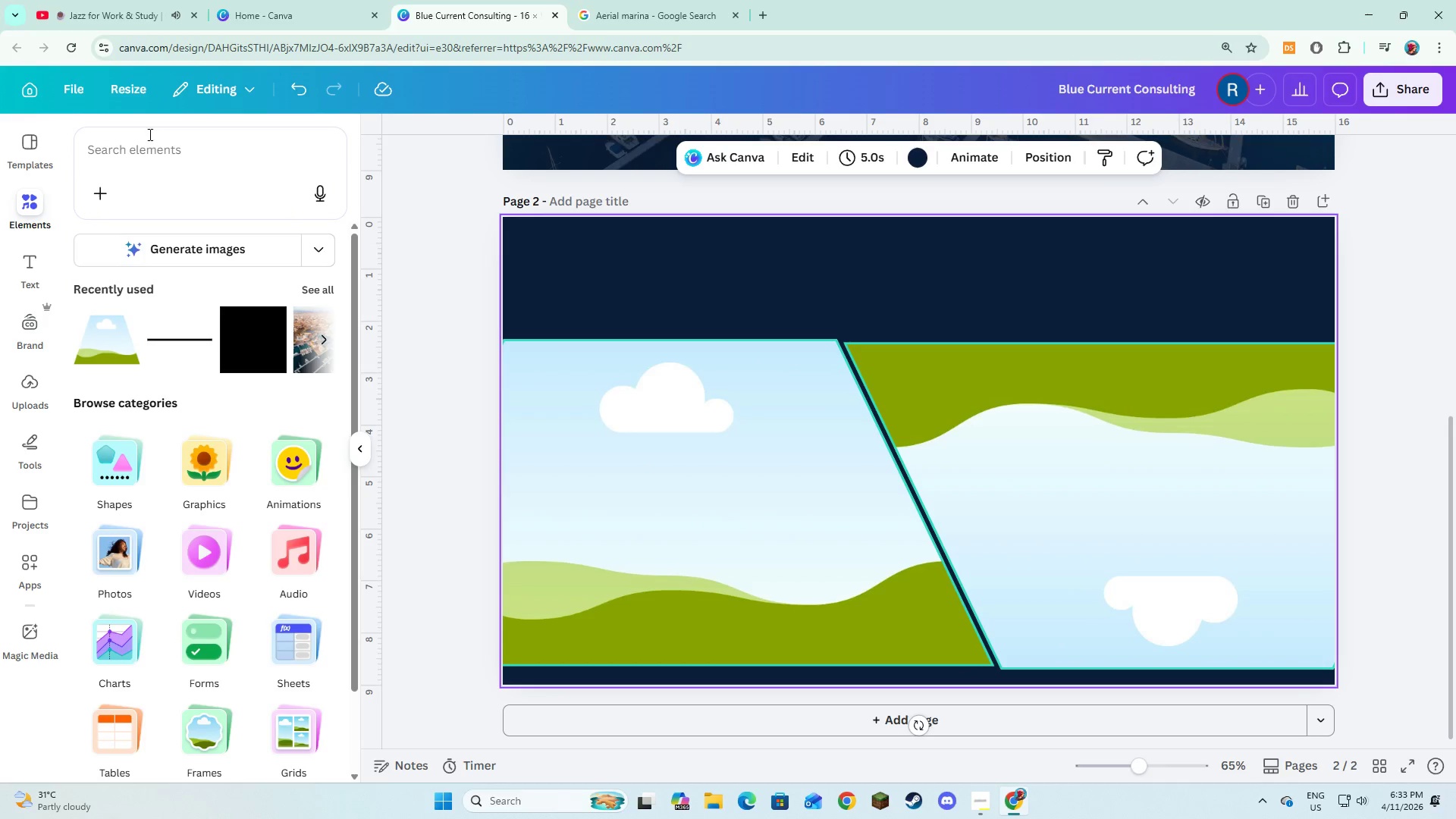 
left_click([144, 155])
 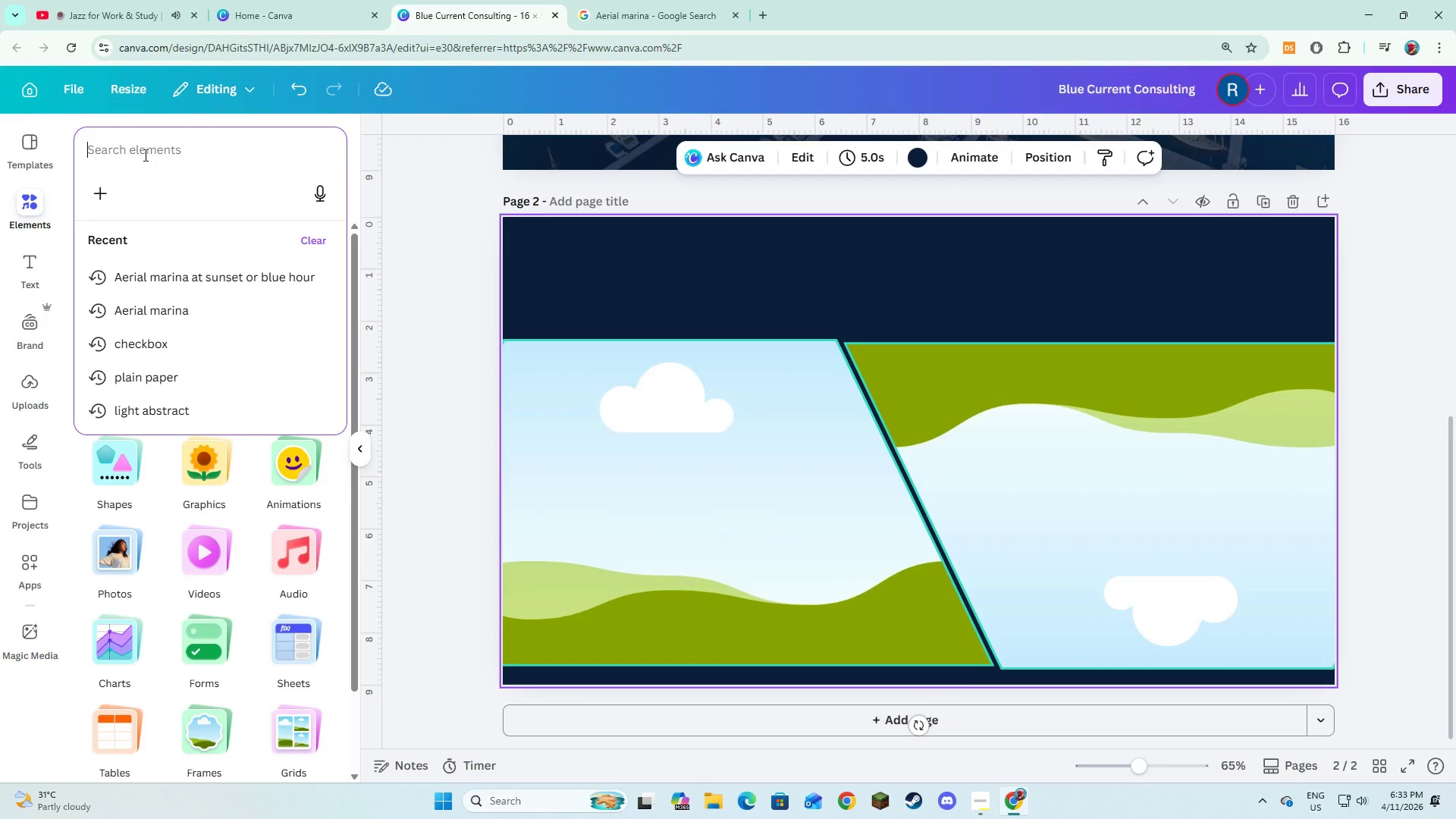 
type(older marina/fuel dock)
 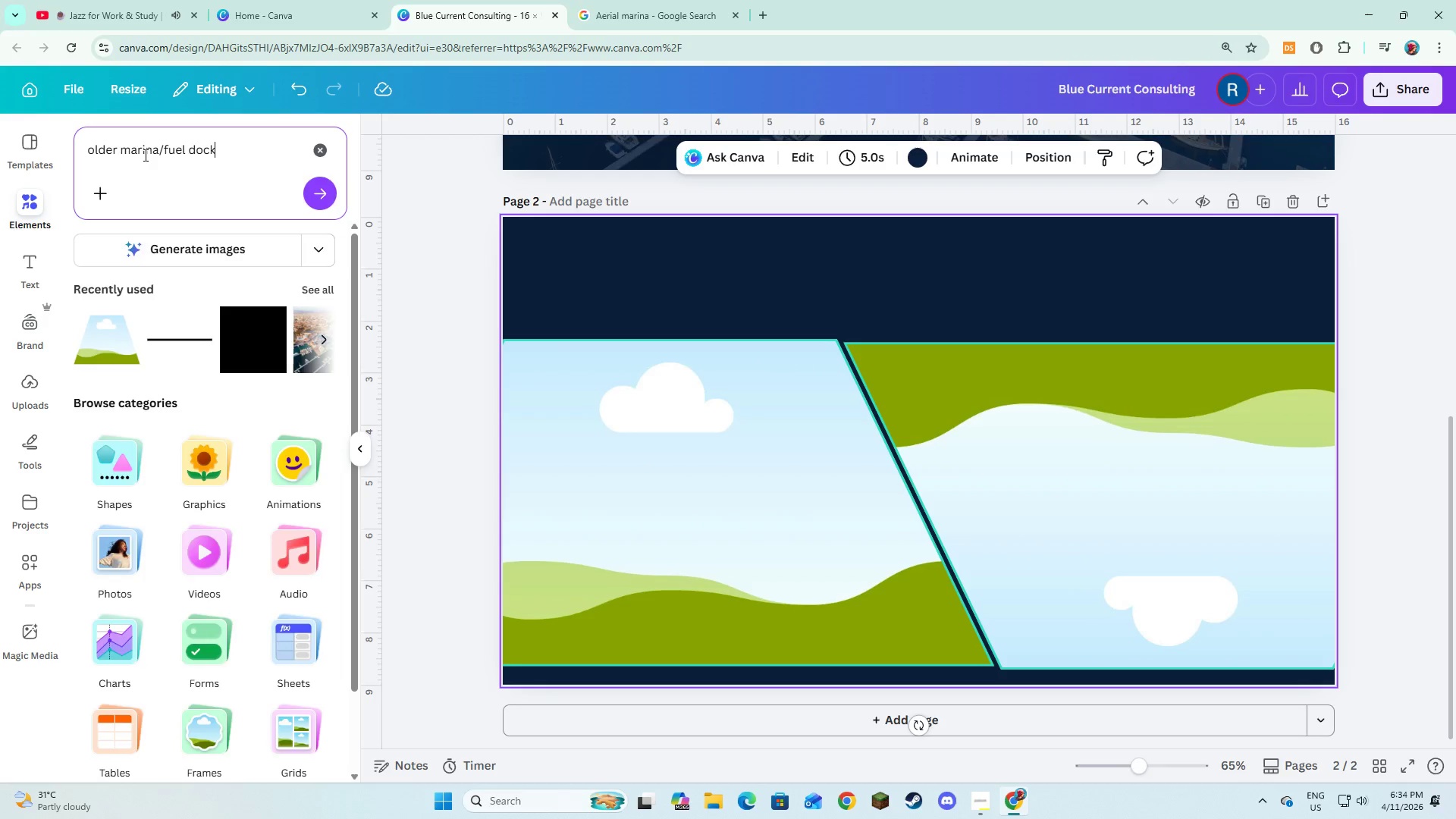 
key(Enter)
 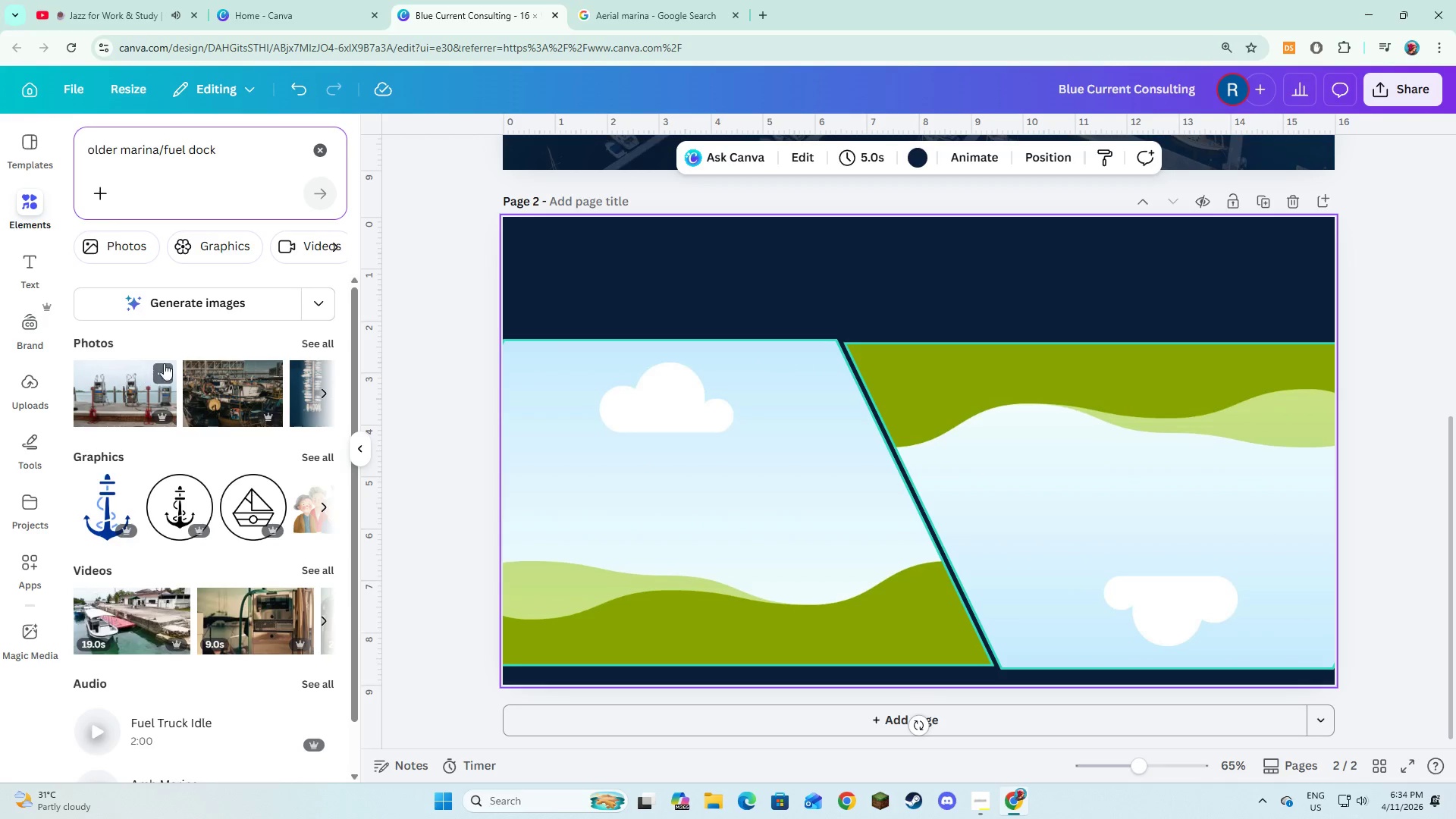 
left_click([325, 347])
 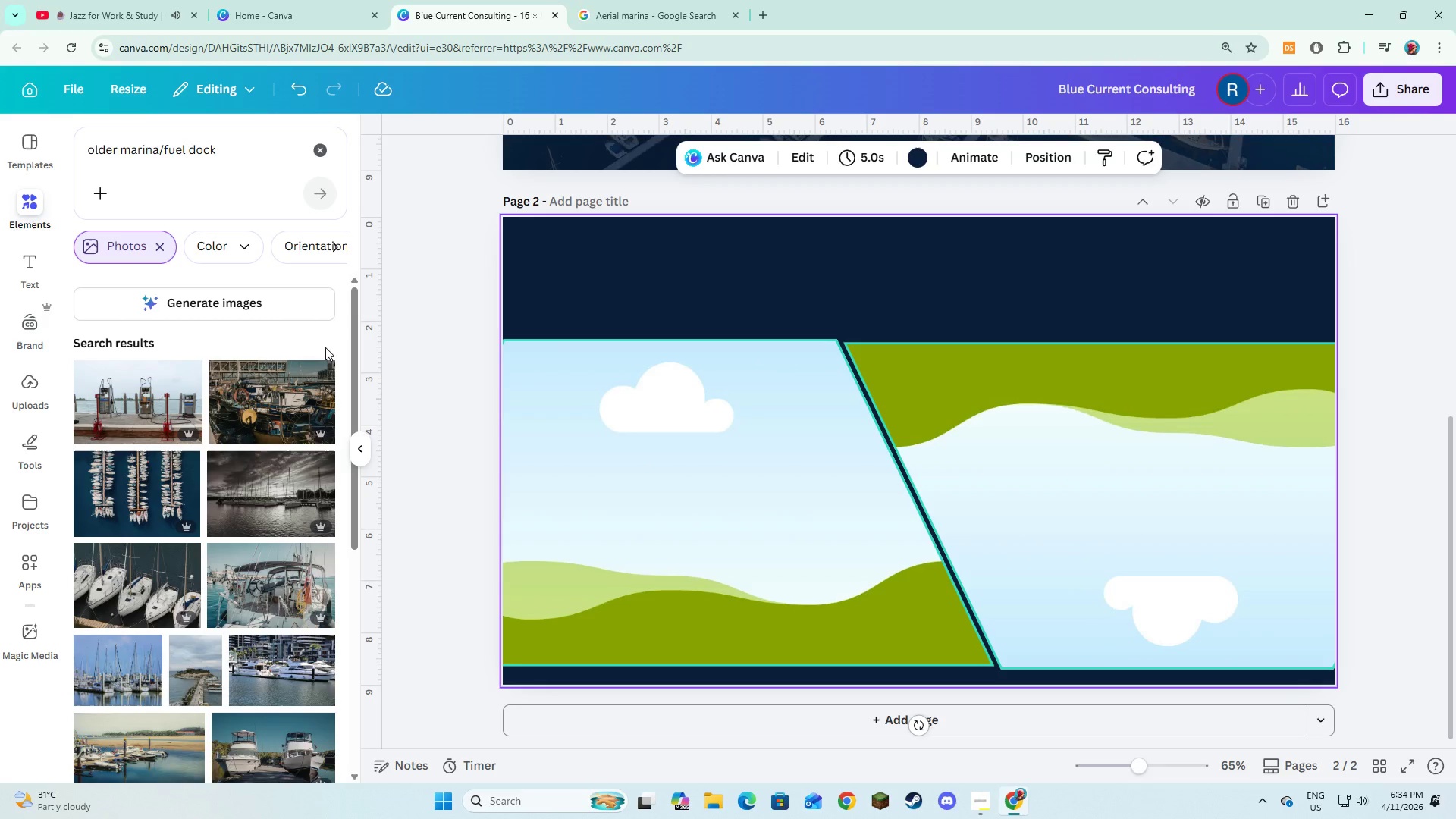 
left_click([256, 509])
 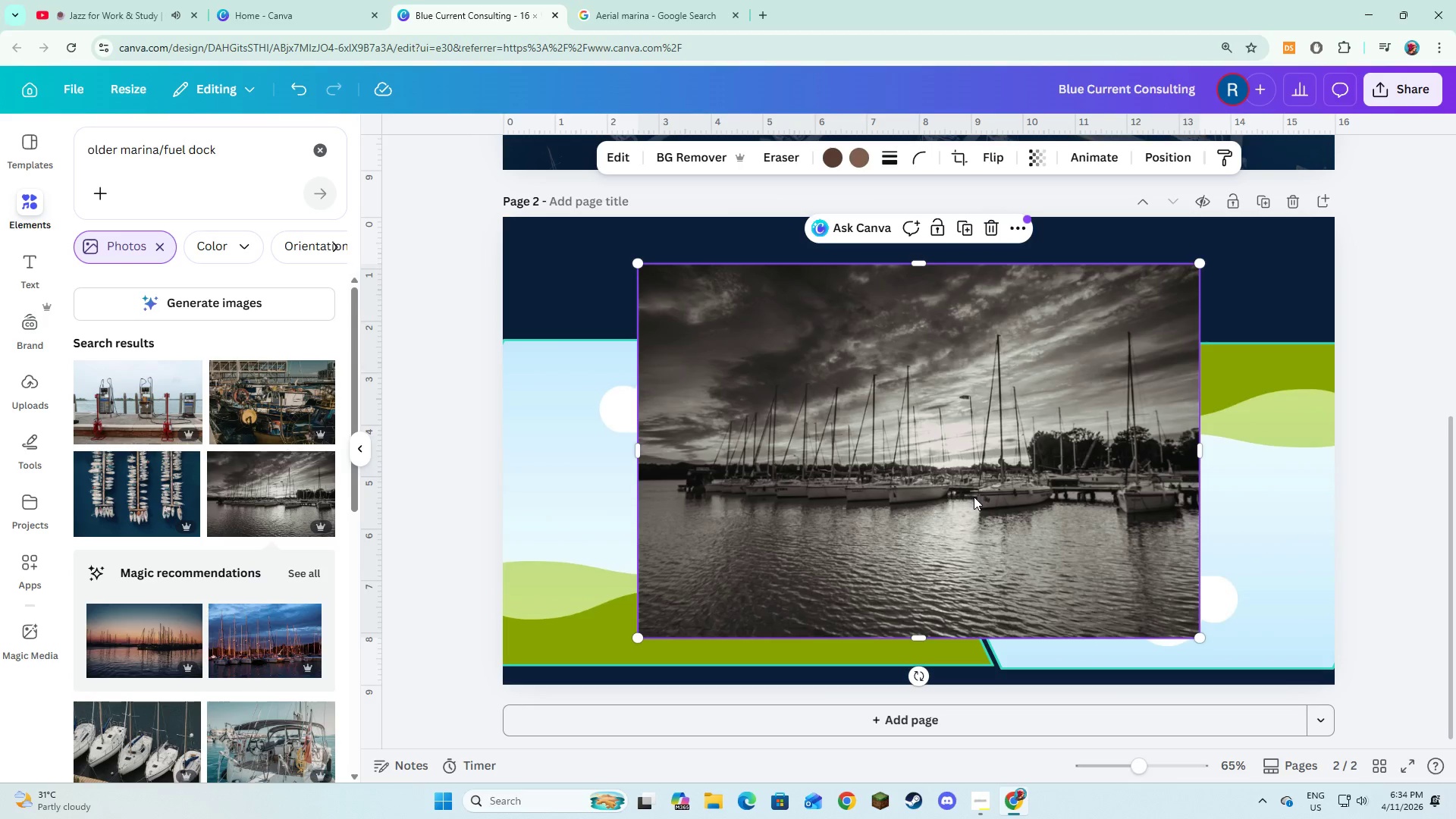 
left_click_drag(start_coordinate=[974, 497], to_coordinate=[732, 537])
 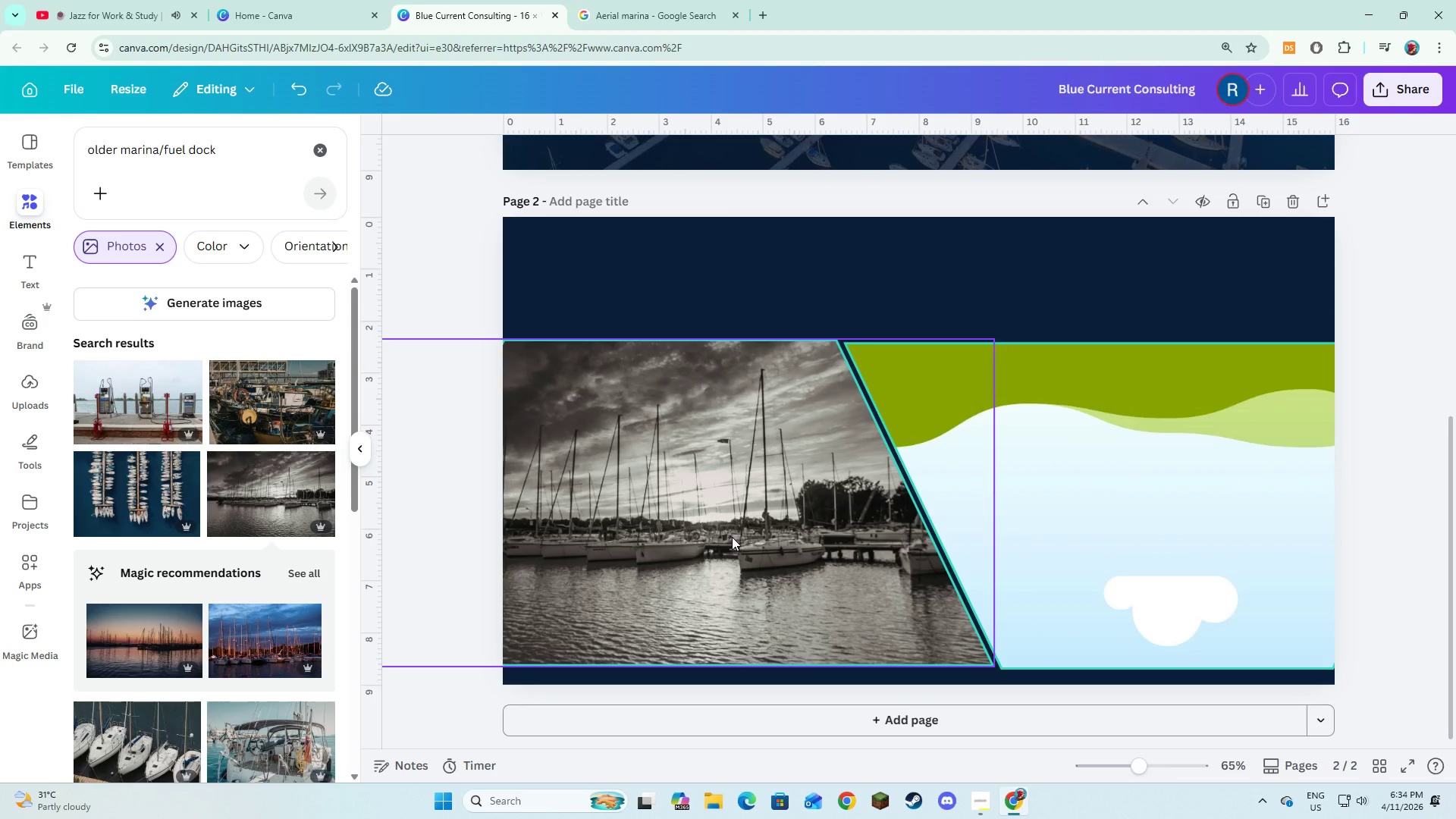 
wait(6.75)
 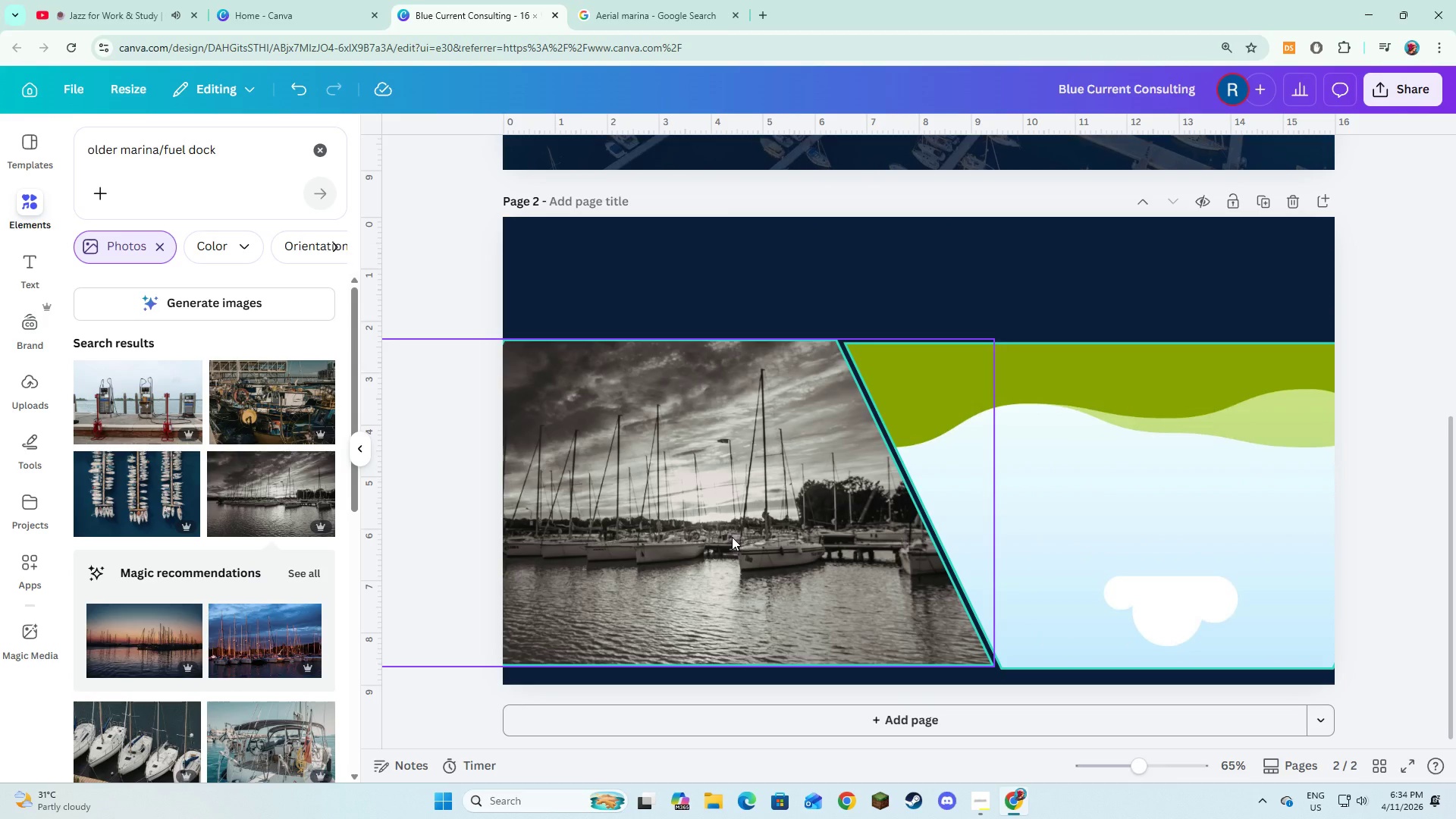 
left_click_drag(start_coordinate=[264, 159], to_coordinate=[76, 136])
 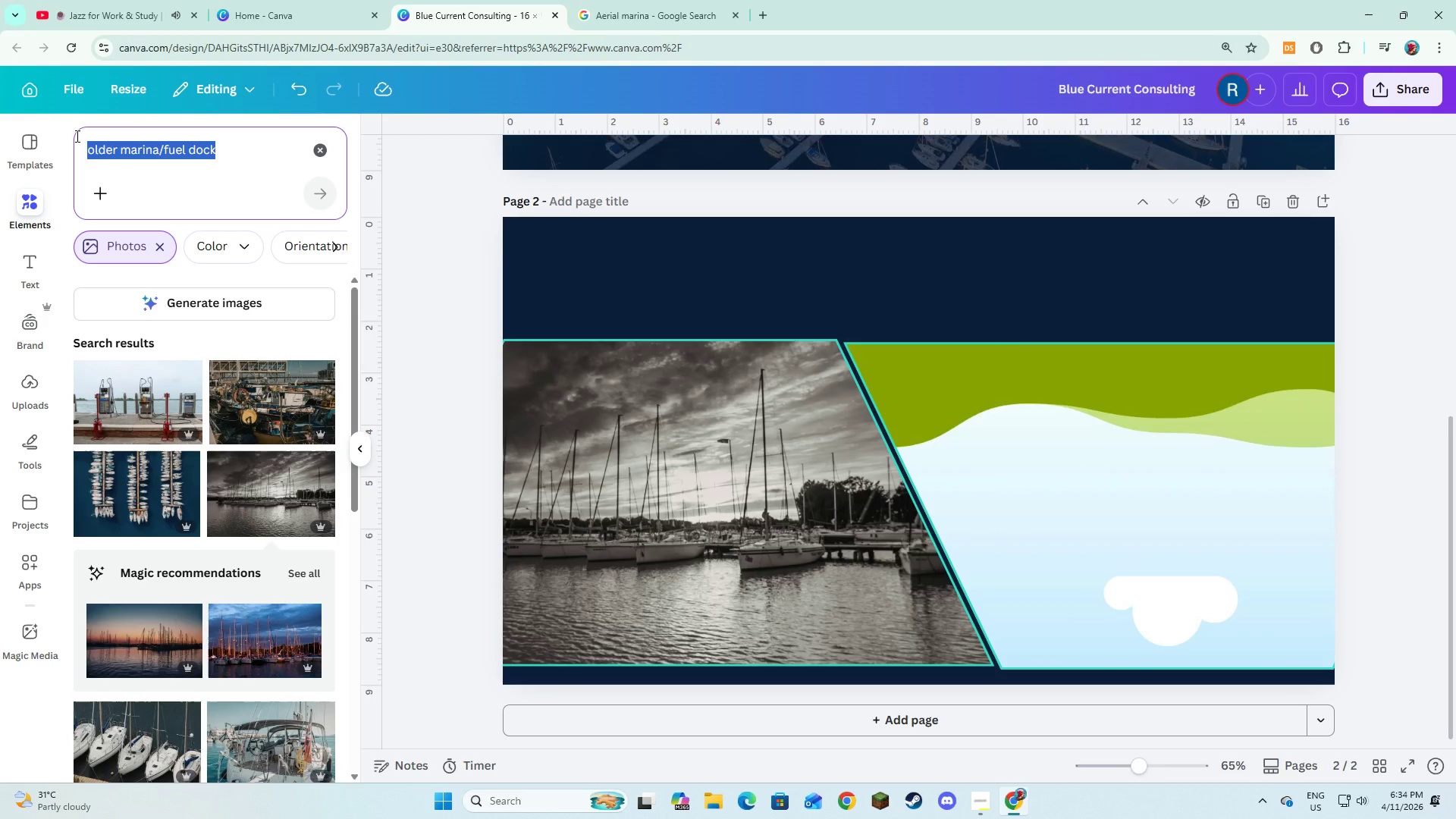 
type(modern marina with solar panels)
 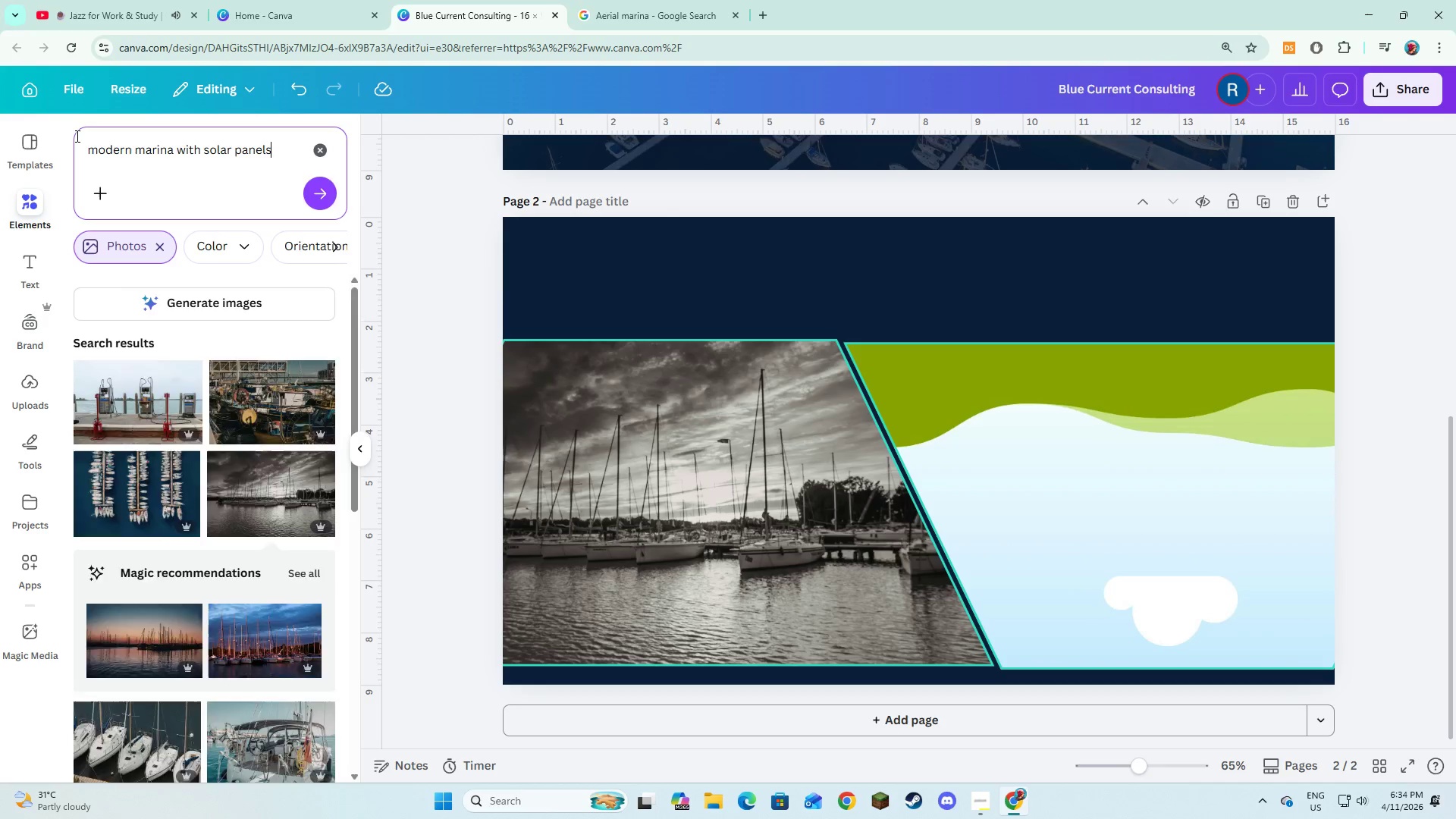 
key(Enter)
 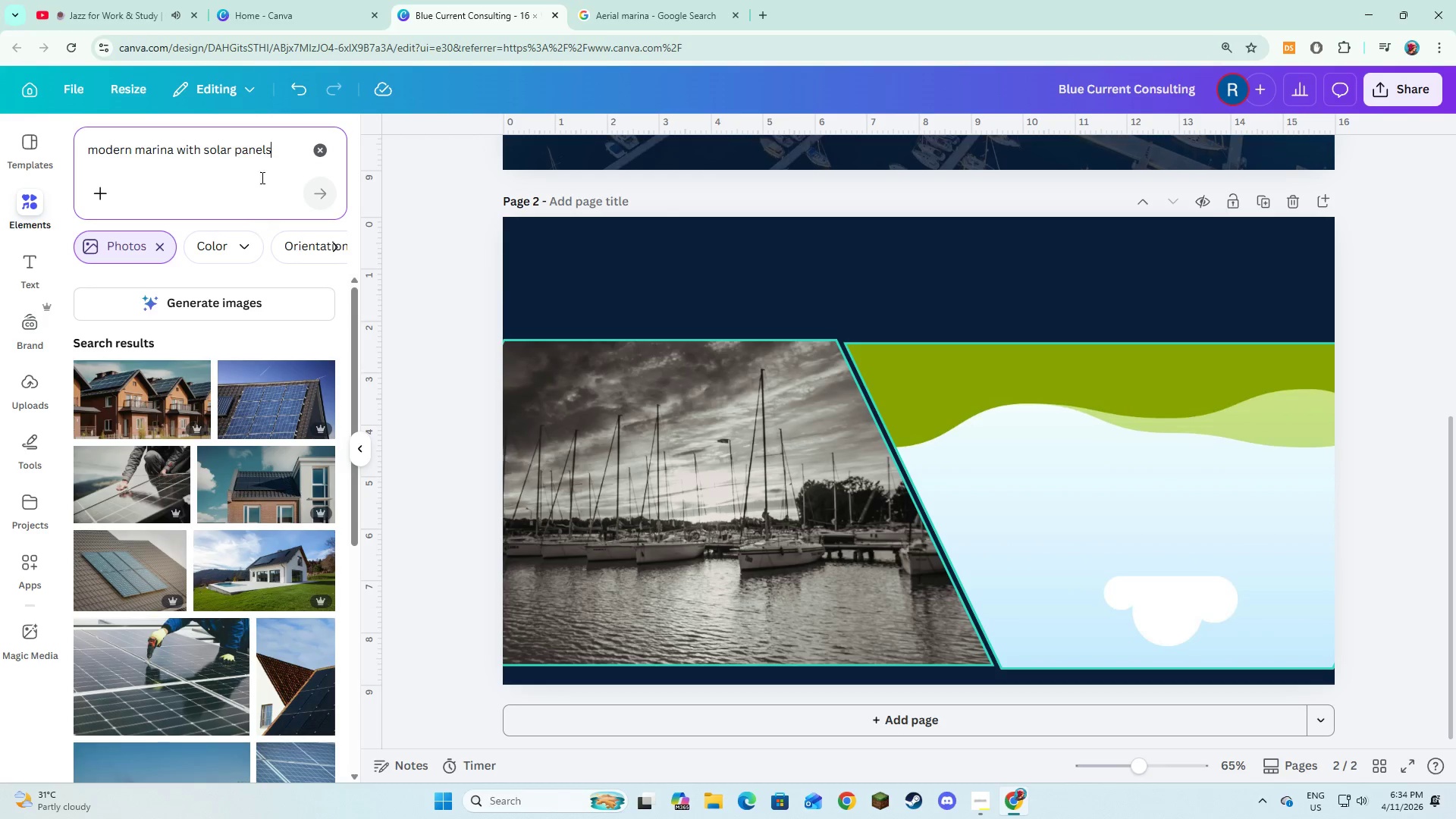 
wait(5.45)
 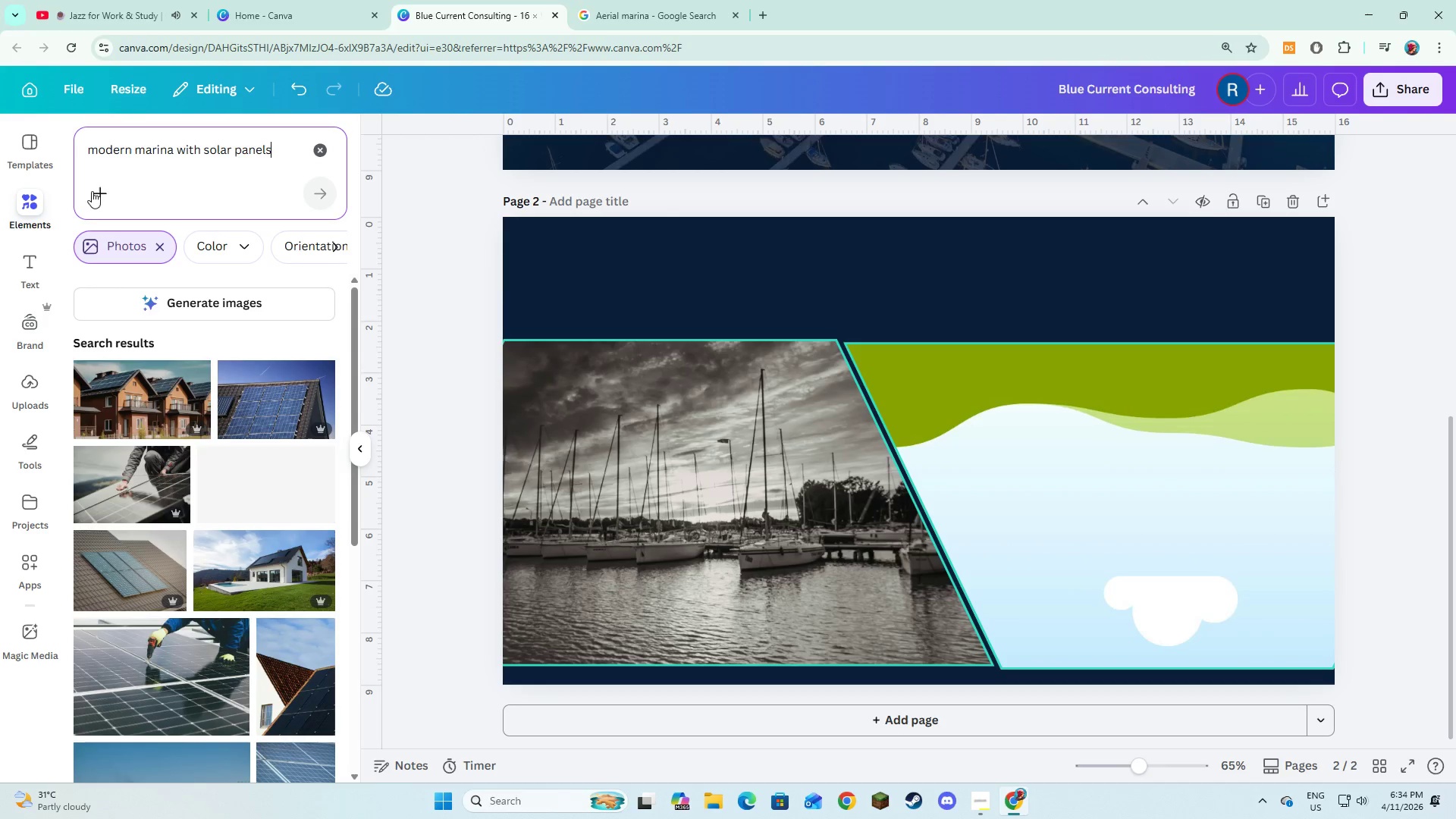 
type( fuel docks)
 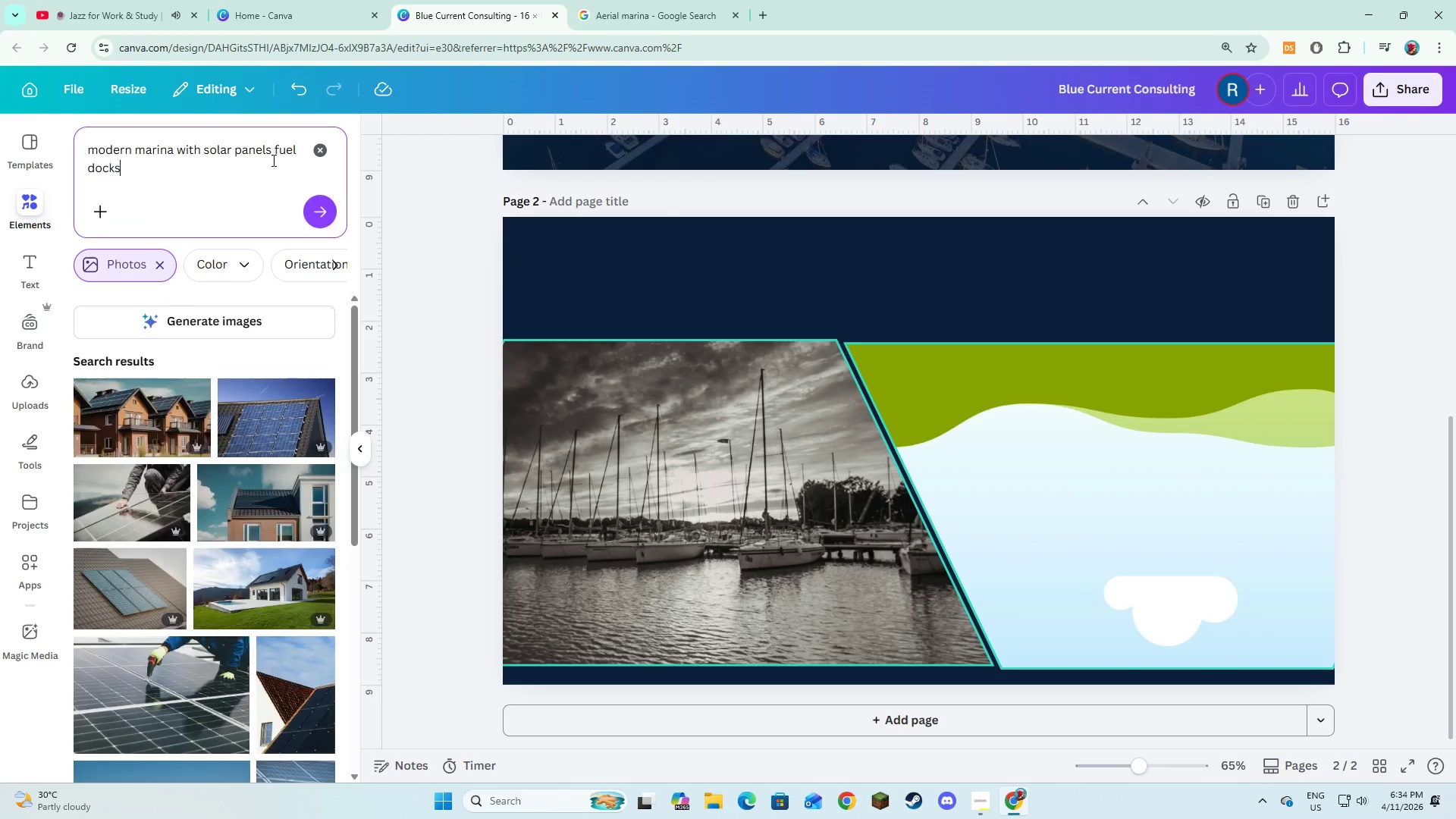 
key(Enter)
 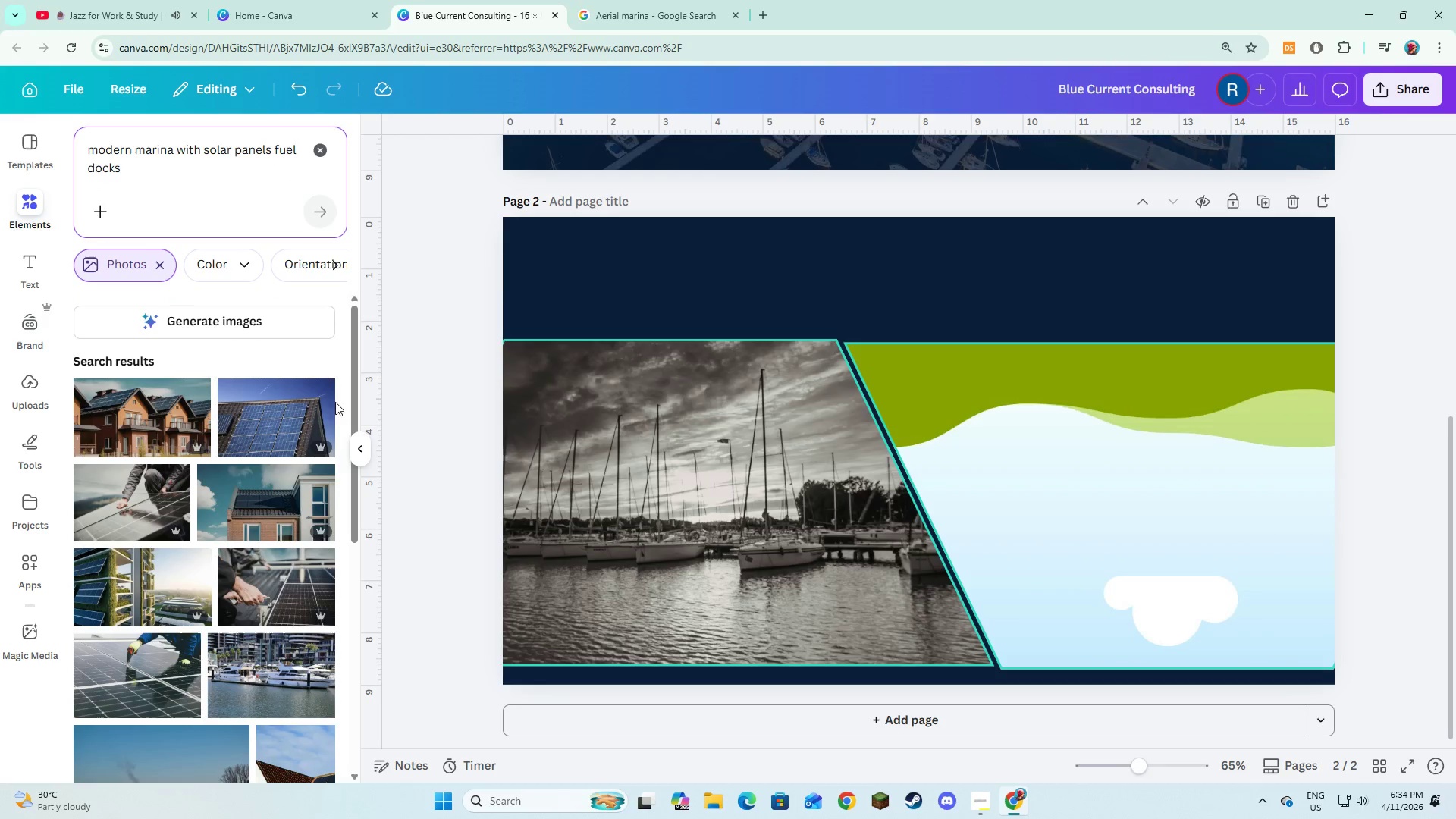 
scroll: coordinate [212, 593], scroll_direction: down, amount: 12.0
 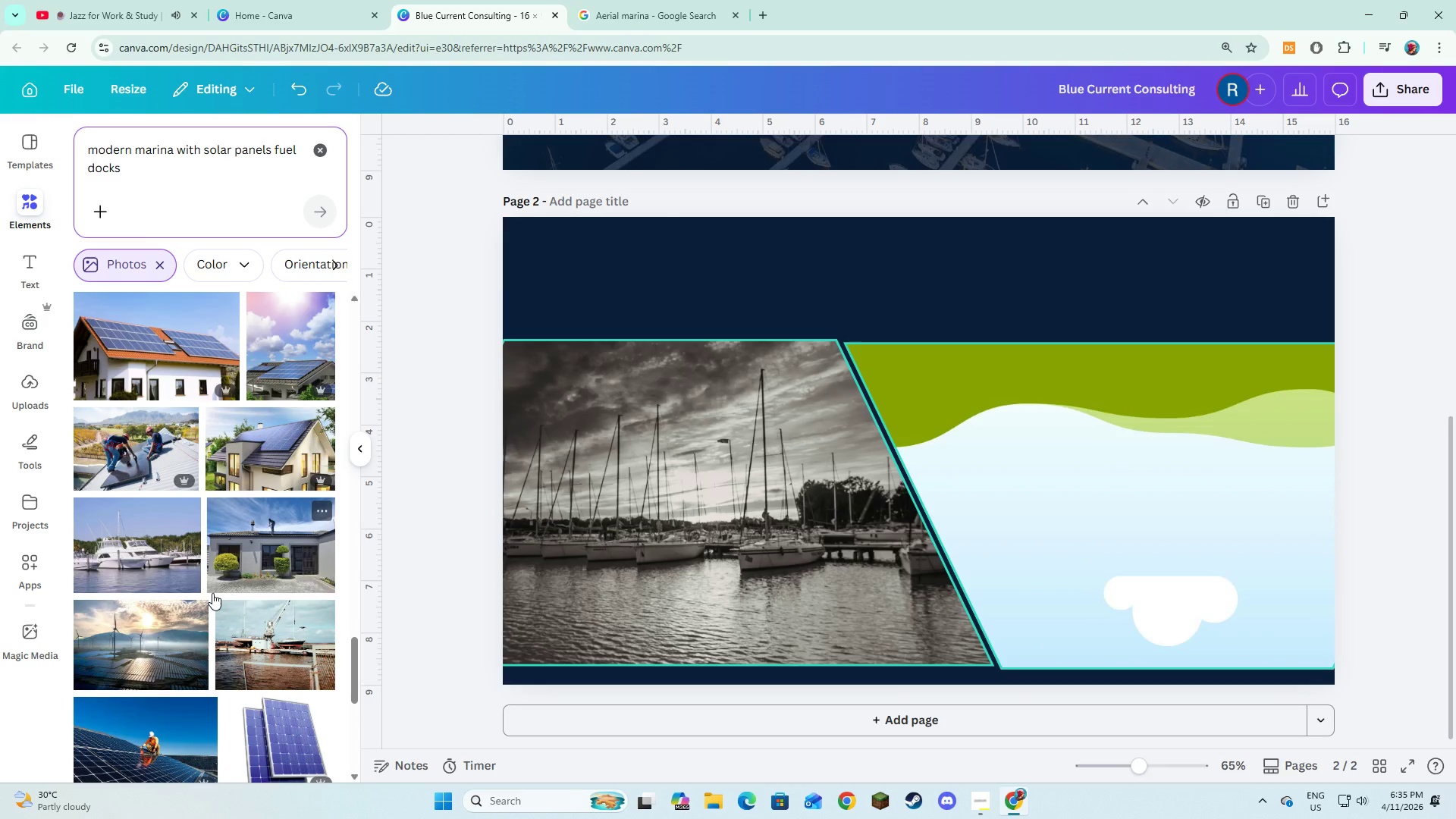 
mouse_move([136, 569])
 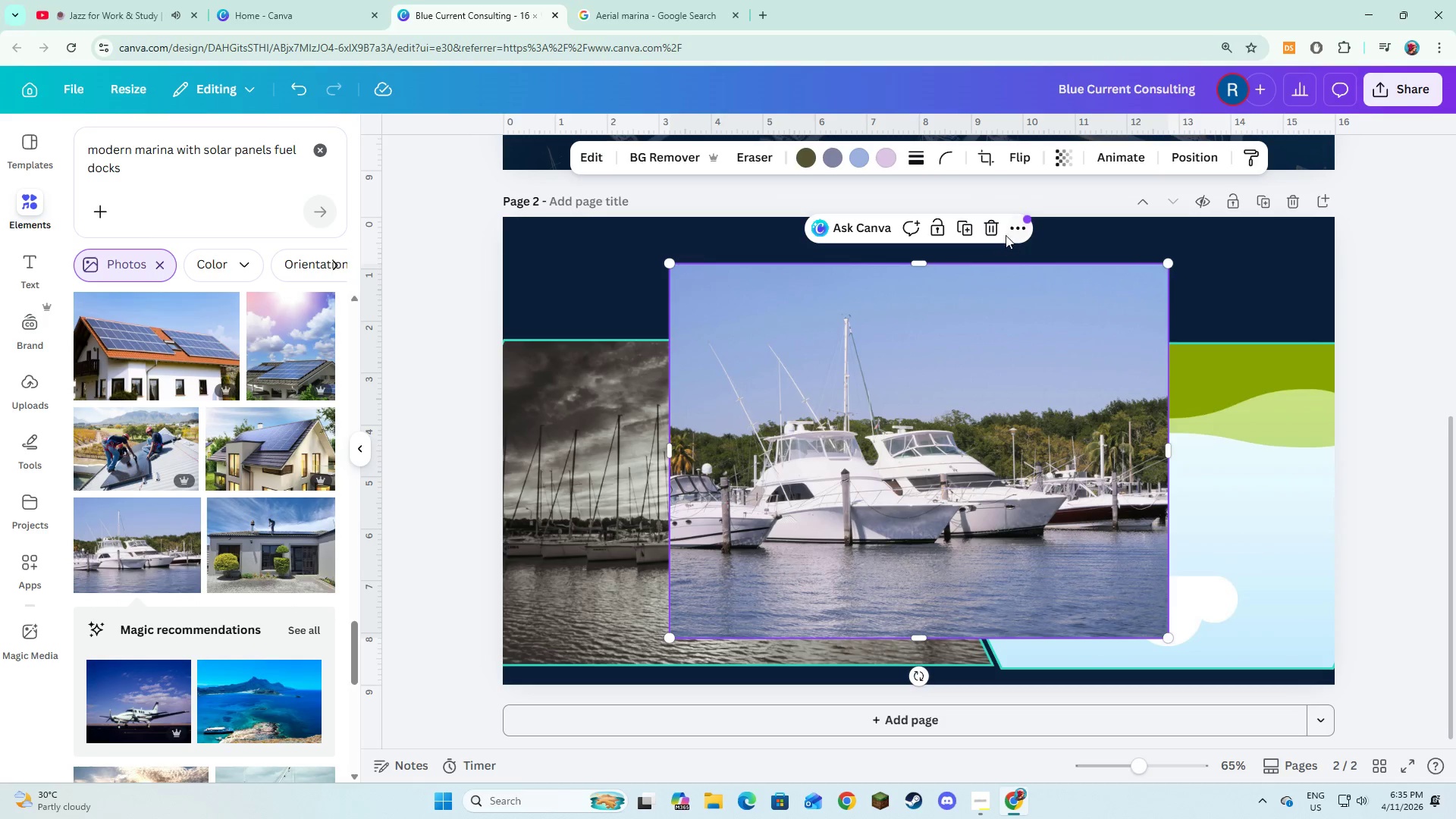 
left_click([997, 229])
 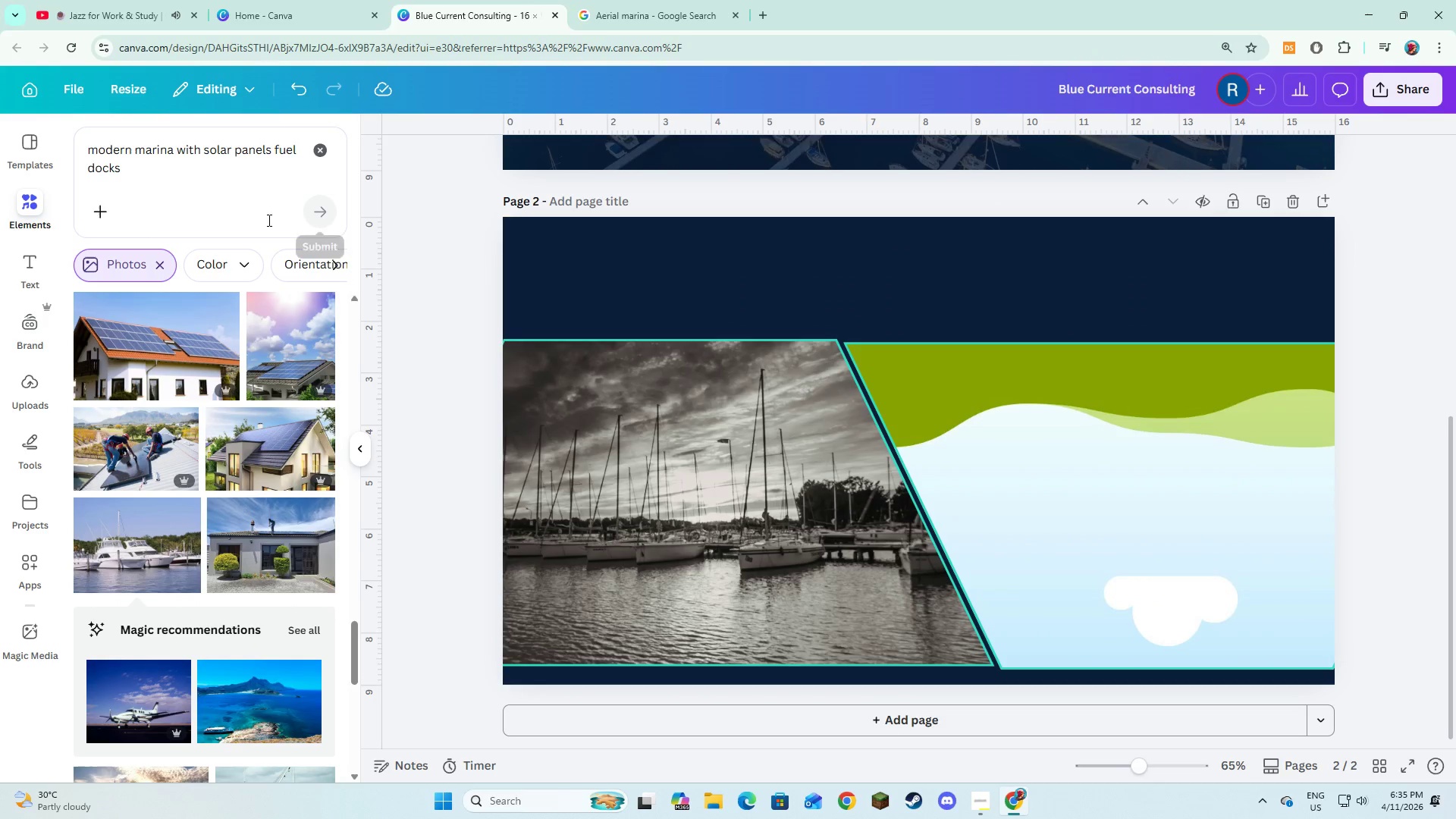 
left_click_drag(start_coordinate=[168, 168], to_coordinate=[46, 152])
 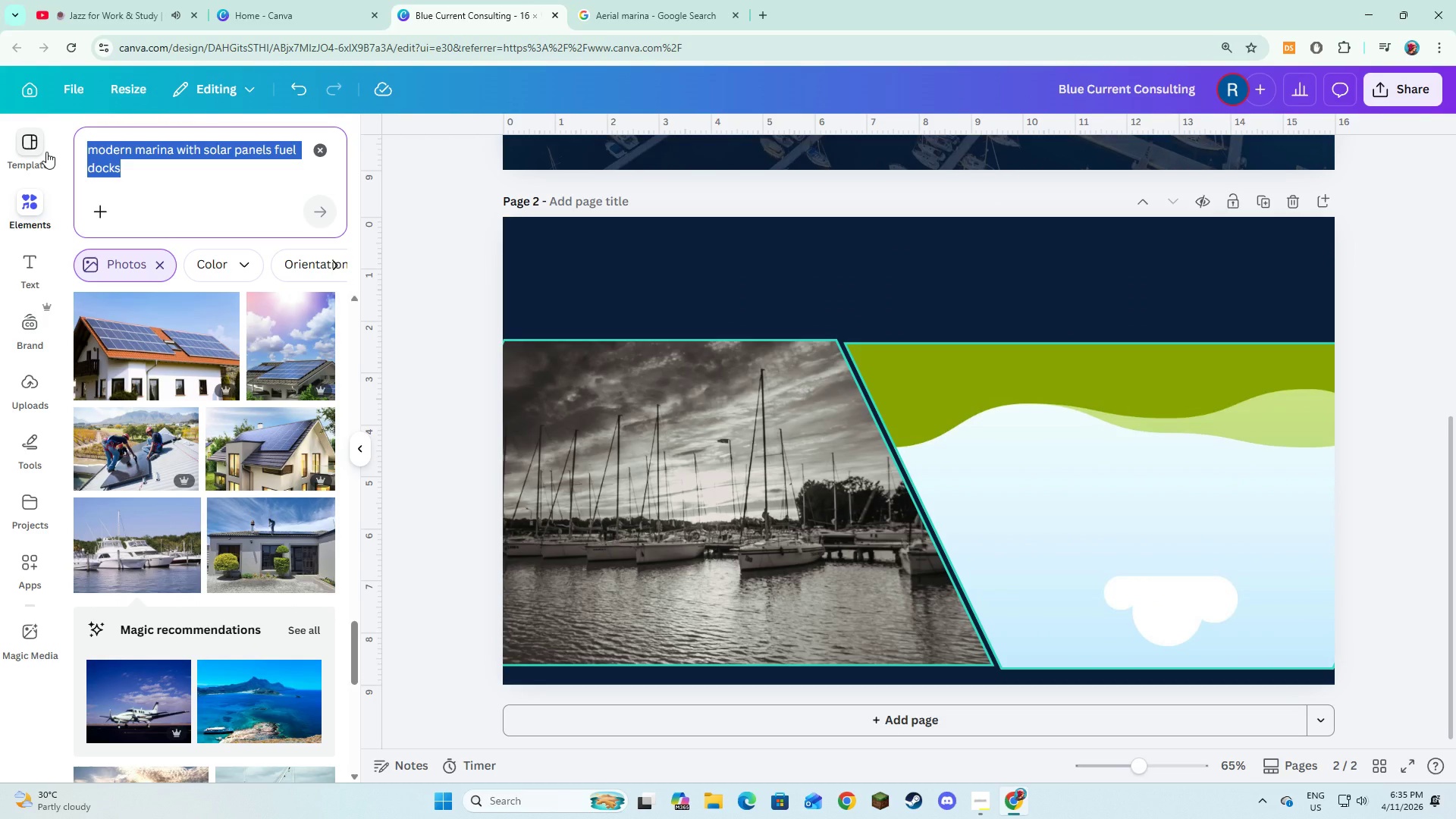 
key(Control+C)
 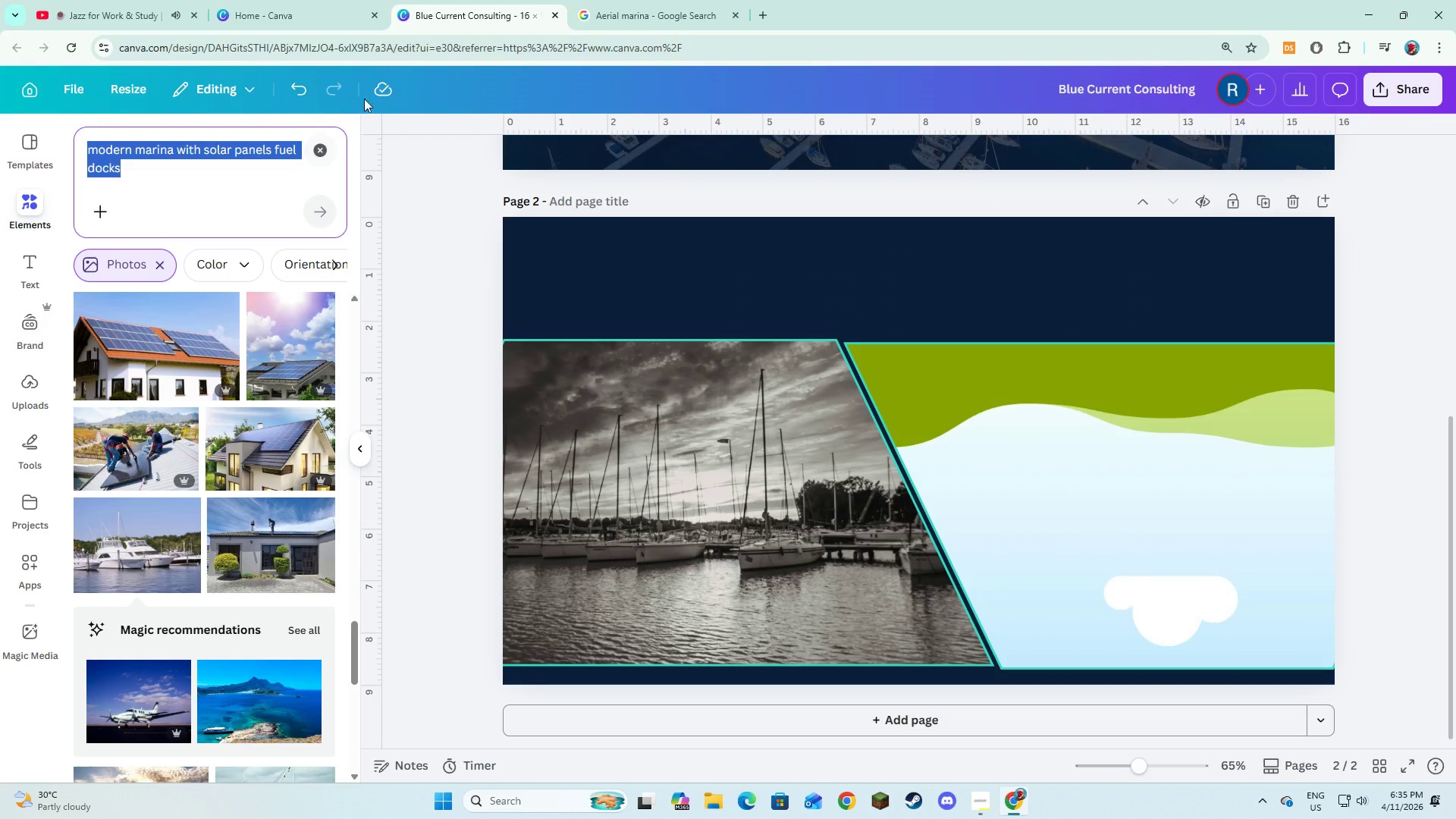 
key(Control+C)
 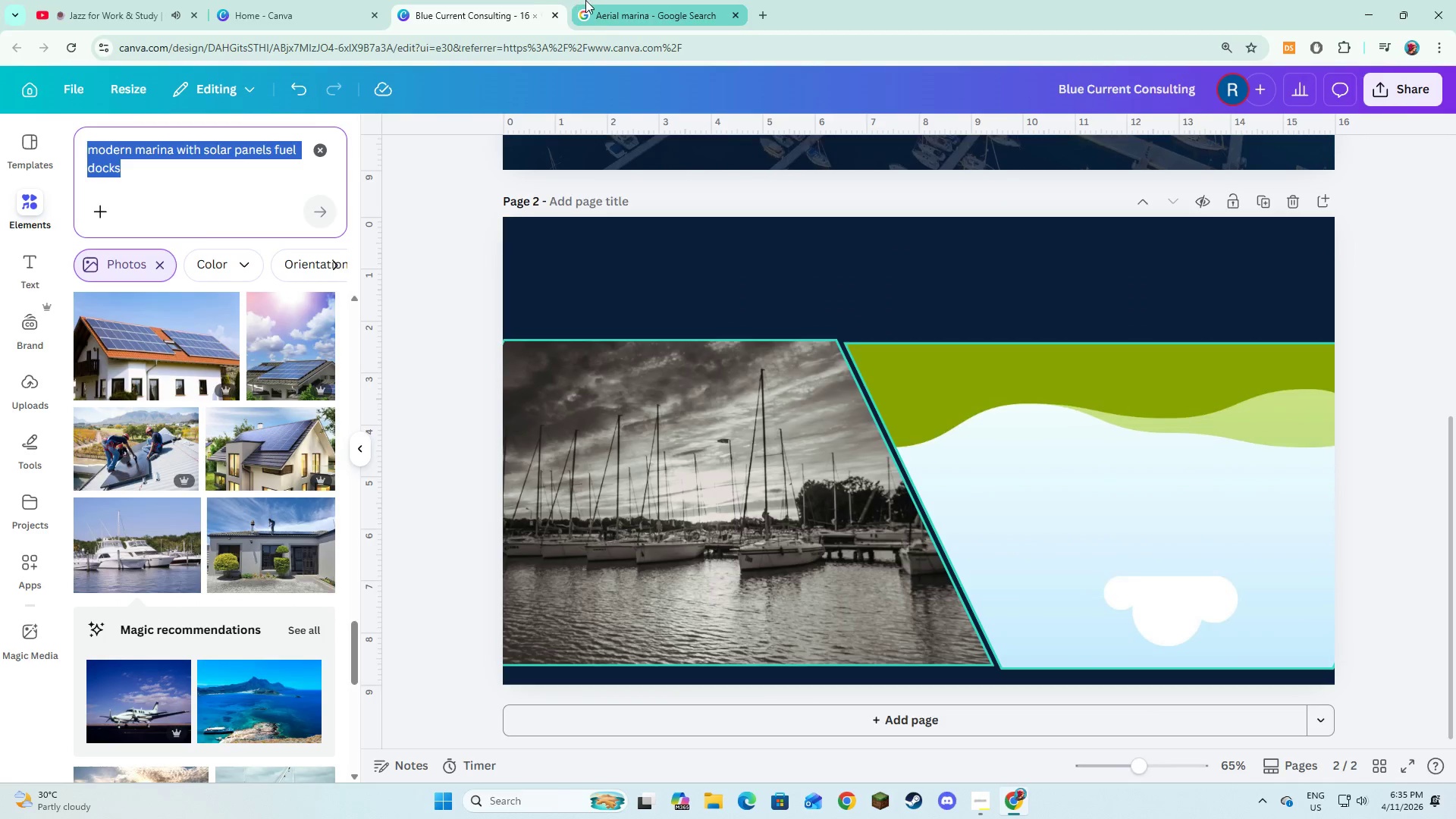 
left_click([585, 0])
 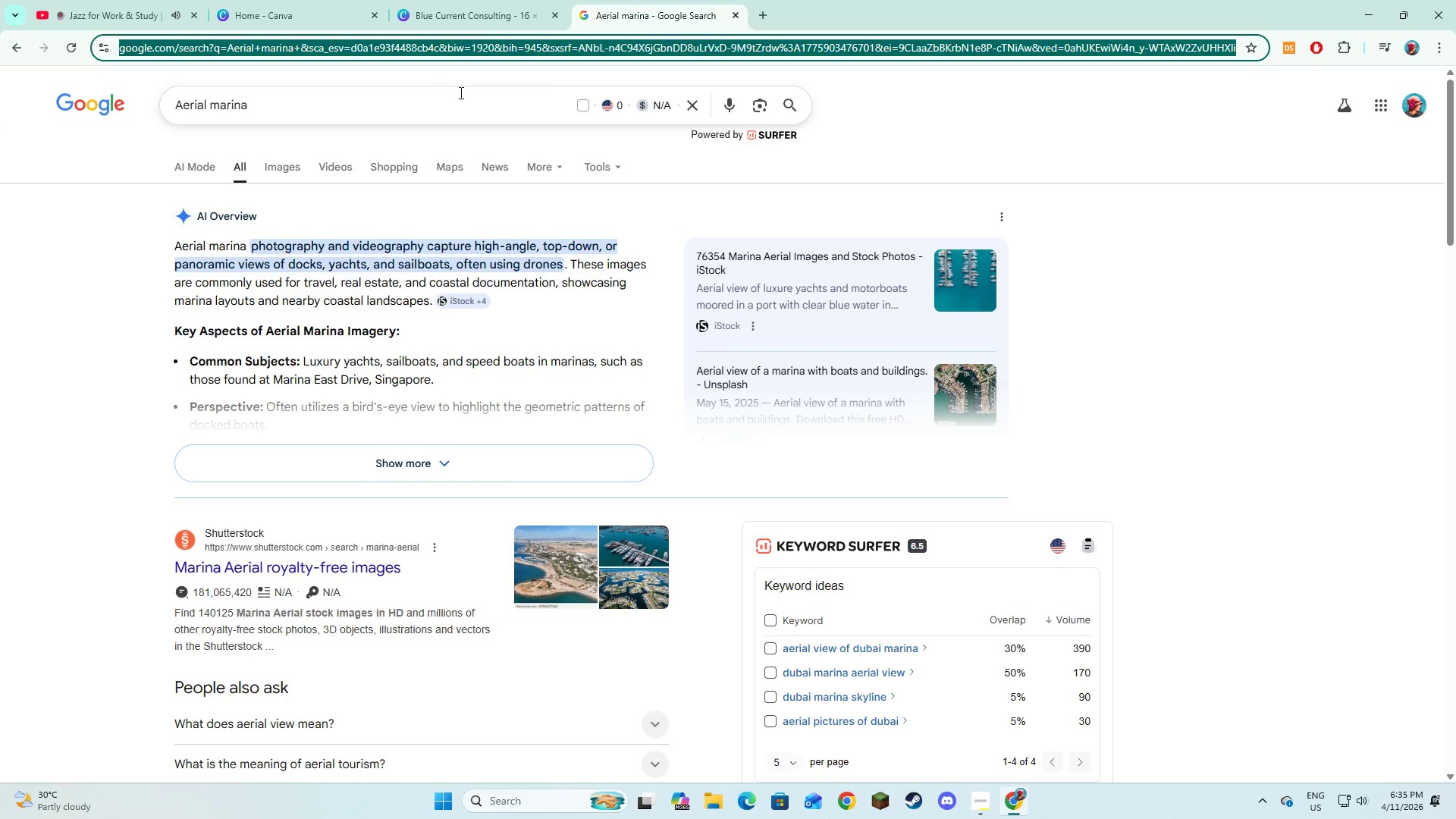 
left_click_drag(start_coordinate=[460, 93], to_coordinate=[152, 104])
 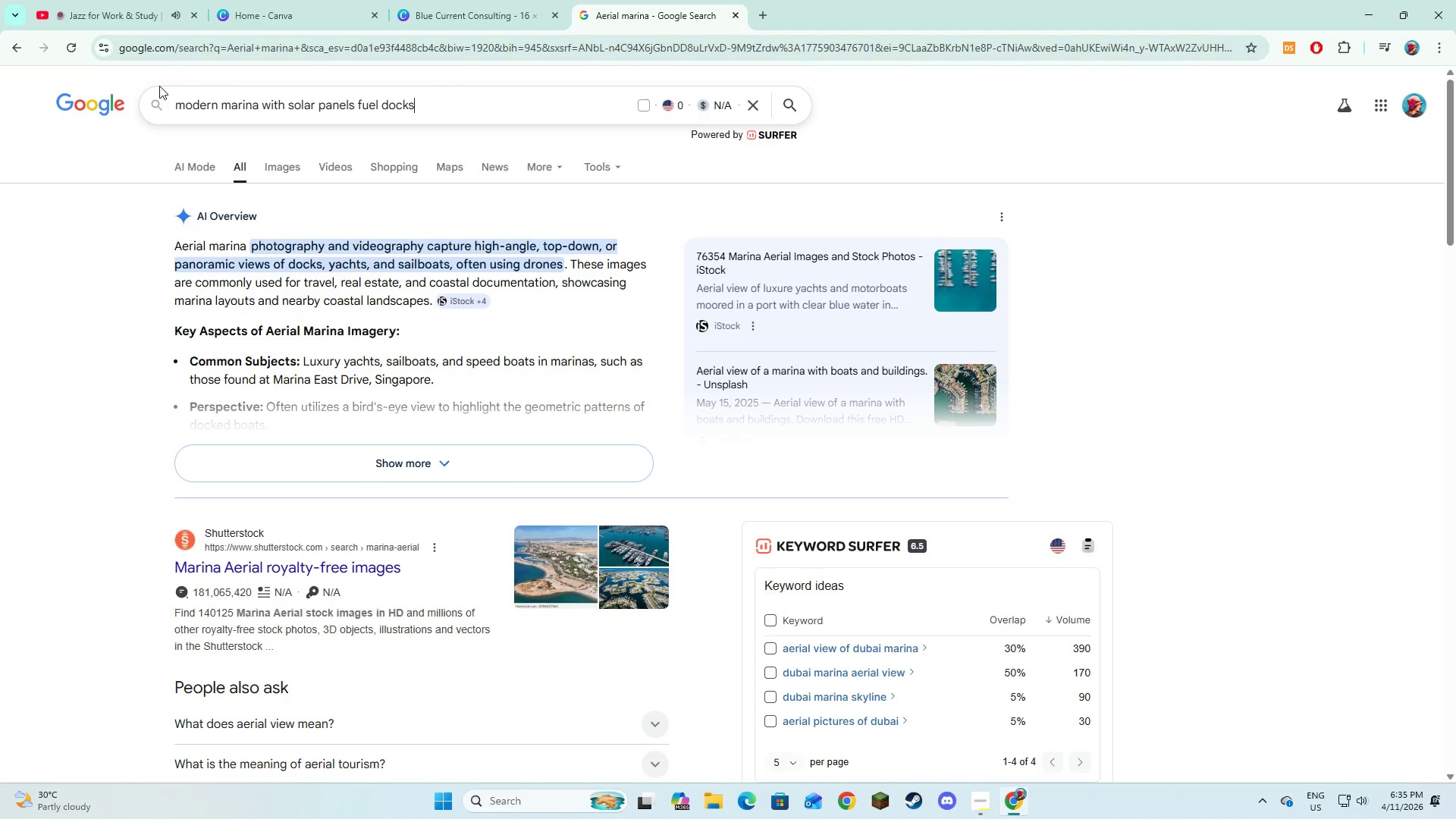 
key(Control+V)
 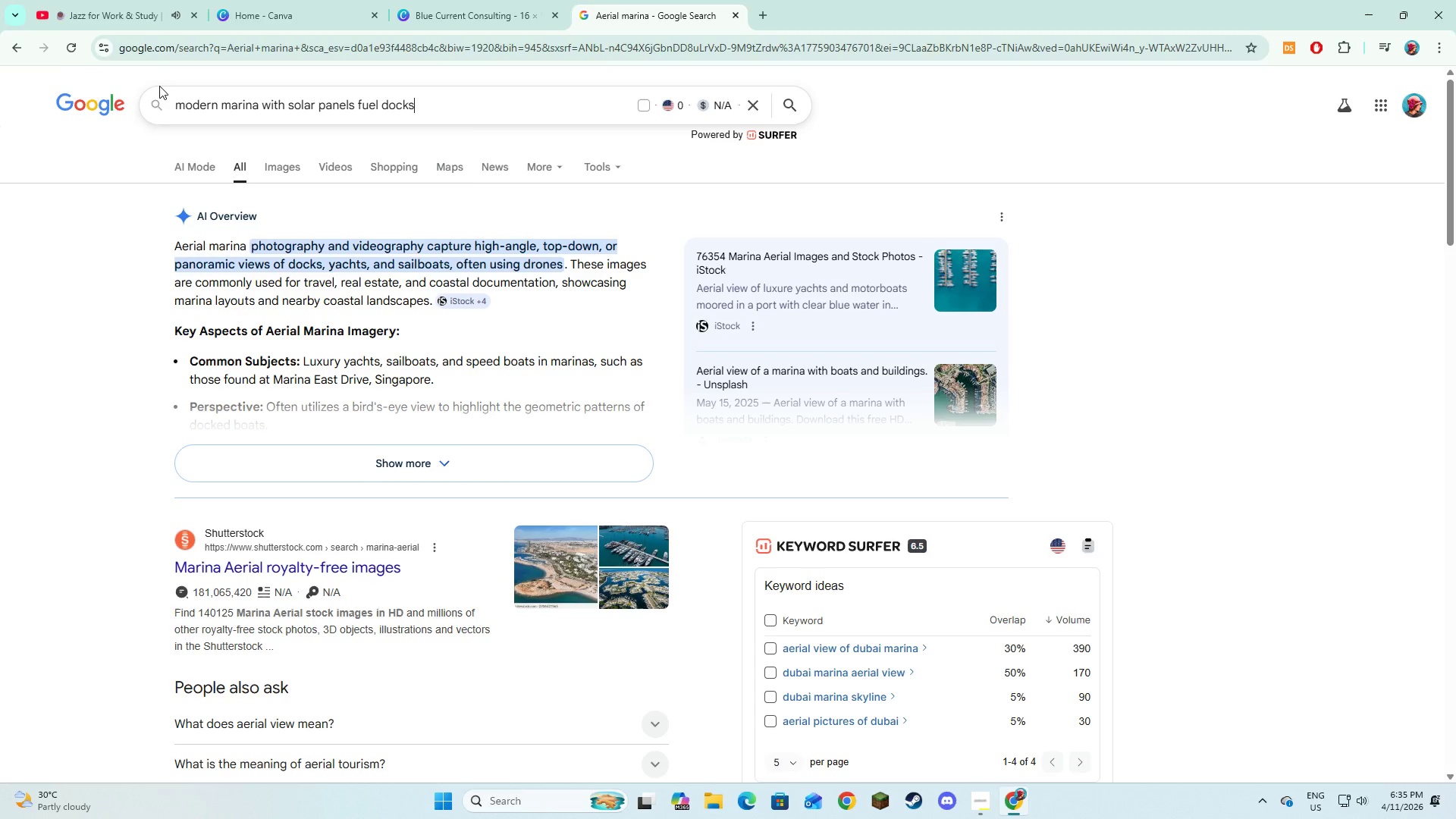 
key(NumpadEnter)
 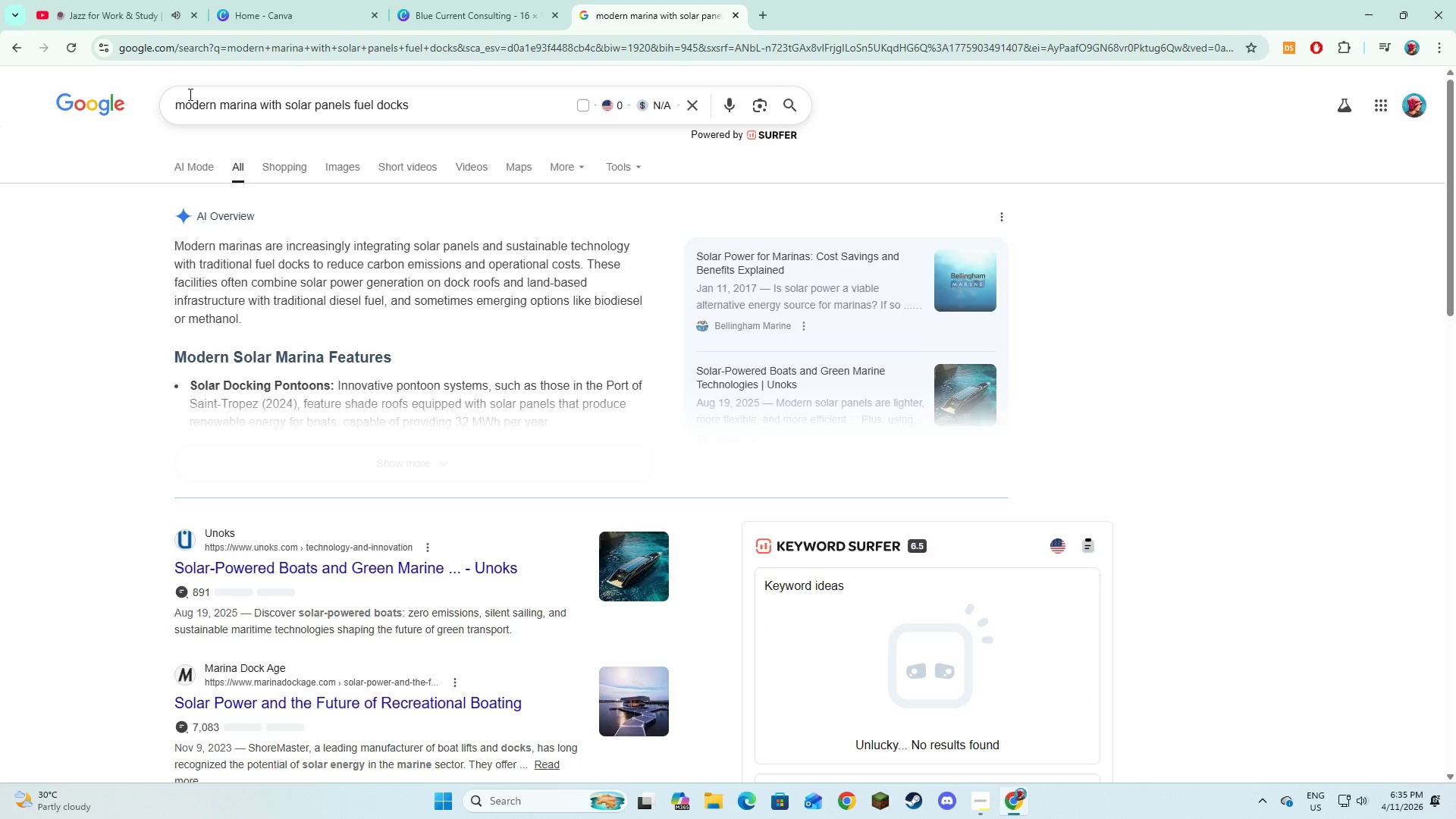 
wait(5.28)
 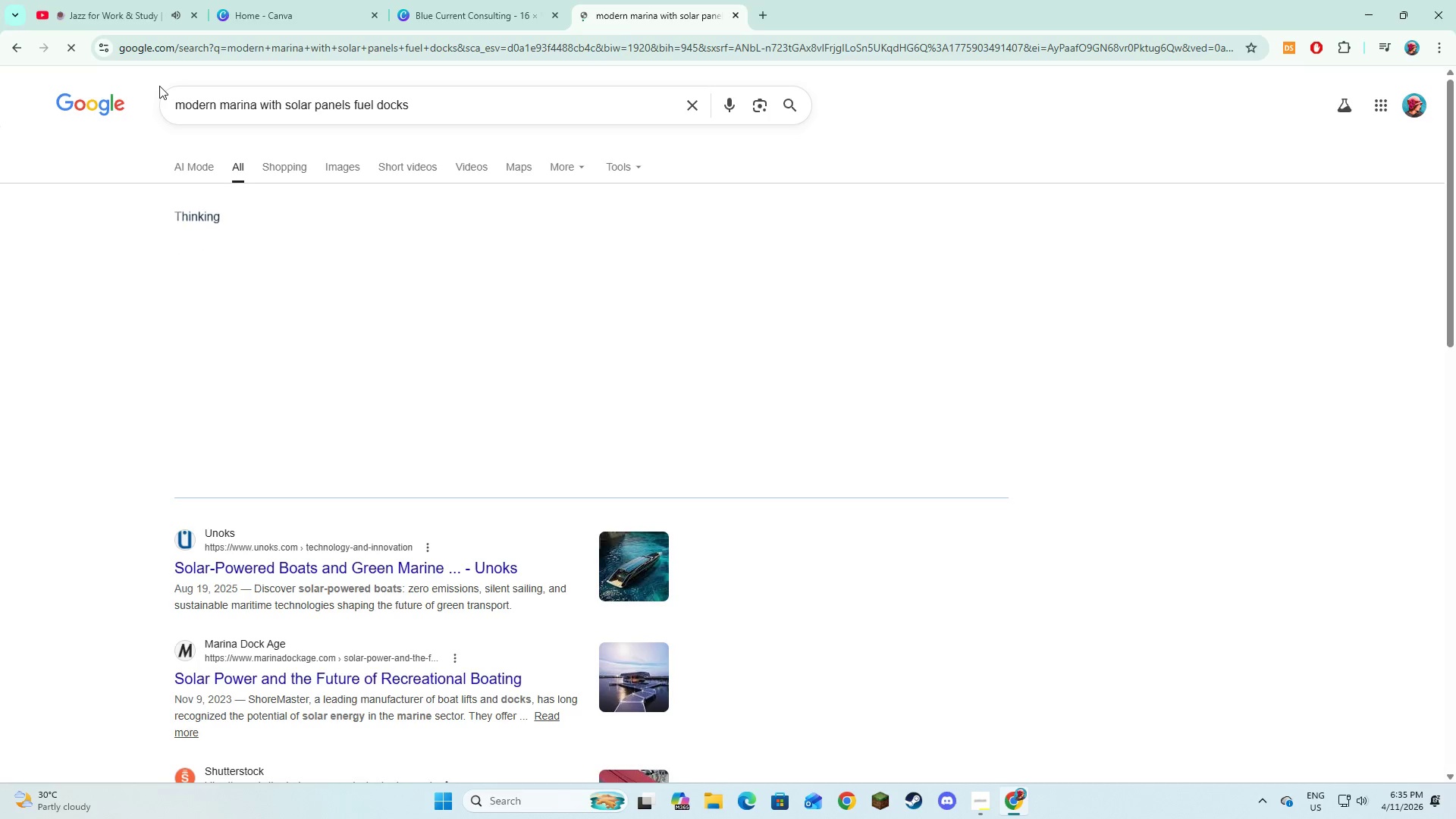 
left_click([290, 176])
 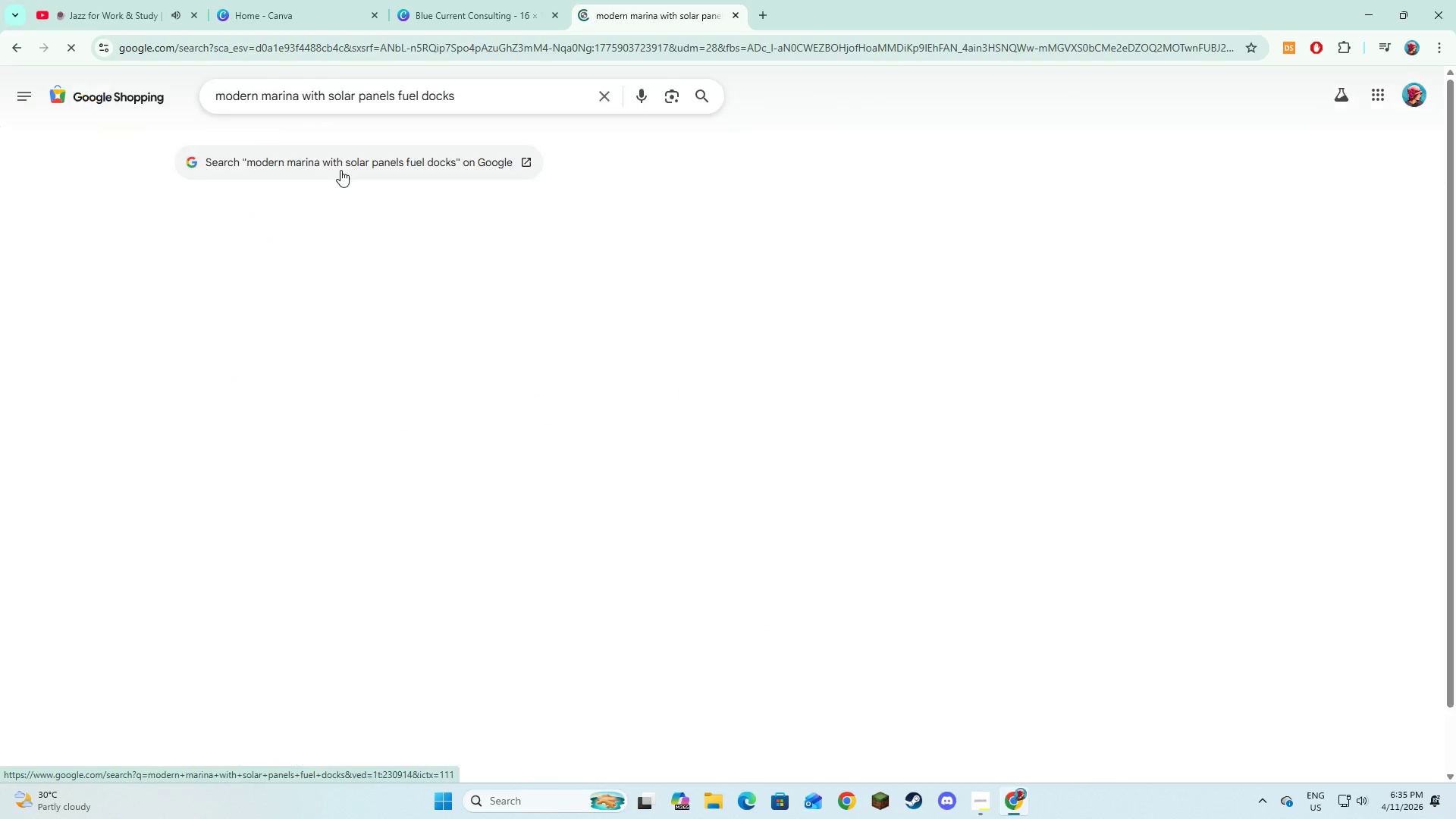 
left_click([340, 170])
 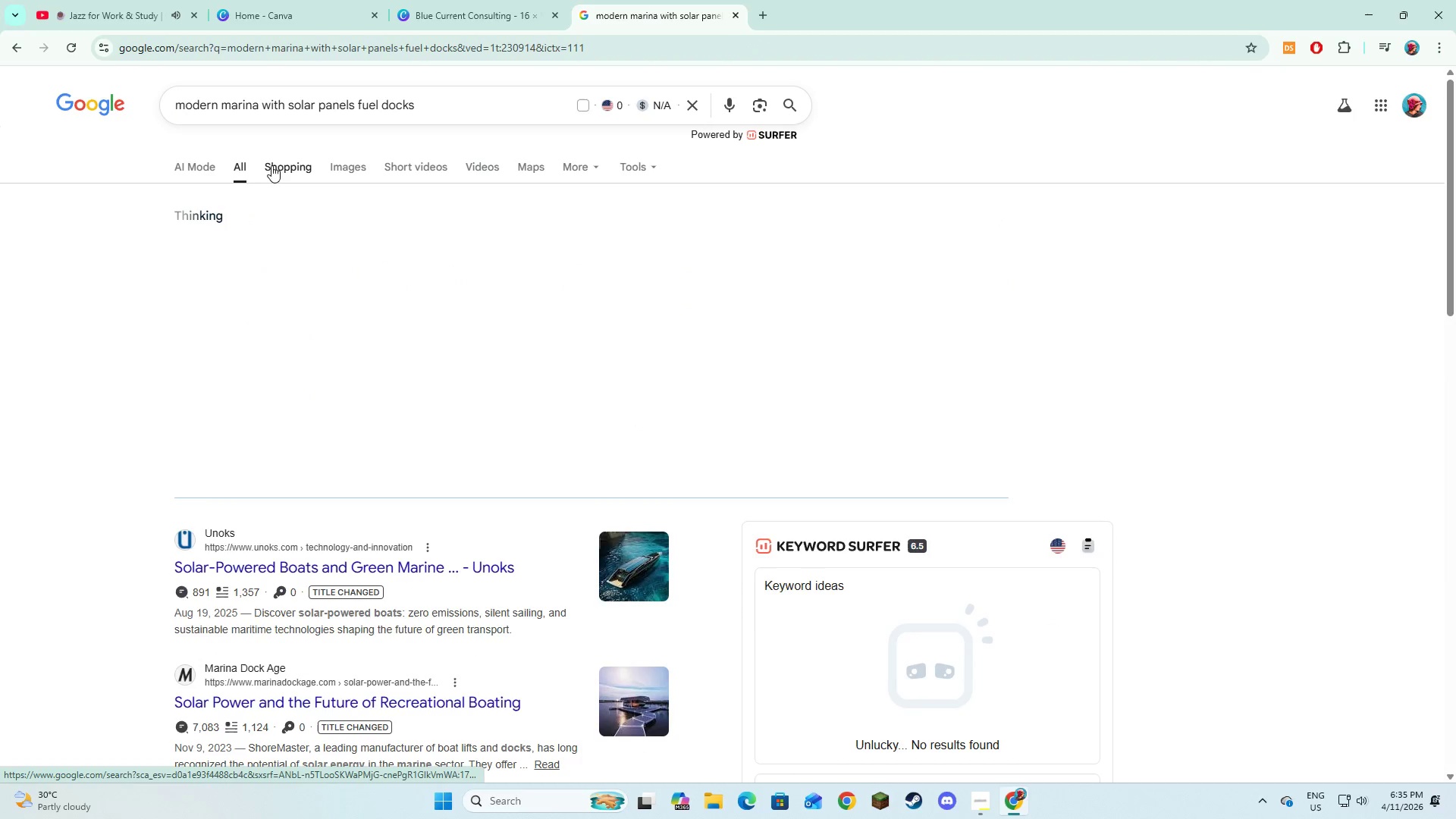 
left_click([359, 168])
 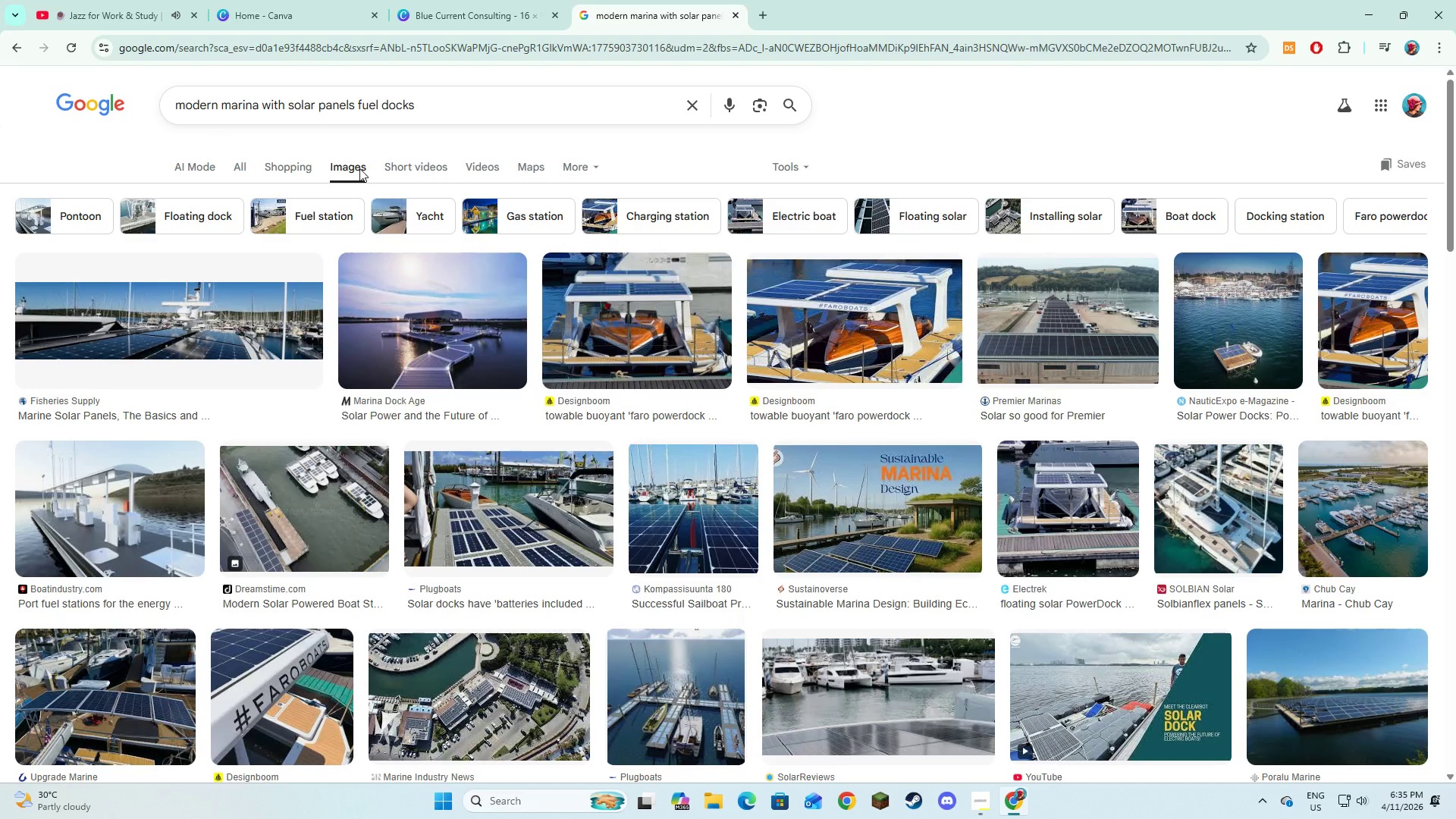 
wait(6.59)
 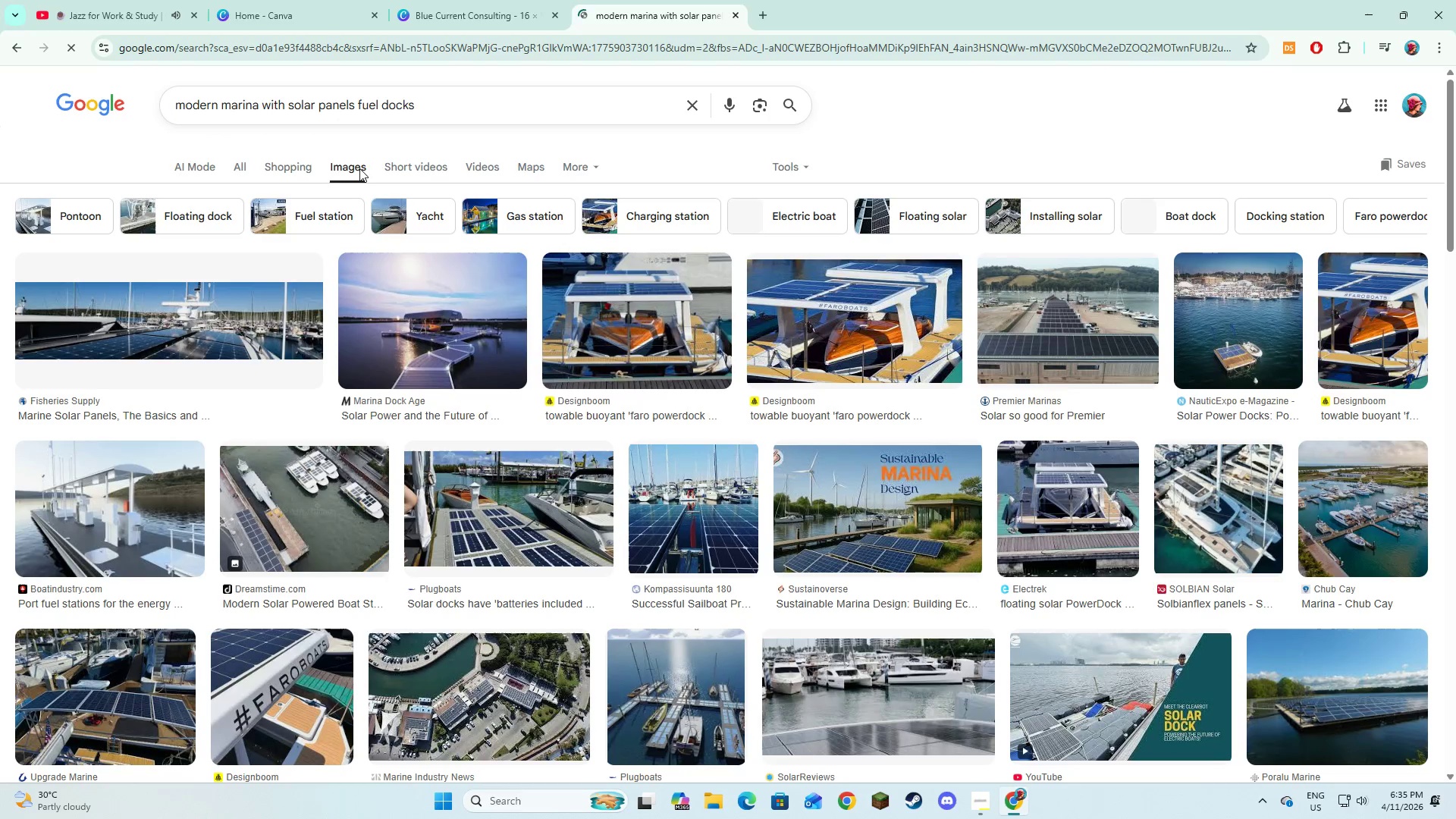 
left_click([419, 0])
 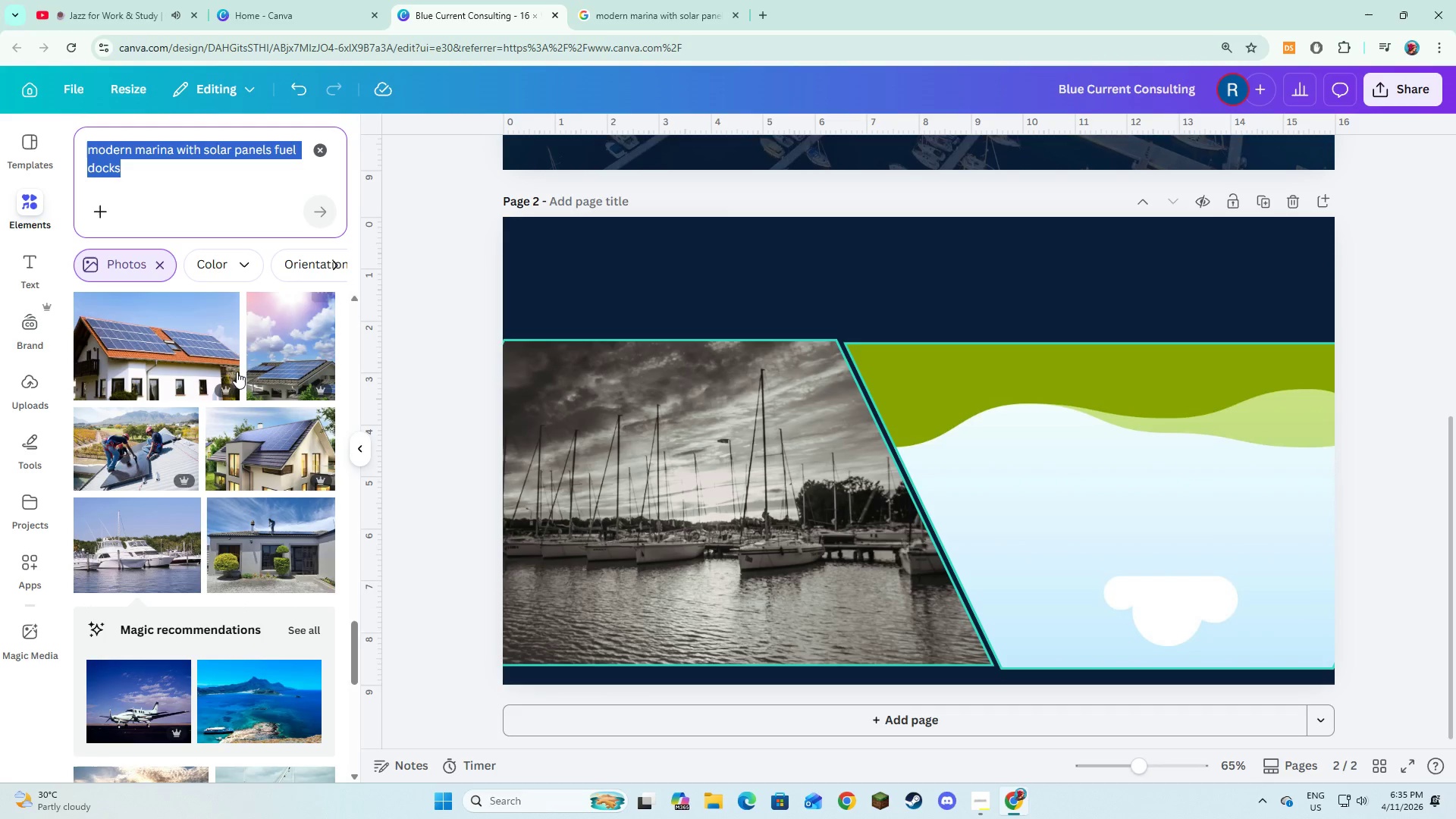 
scroll: coordinate [234, 374], scroll_direction: down, amount: 11.0
 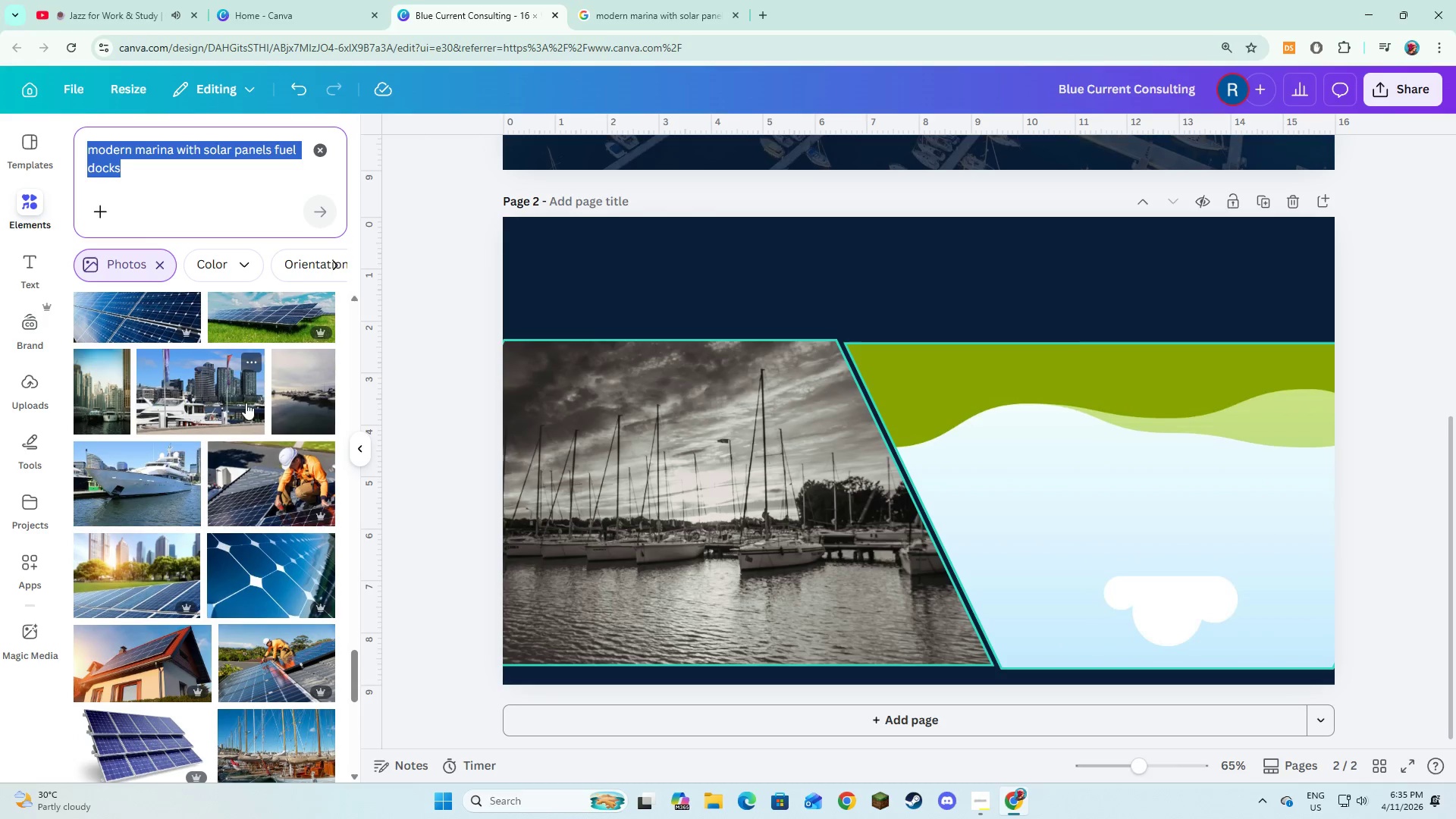 
mouse_move([234, 471])
 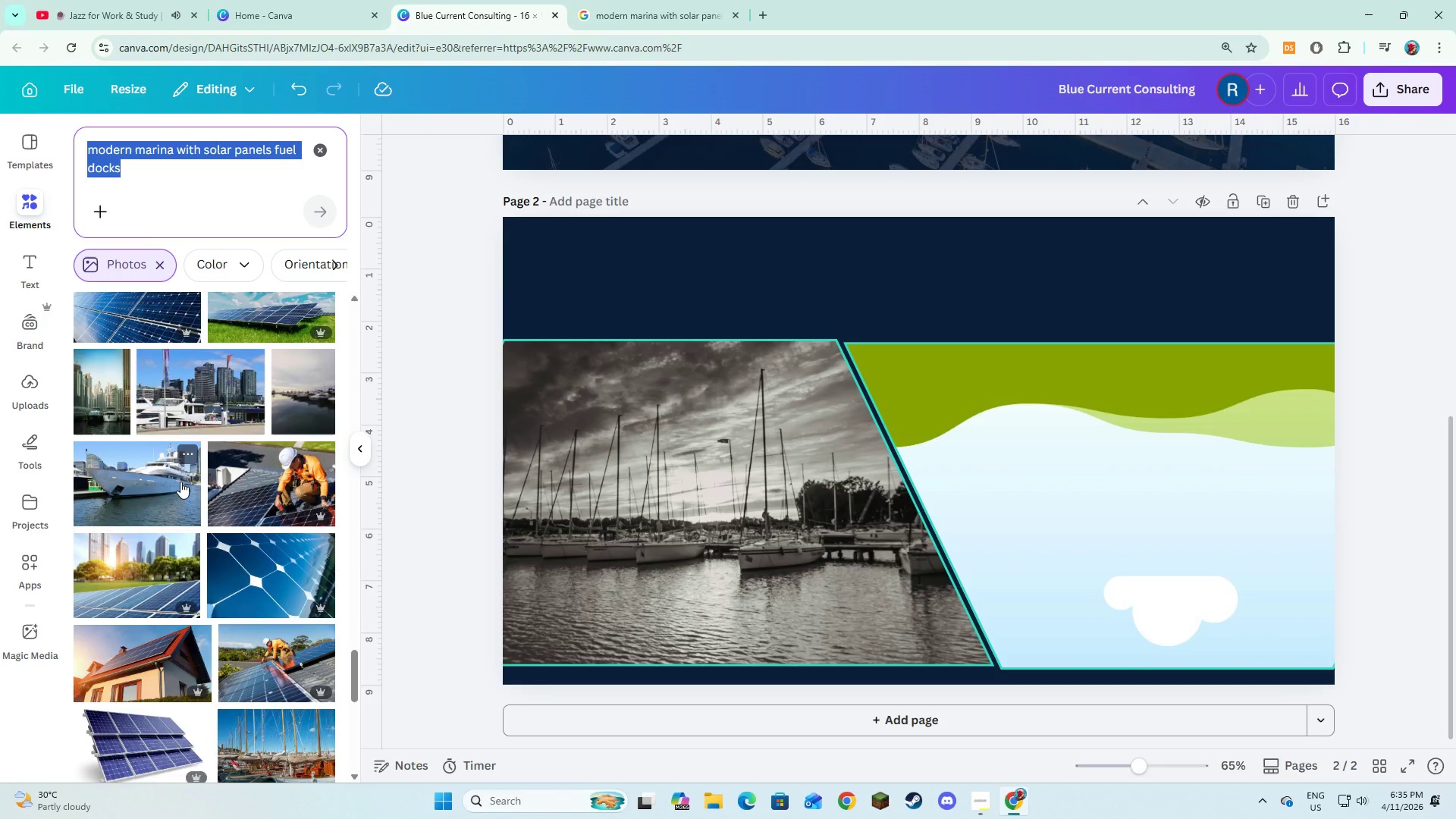 
scroll: coordinate [180, 482], scroll_direction: down, amount: 6.0
 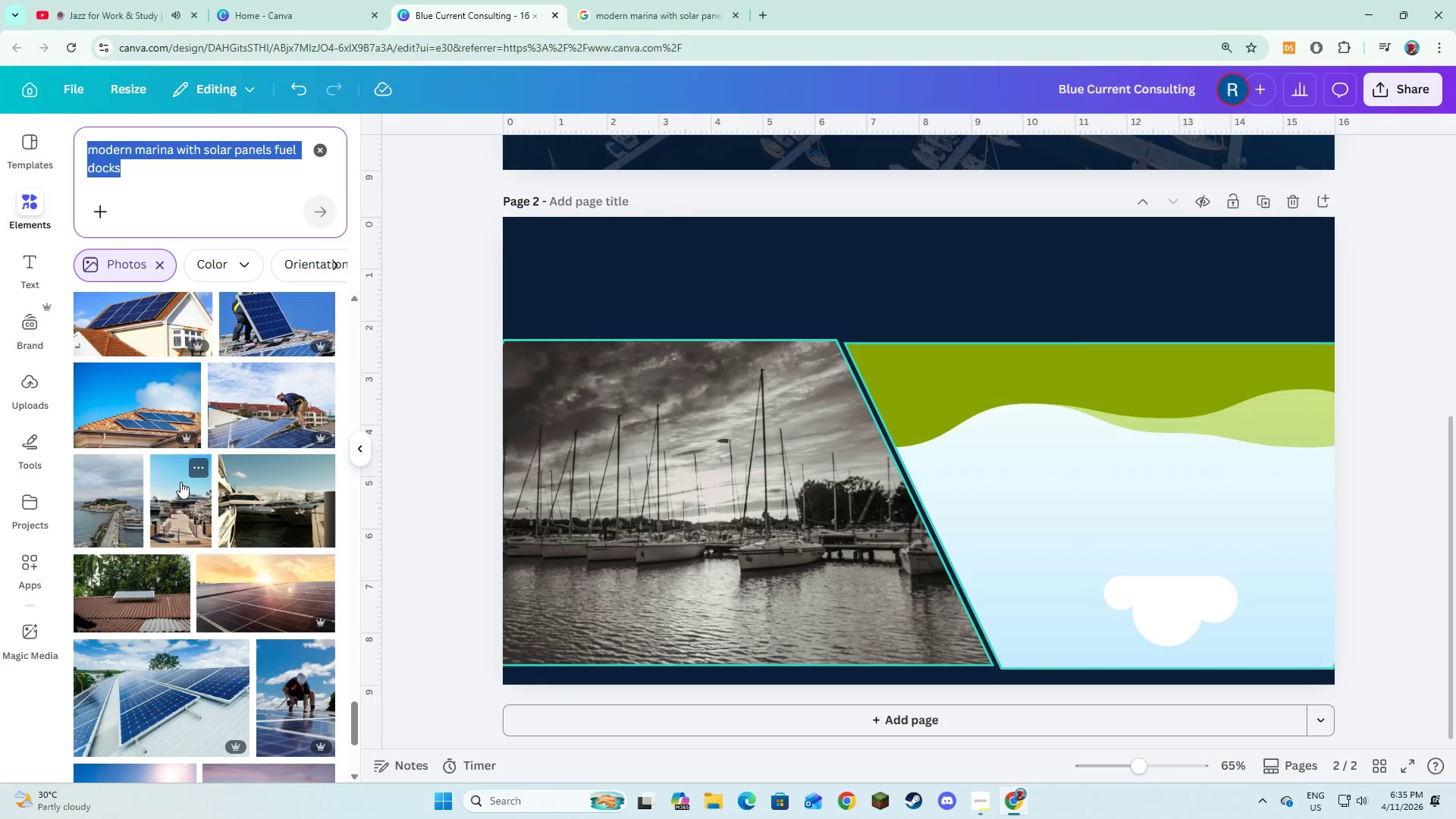 
scroll: coordinate [180, 482], scroll_direction: up, amount: 3.0
 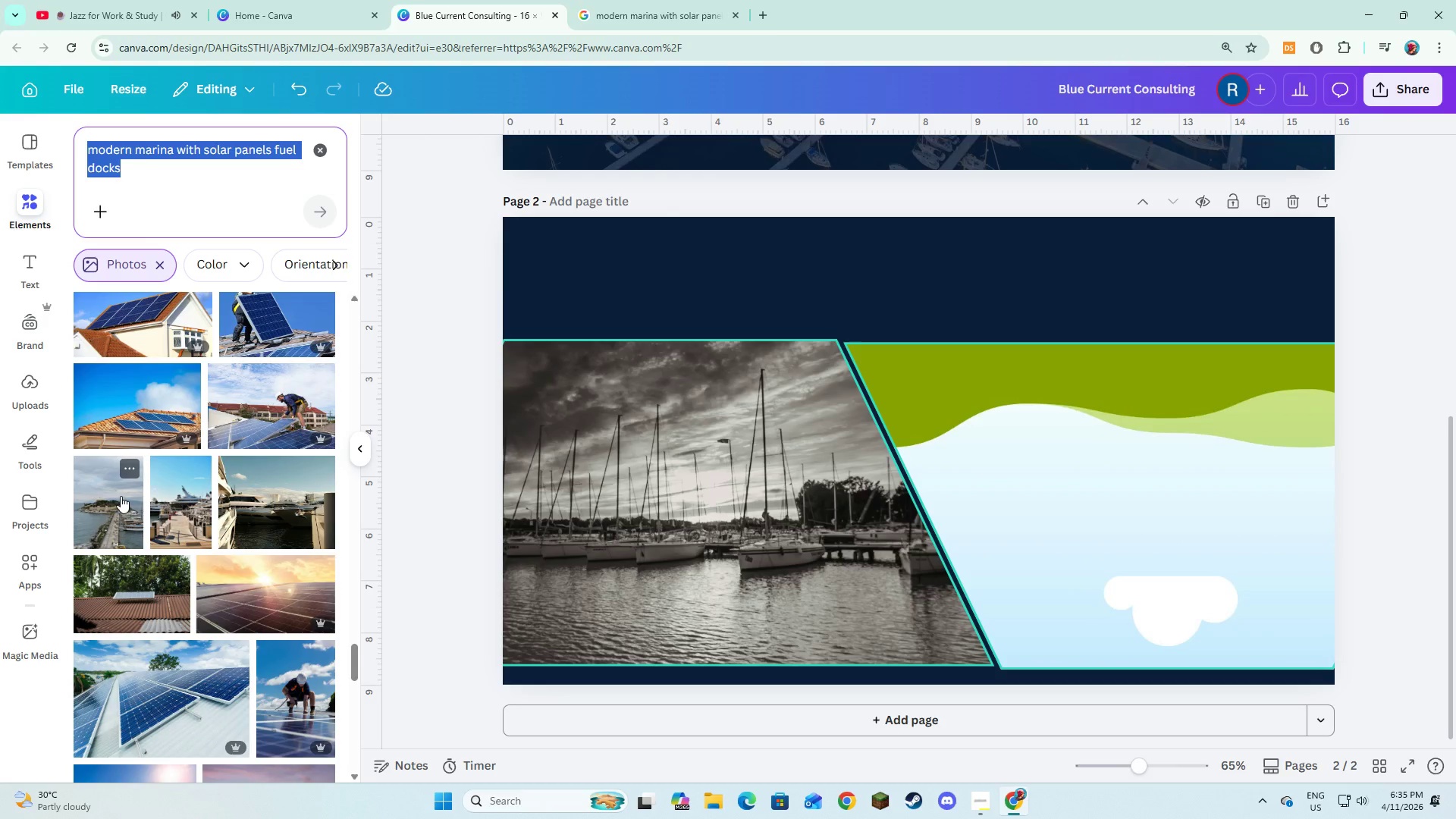 
scroll: coordinate [181, 483], scroll_direction: down, amount: 6.0
 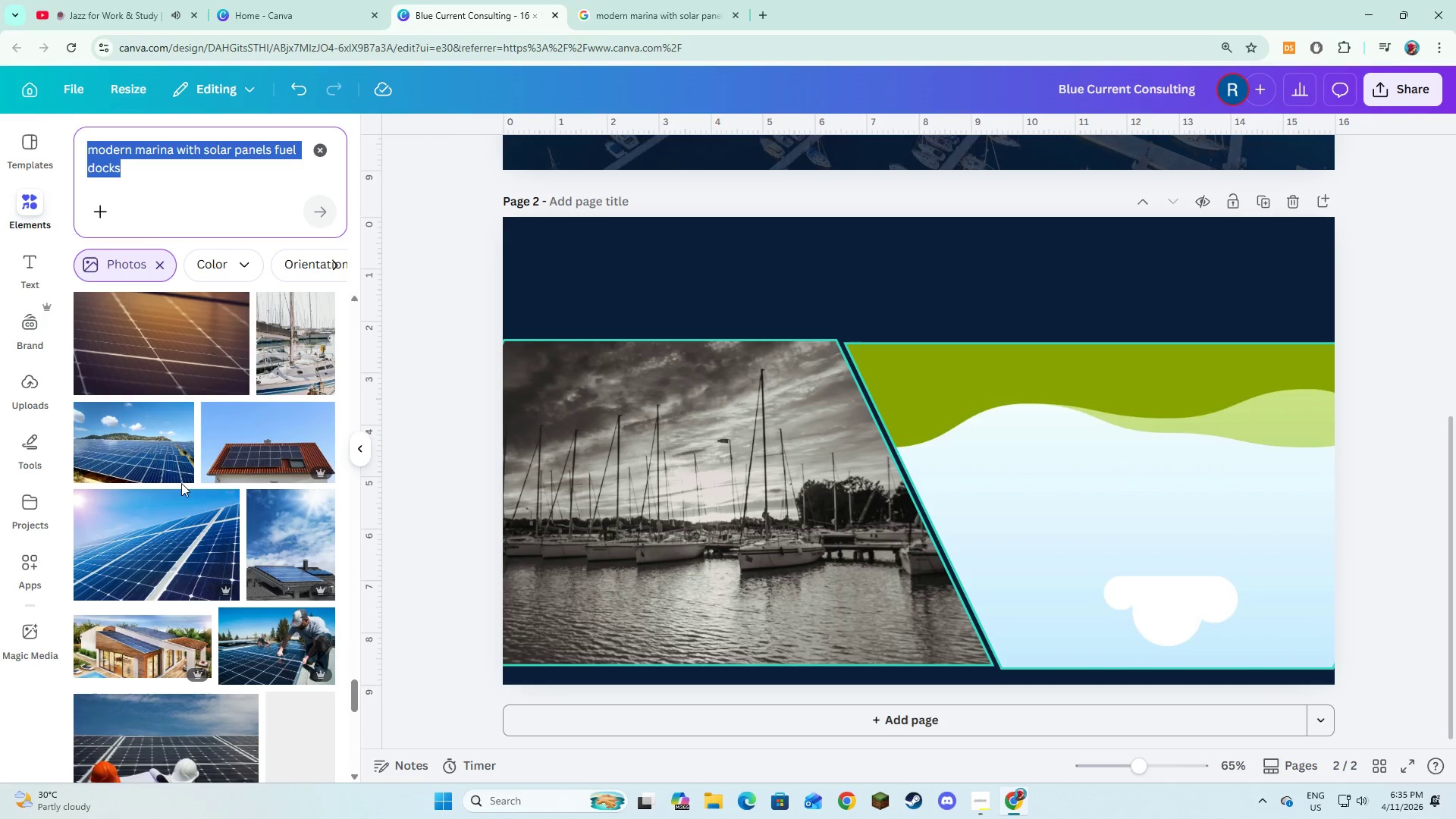 
left_click([125, 183])
 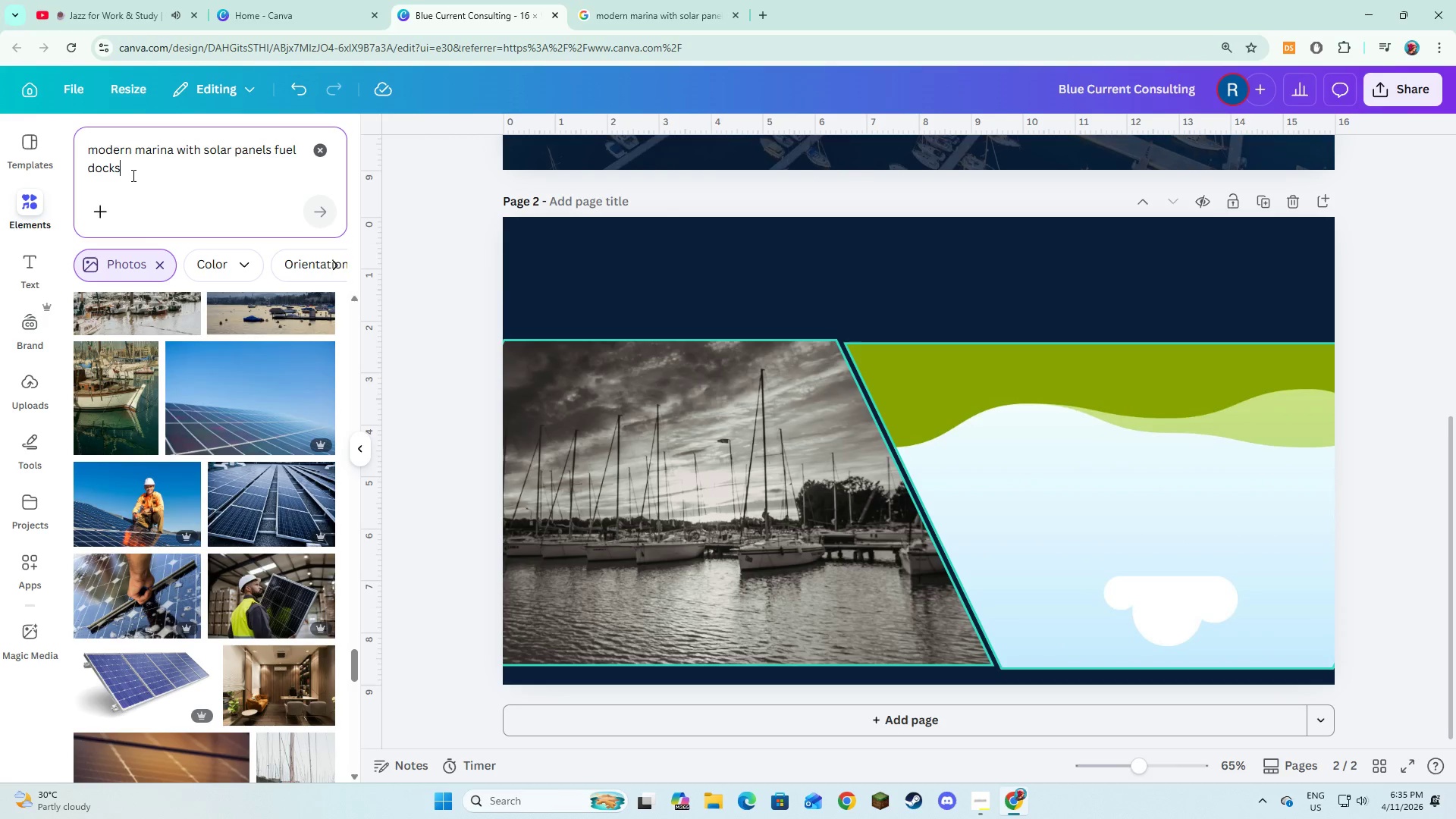 
scroll: coordinate [180, 474], scroll_direction: up, amount: 9.0
 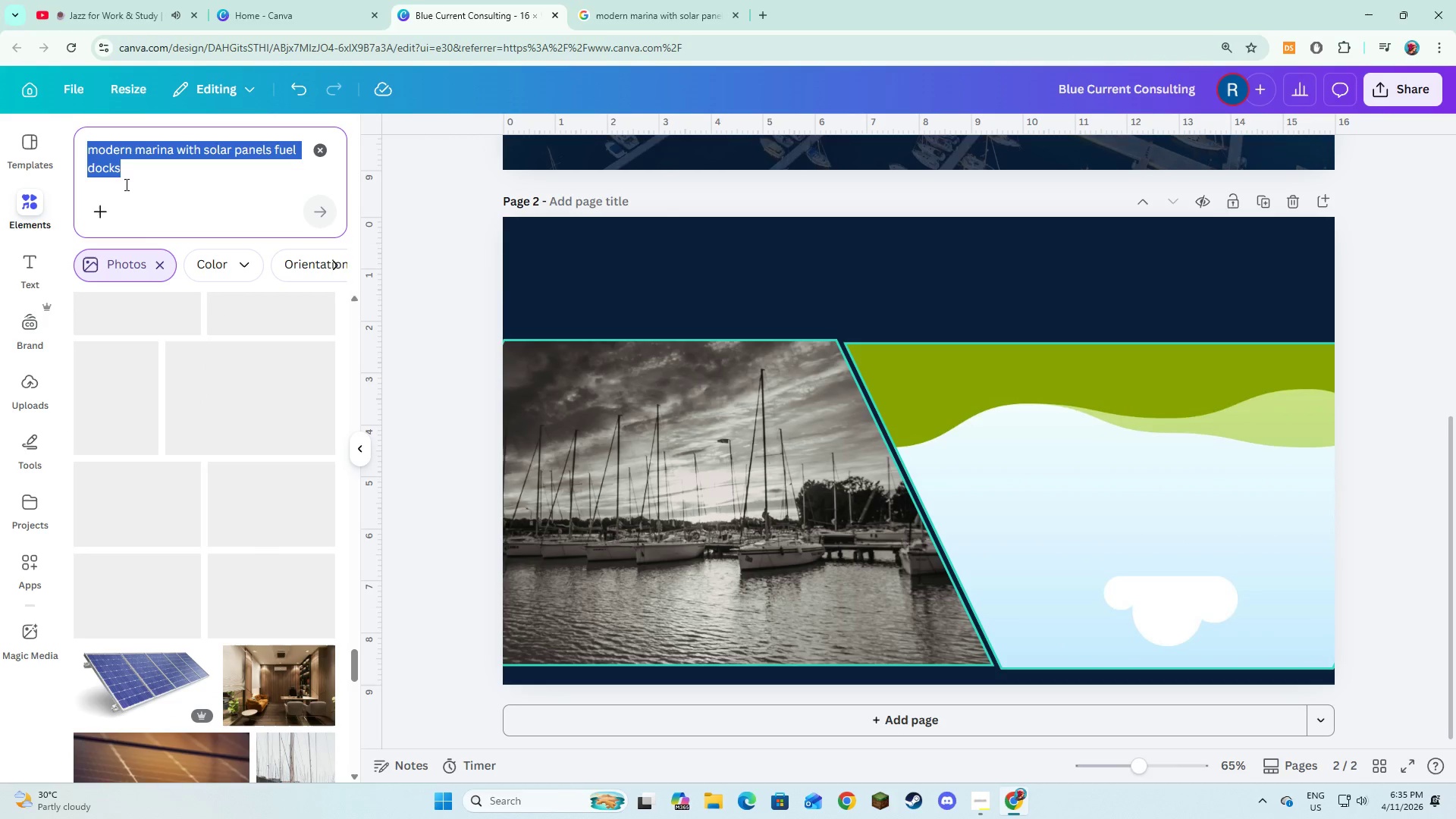 
left_click_drag(start_coordinate=[132, 175], to_coordinate=[273, 152])
 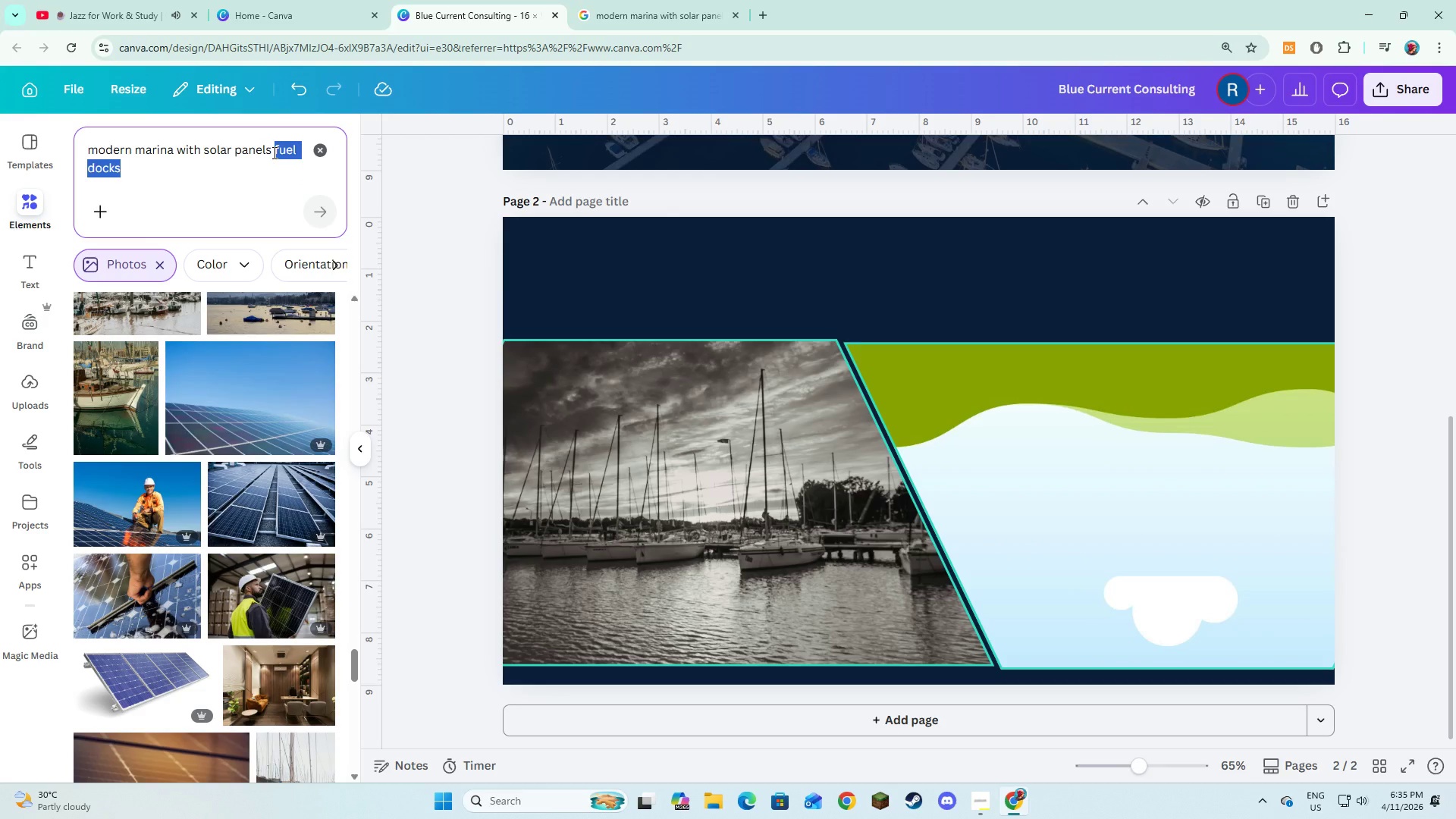 
key(Backspace)
 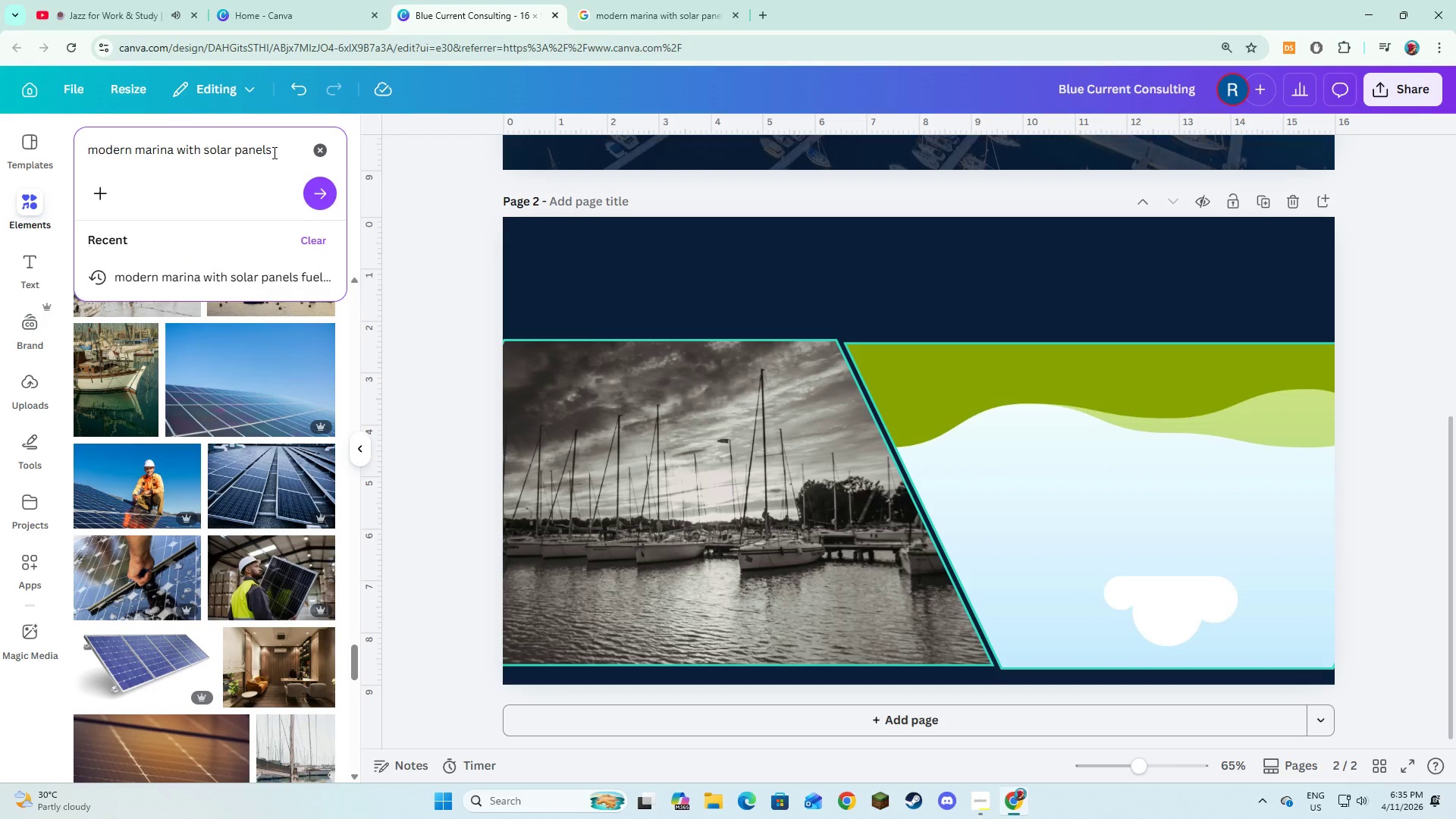 
key(Enter)
 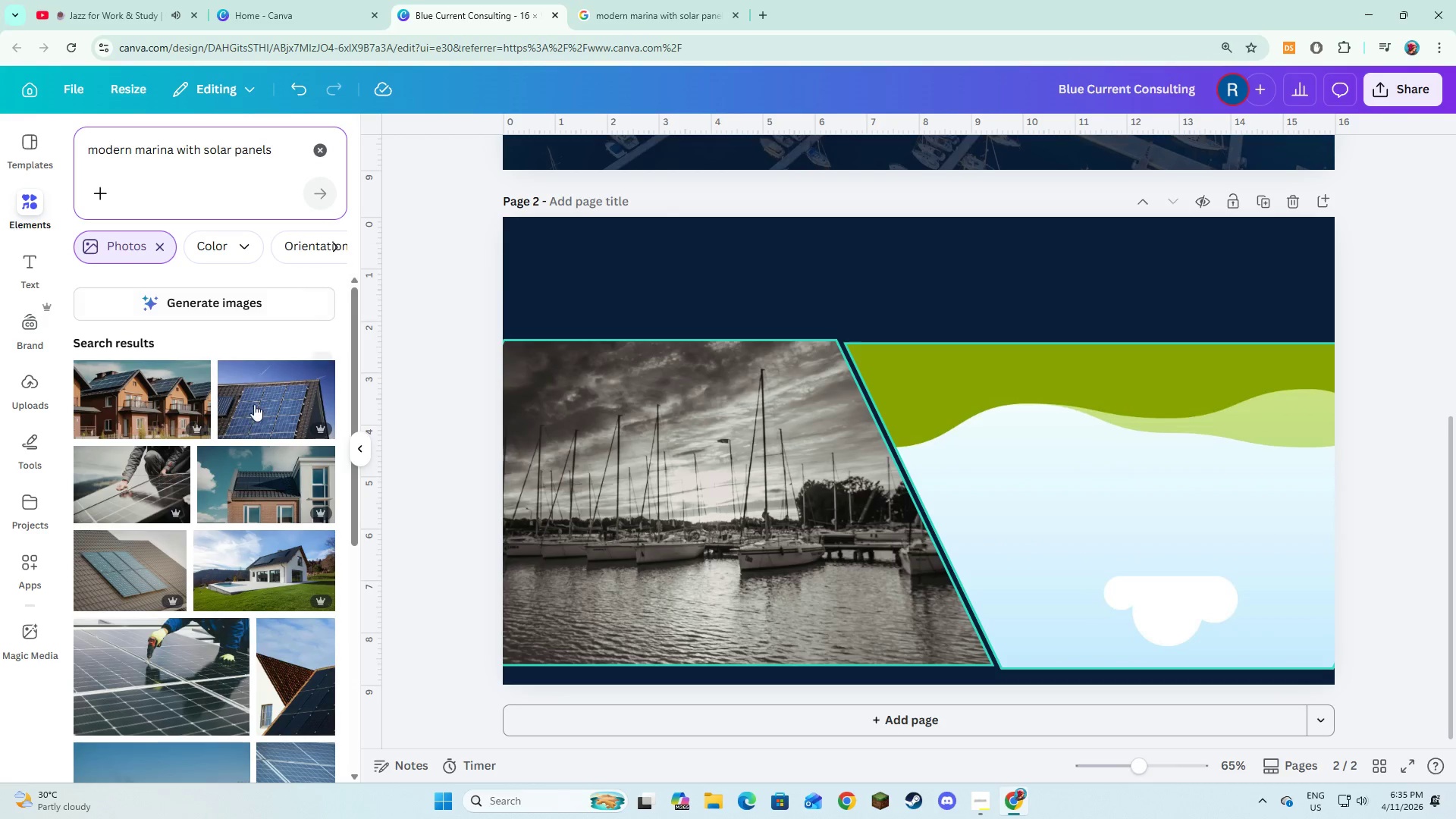 
scroll: coordinate [252, 447], scroll_direction: down, amount: 10.0
 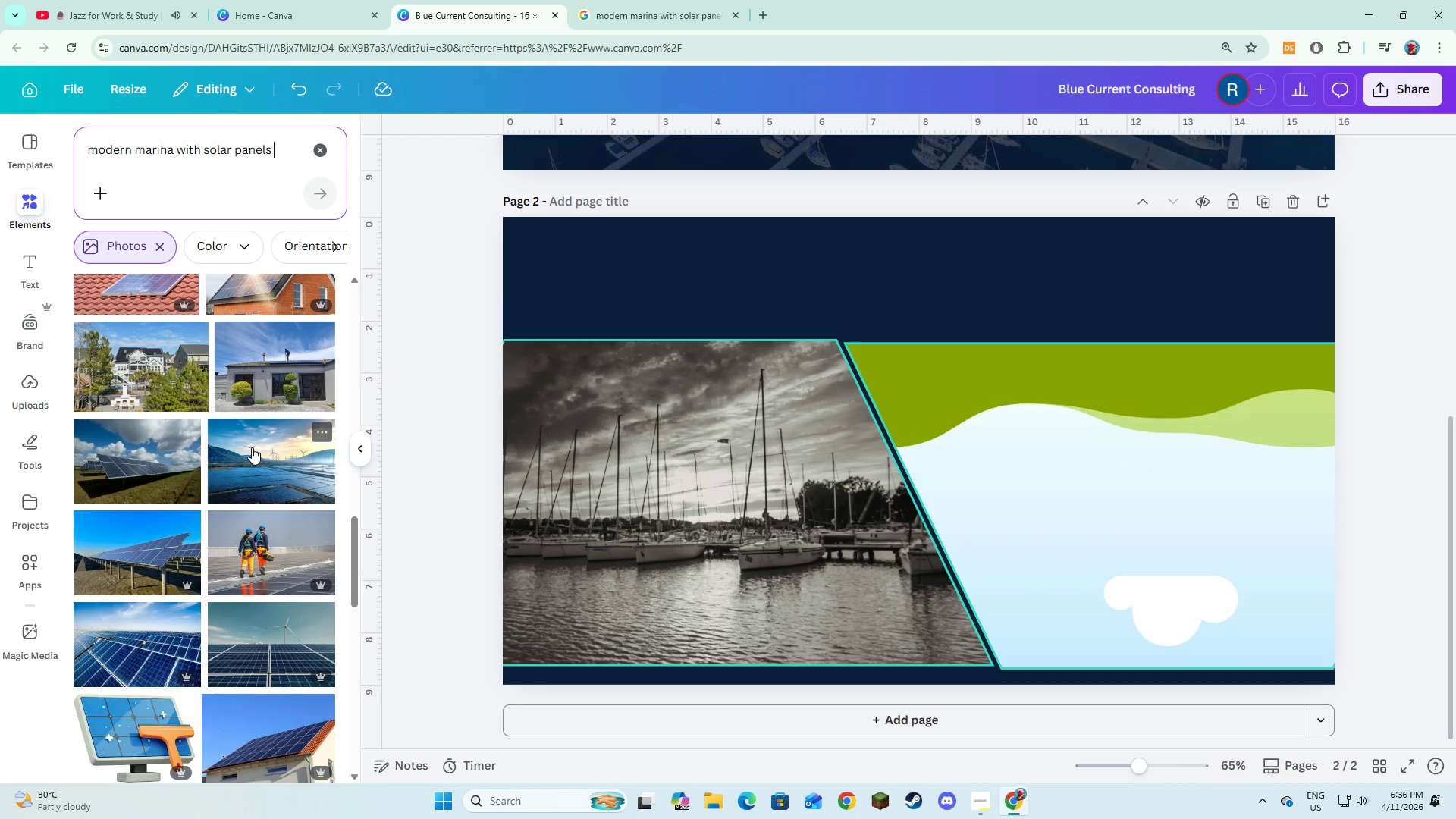 
scroll: coordinate [252, 447], scroll_direction: down, amount: 10.0
 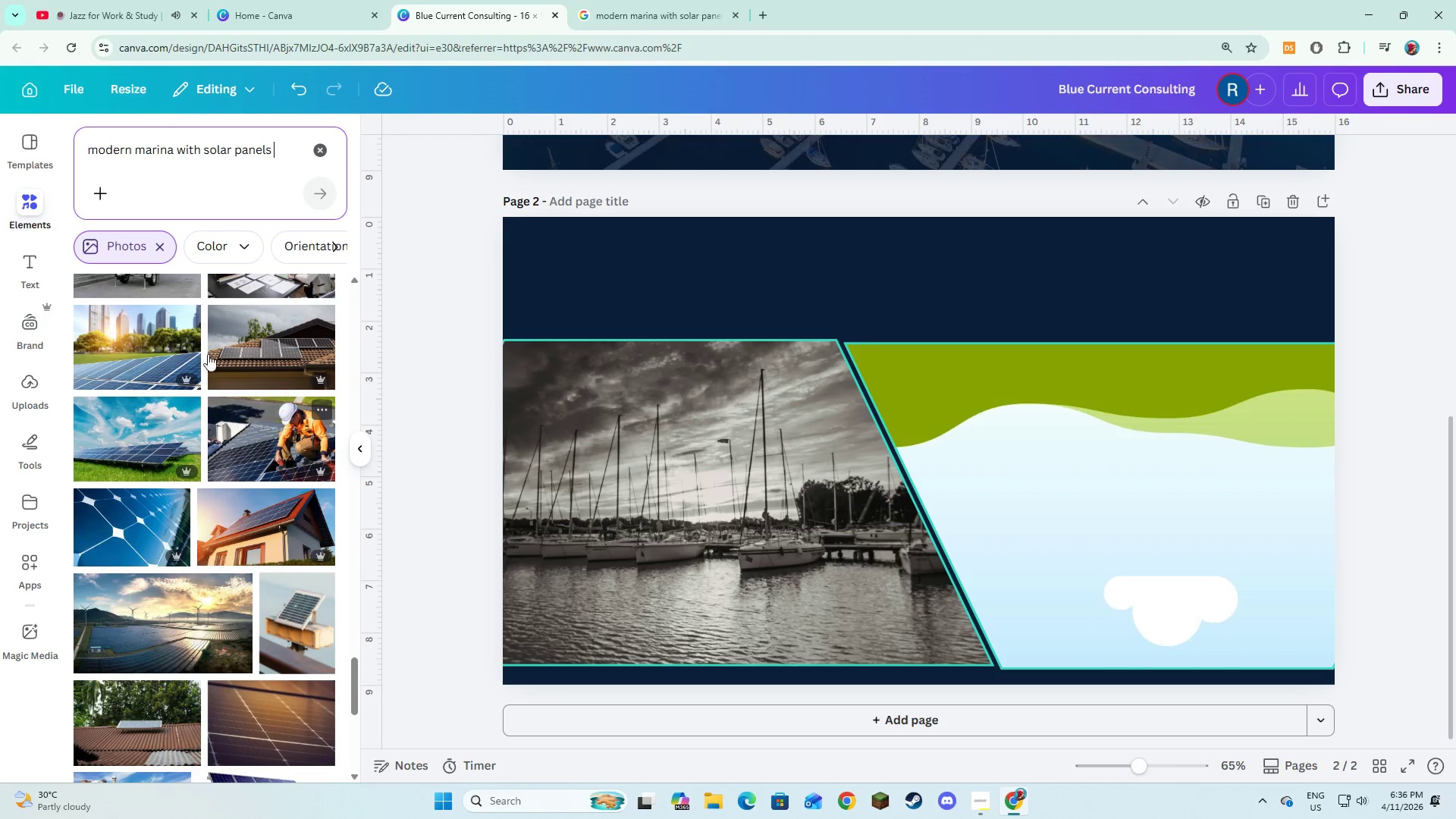 
left_click([135, 151])
 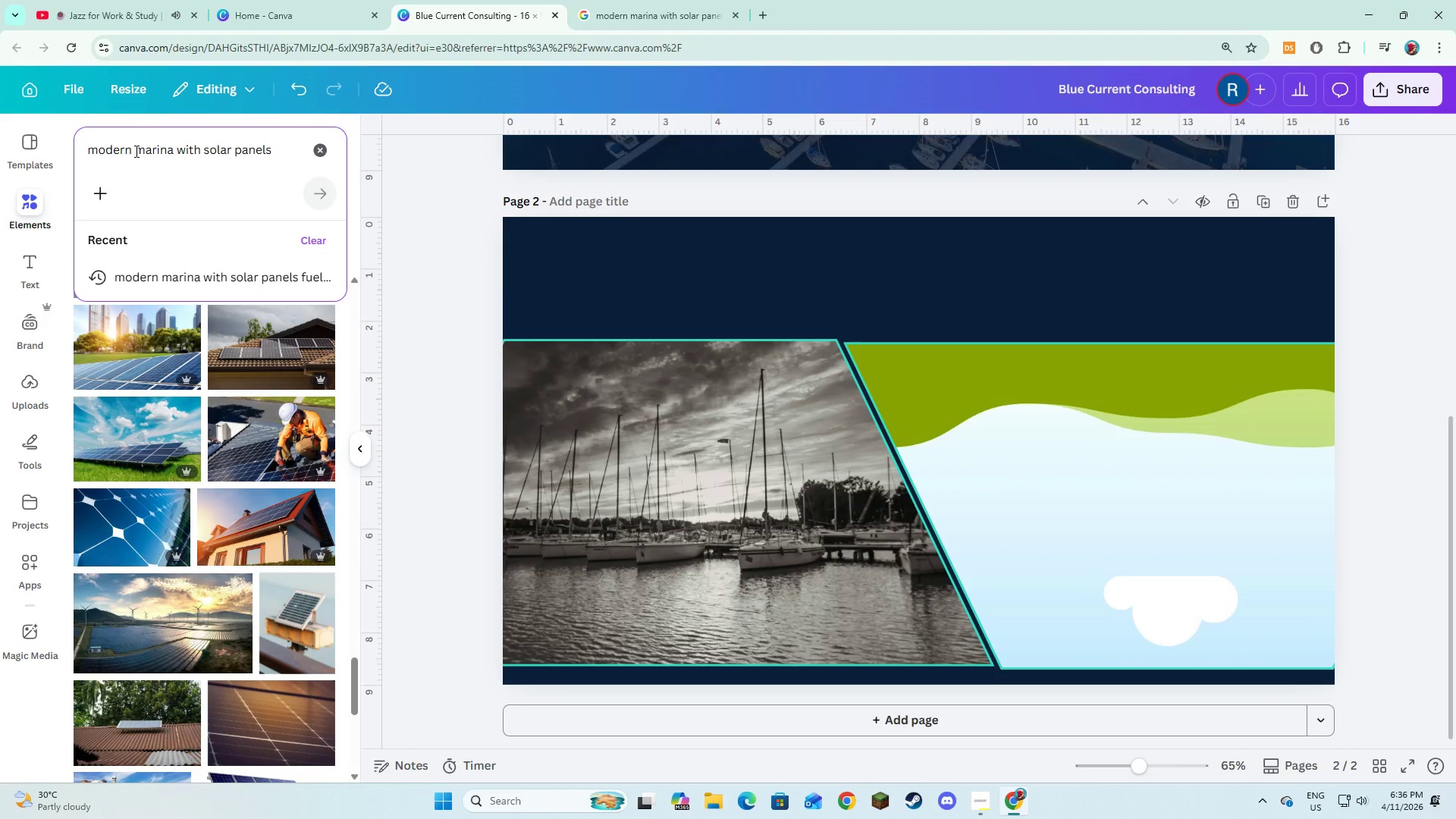 
key(Backspace)
 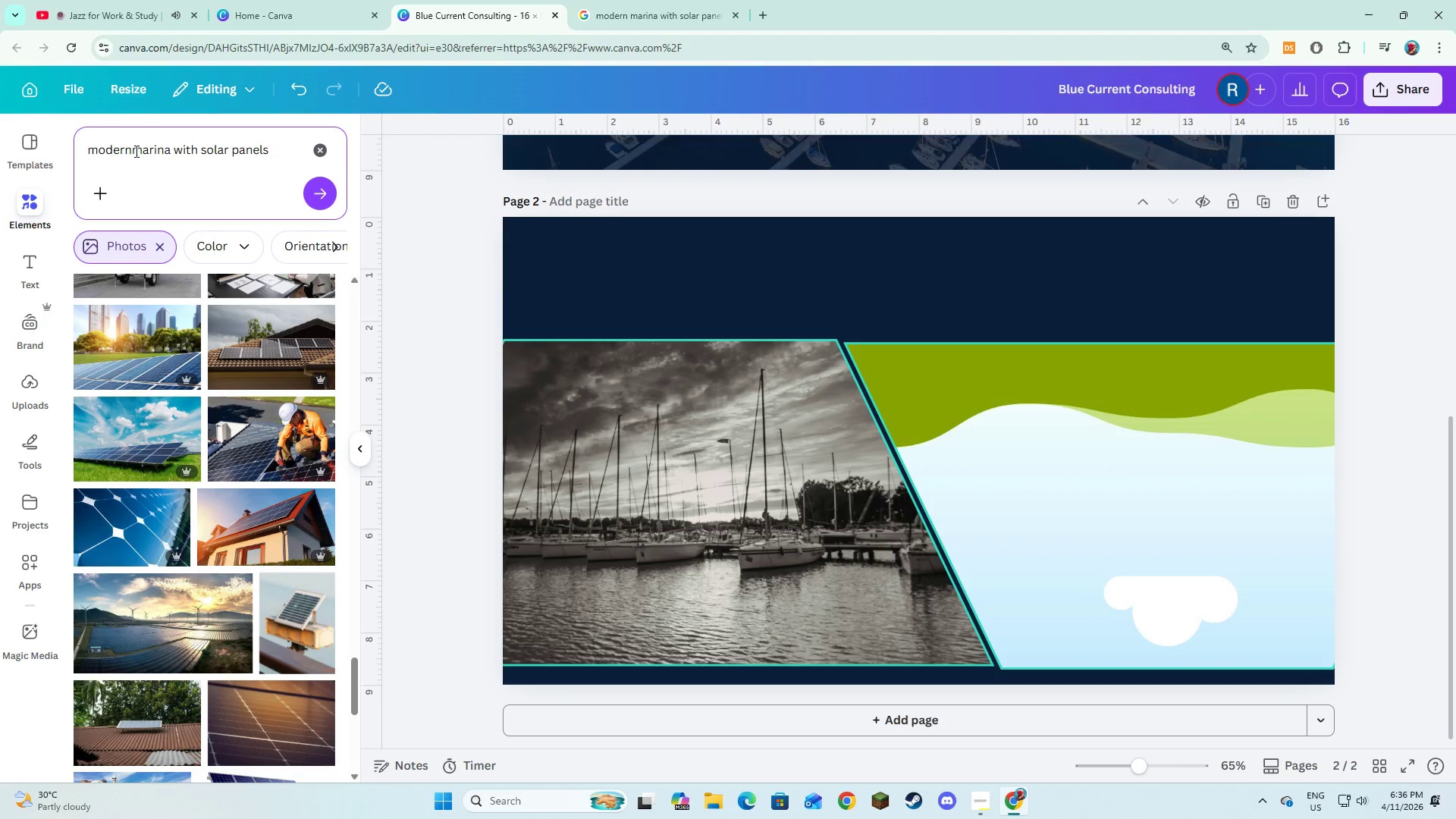 
key(Backspace)
 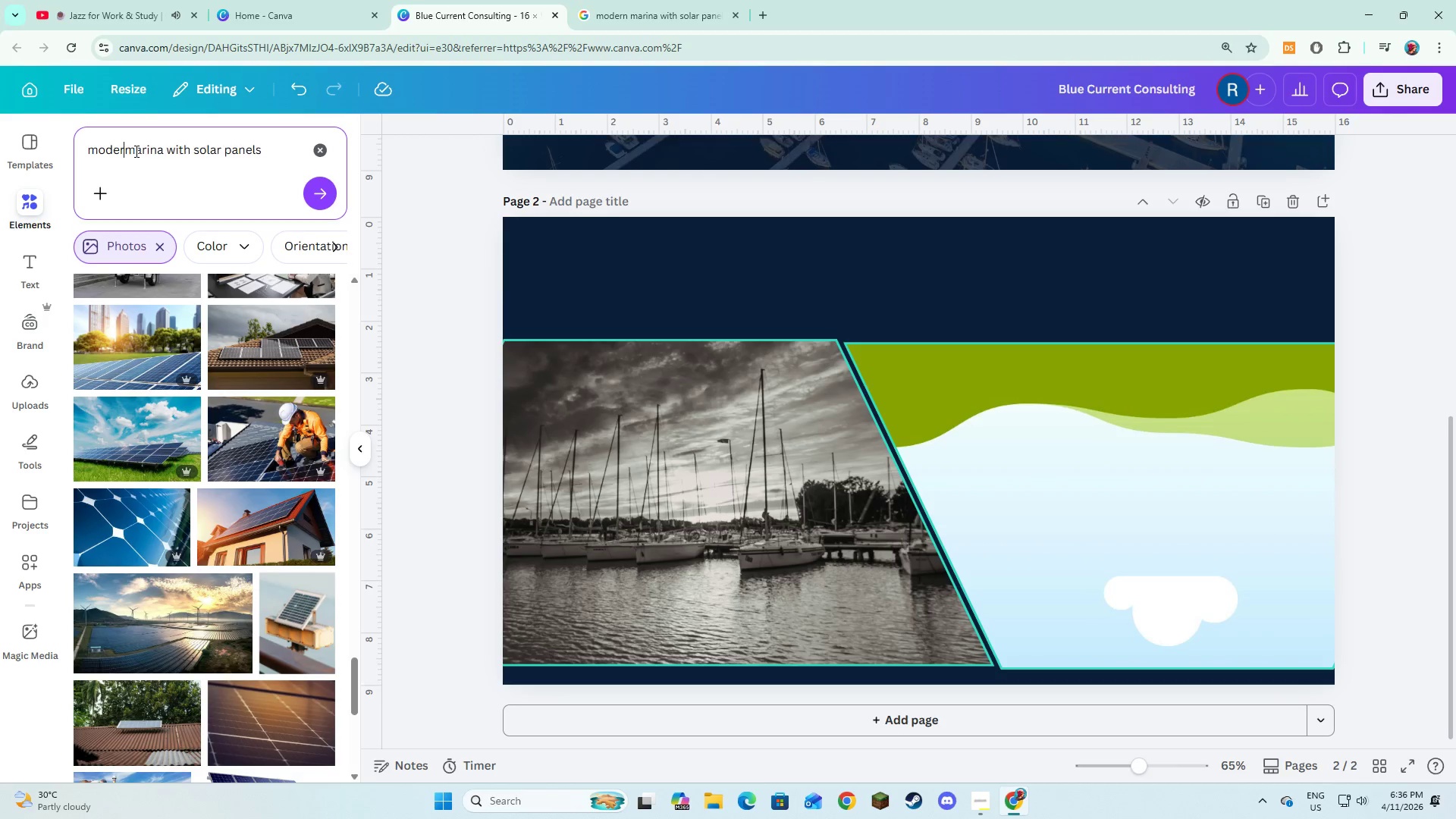 
key(Backspace)
 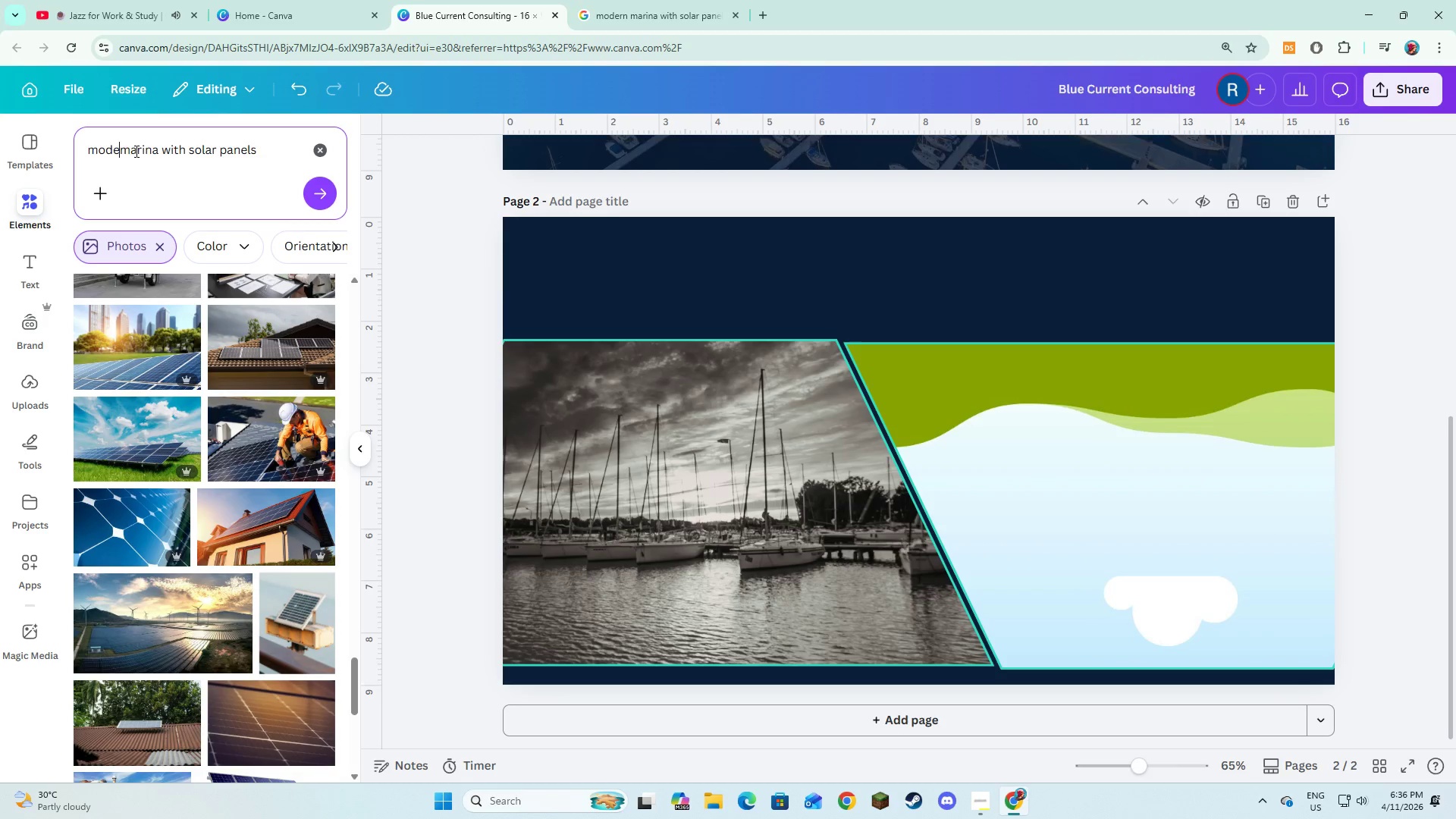 
key(Backspace)
 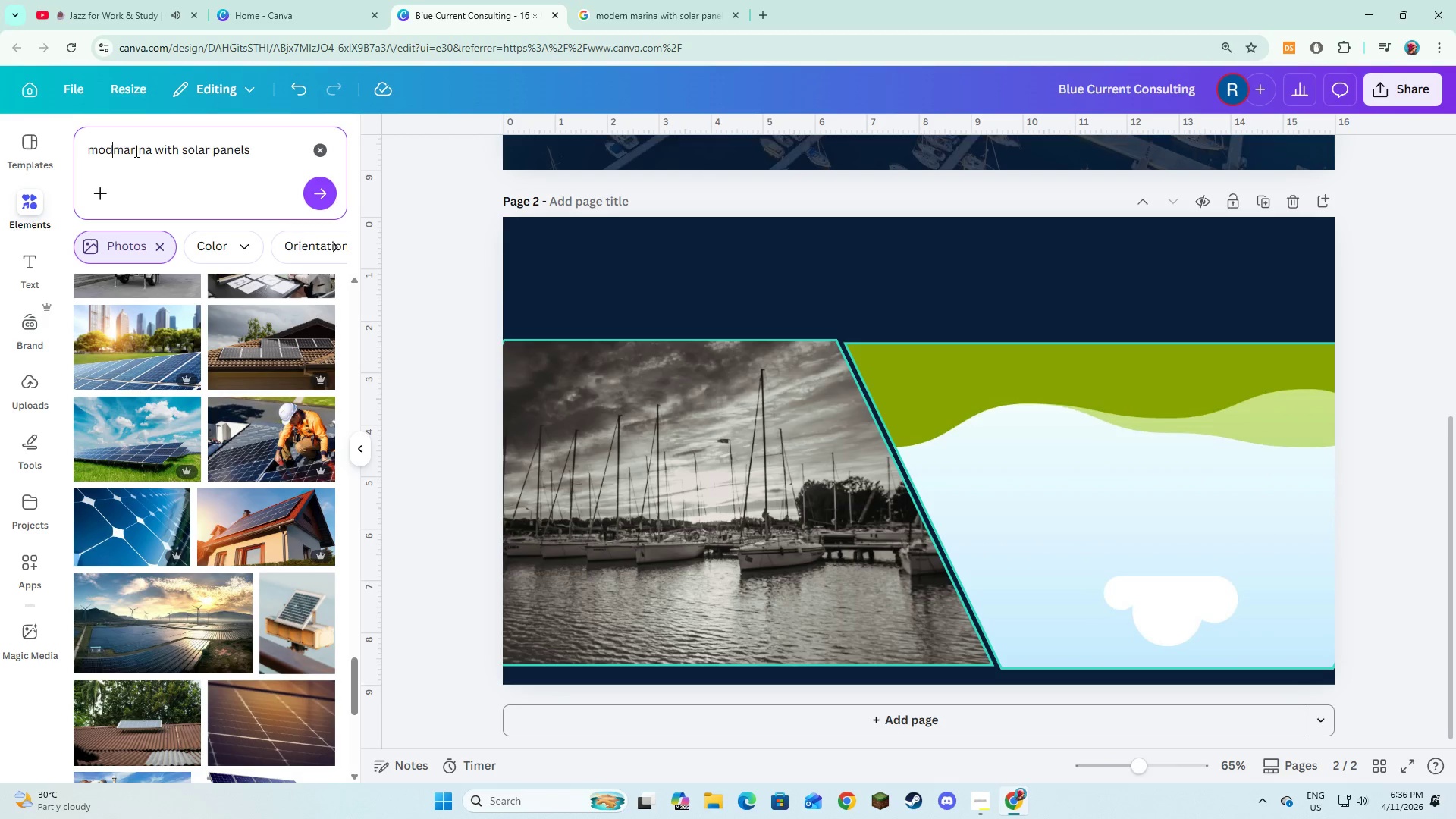 
key(Backspace)
 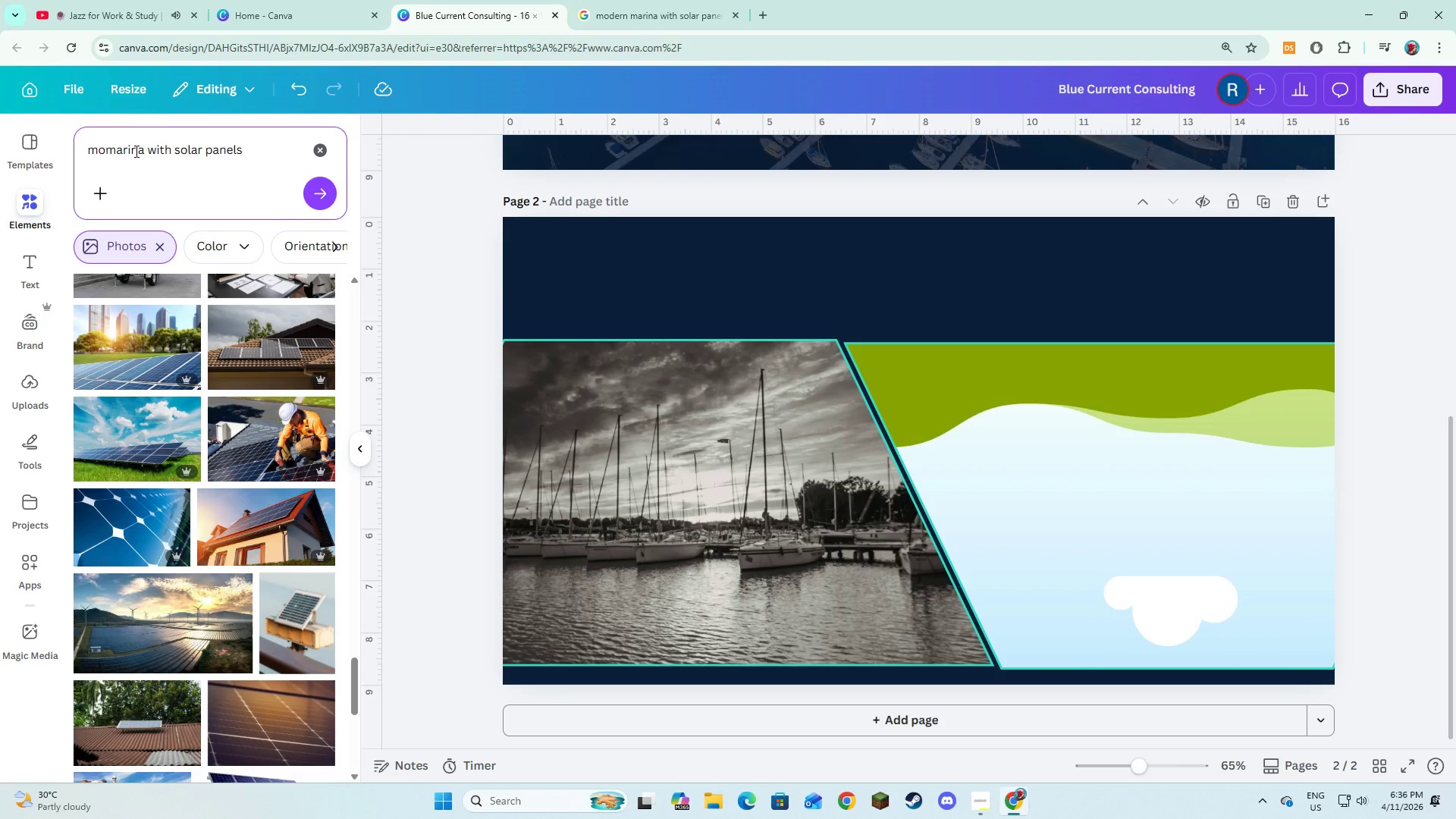 
key(Backspace)
 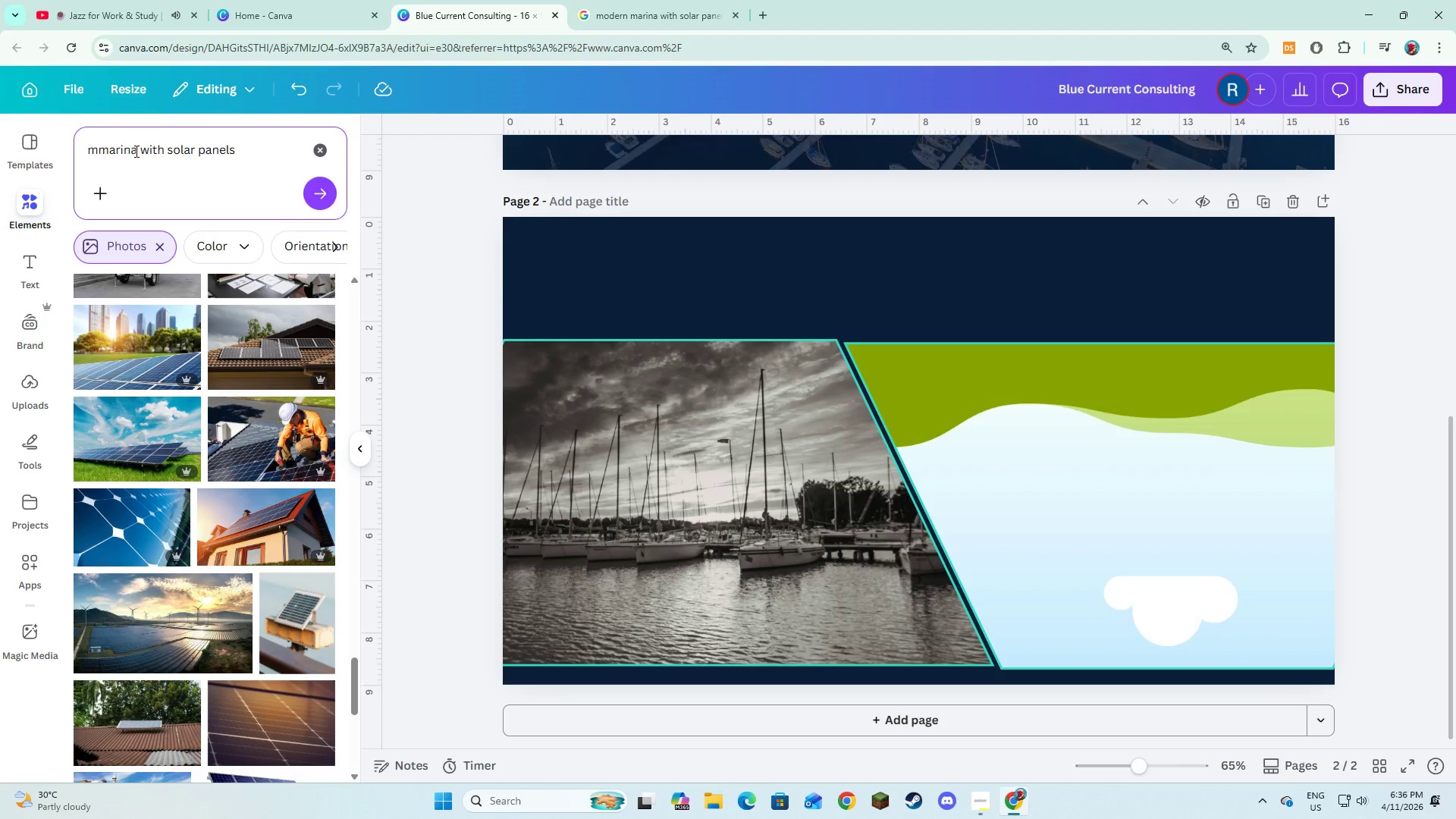 
key(Backspace)
 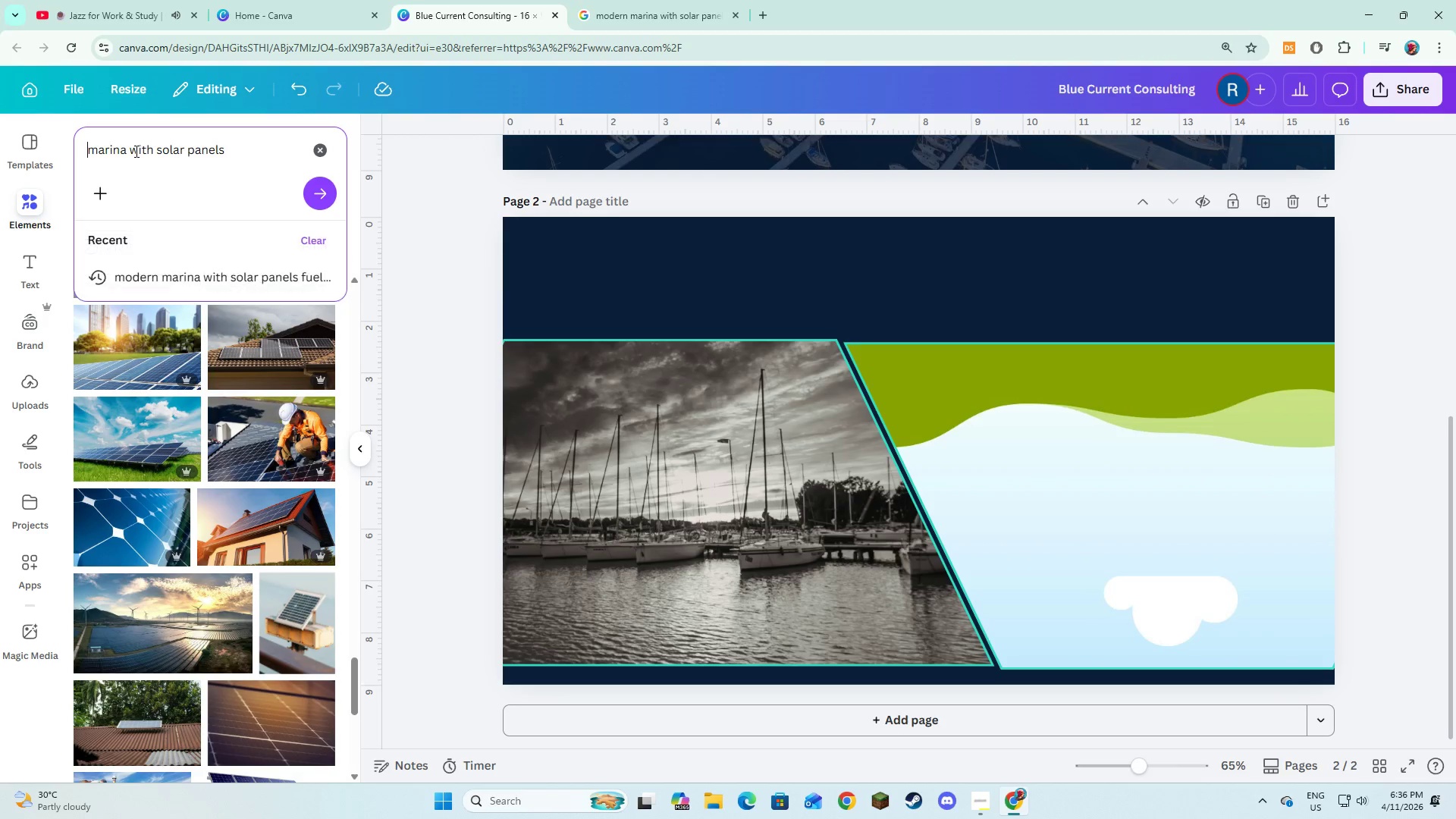 
key(Enter)
 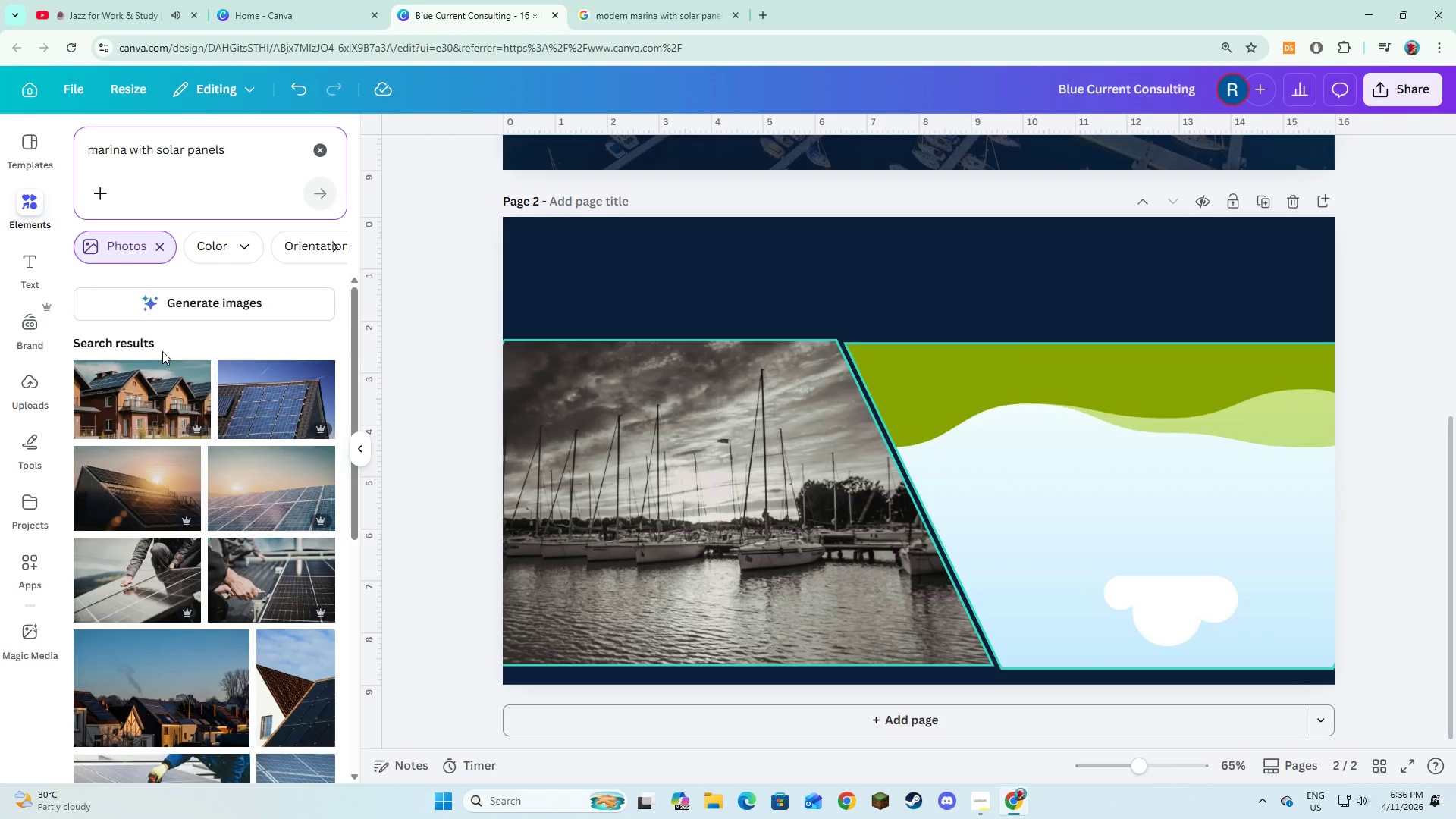 
scroll: coordinate [155, 504], scroll_direction: down, amount: 2.0
 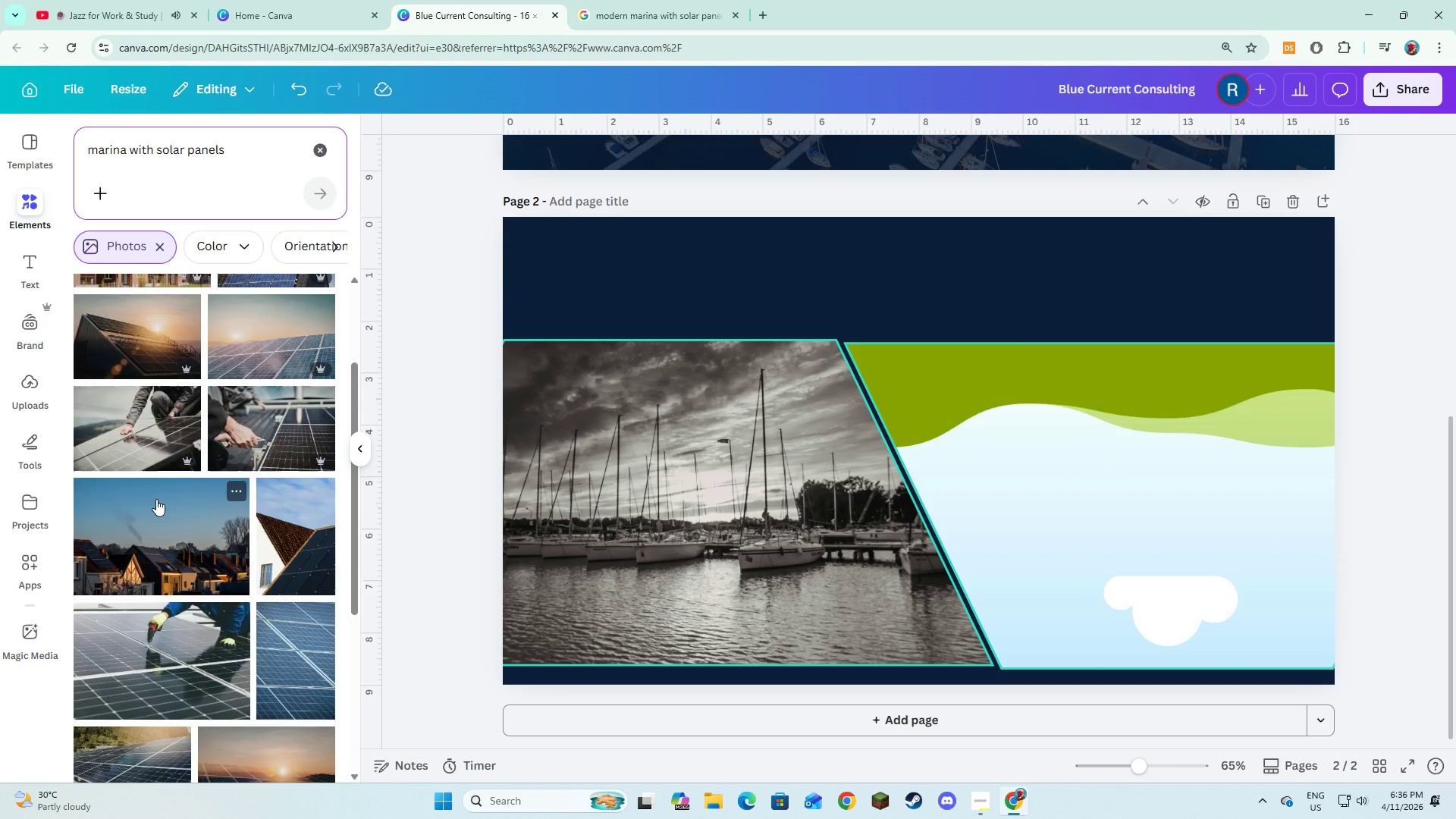 
scroll: coordinate [156, 499], scroll_direction: up, amount: 2.0
 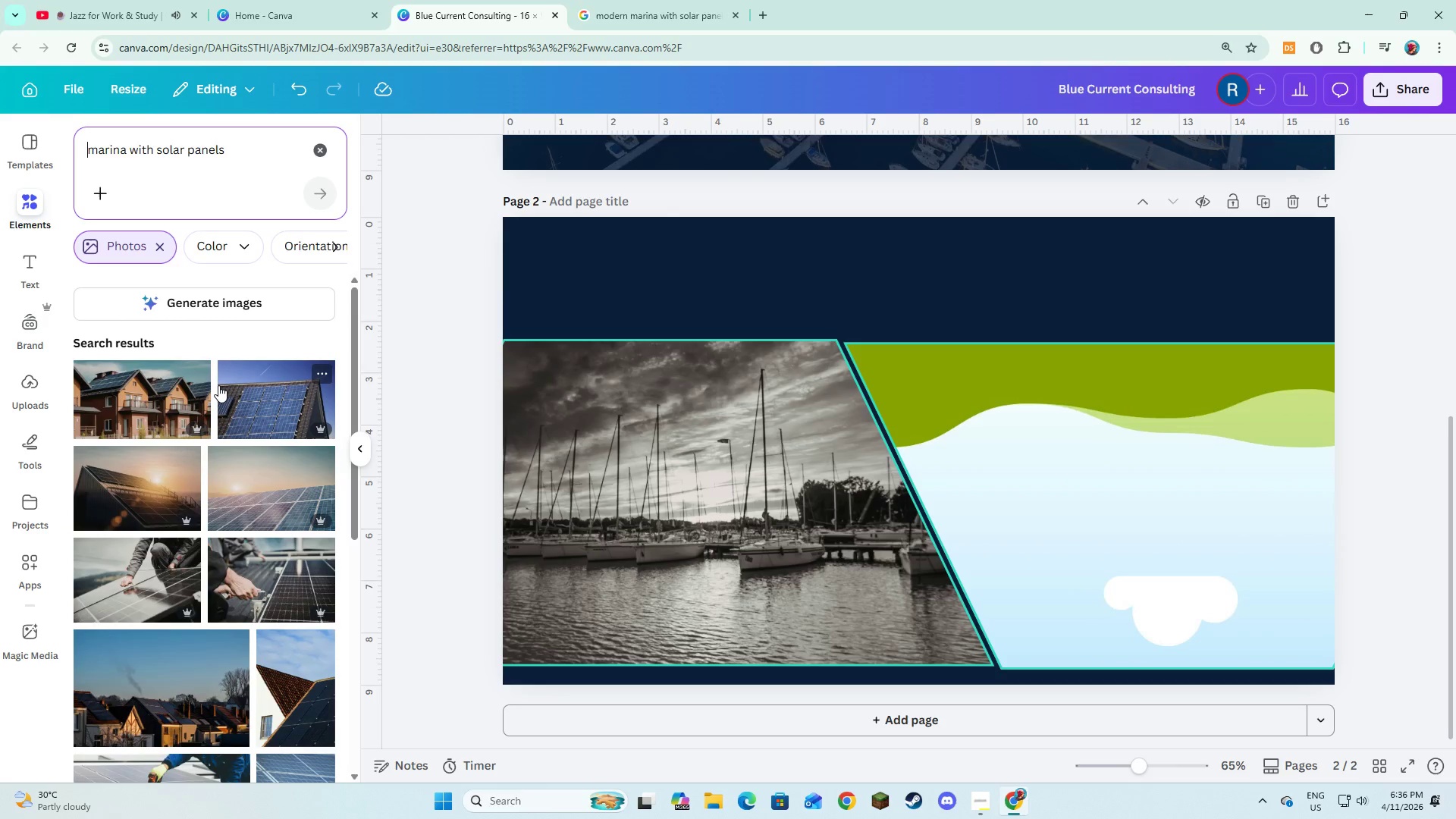 
type(aerial )
 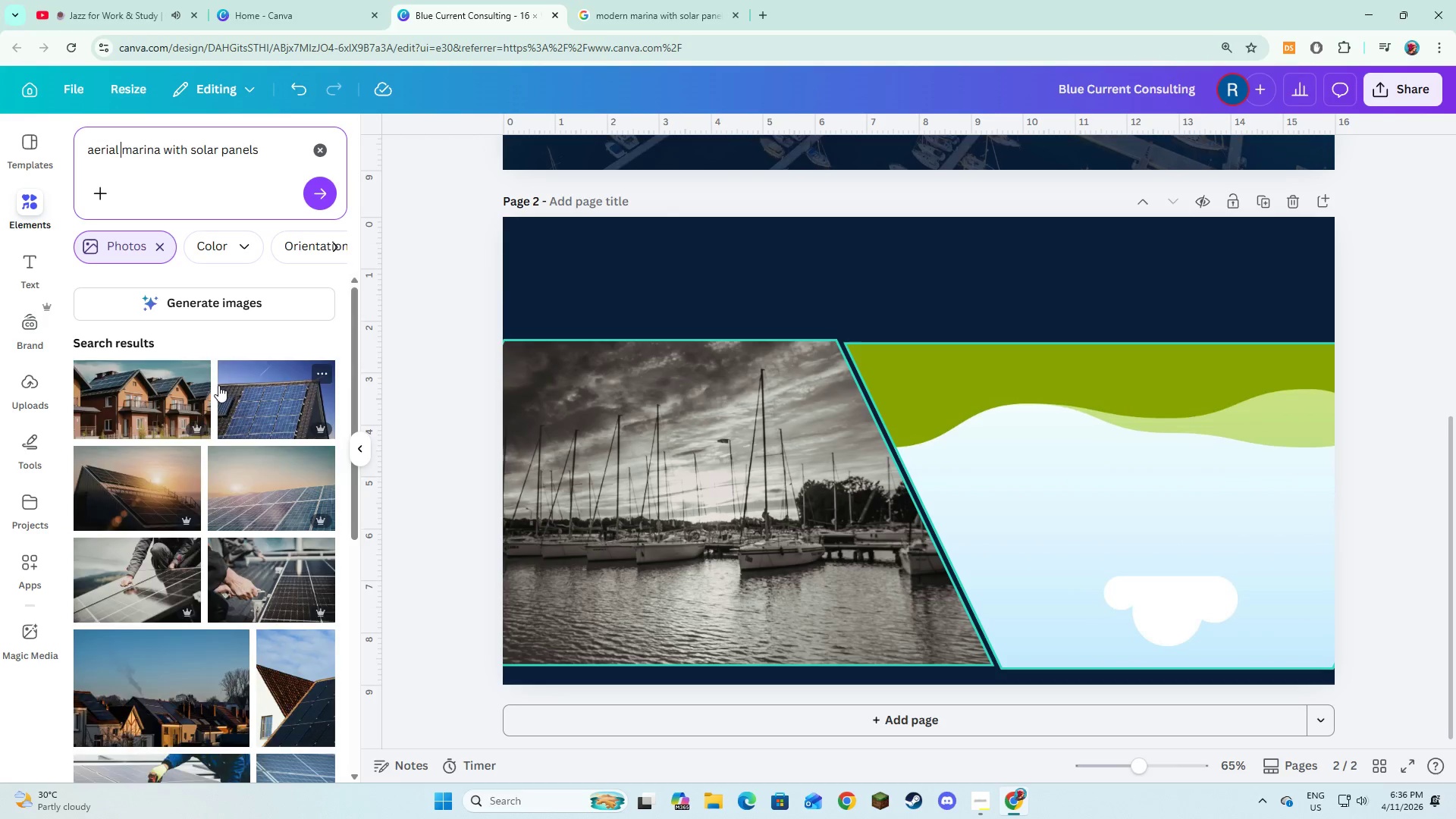 
key(Enter)
 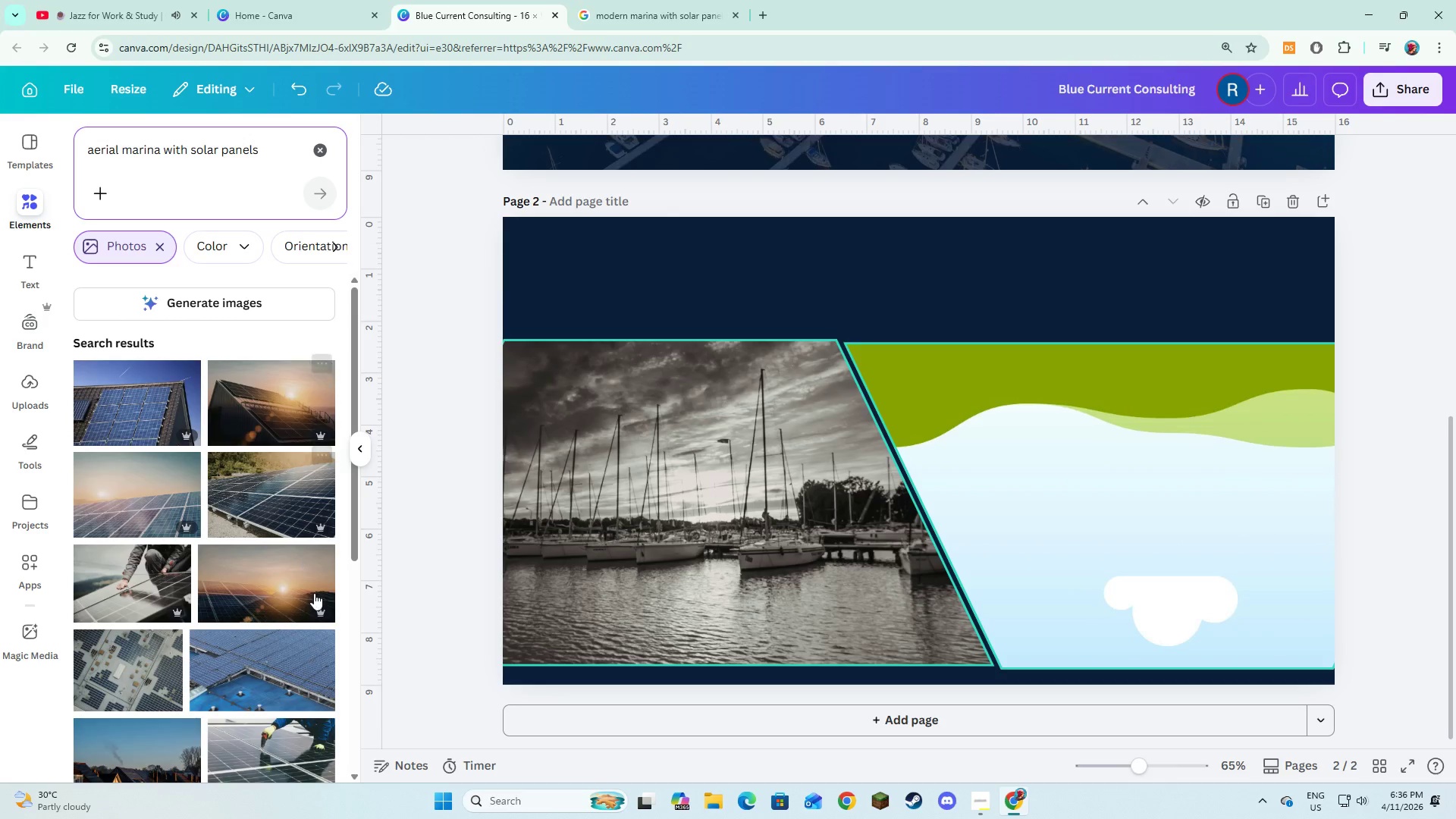 
scroll: coordinate [314, 593], scroll_direction: down, amount: 2.0
 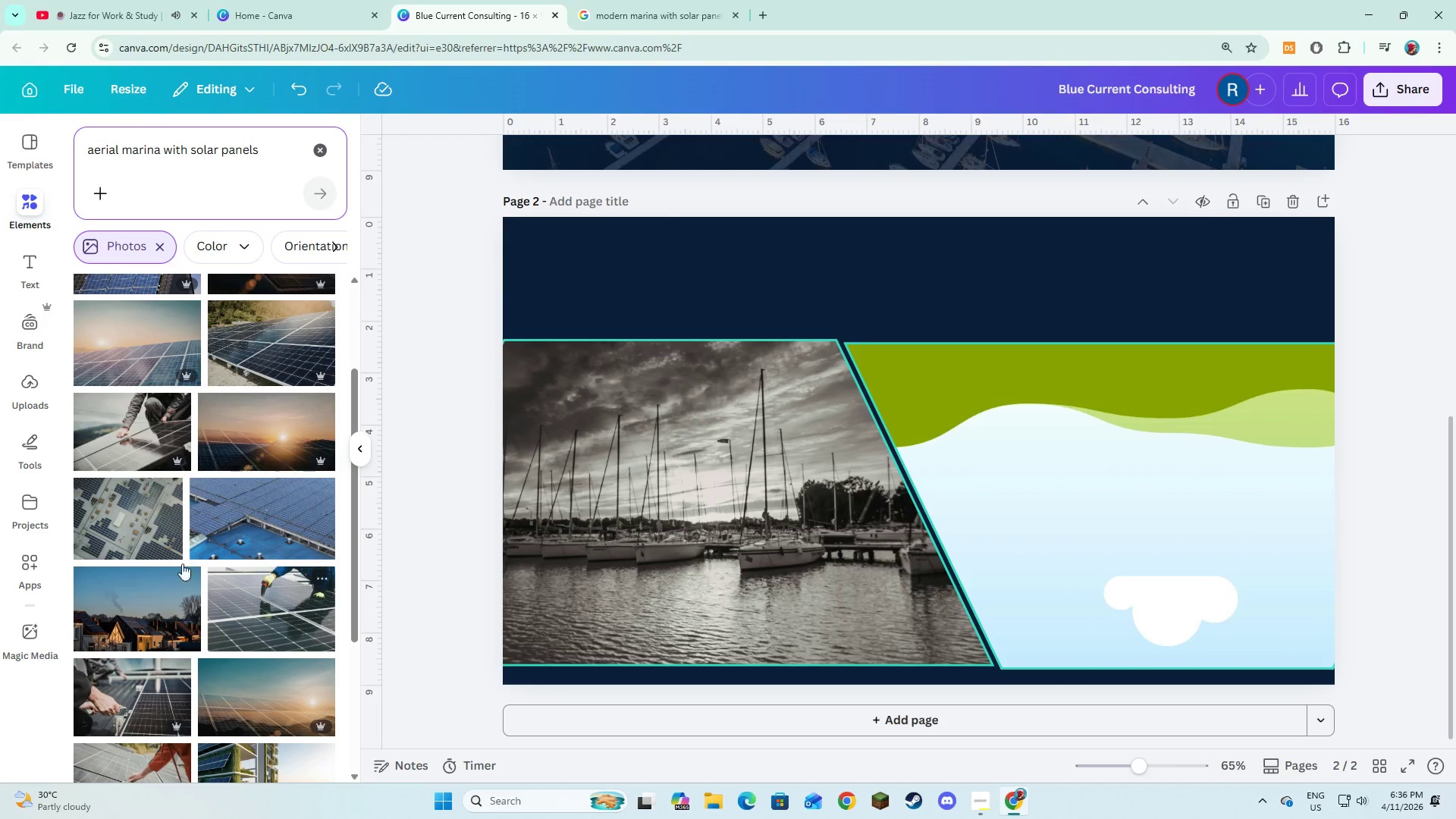 
left_click([112, 537])
 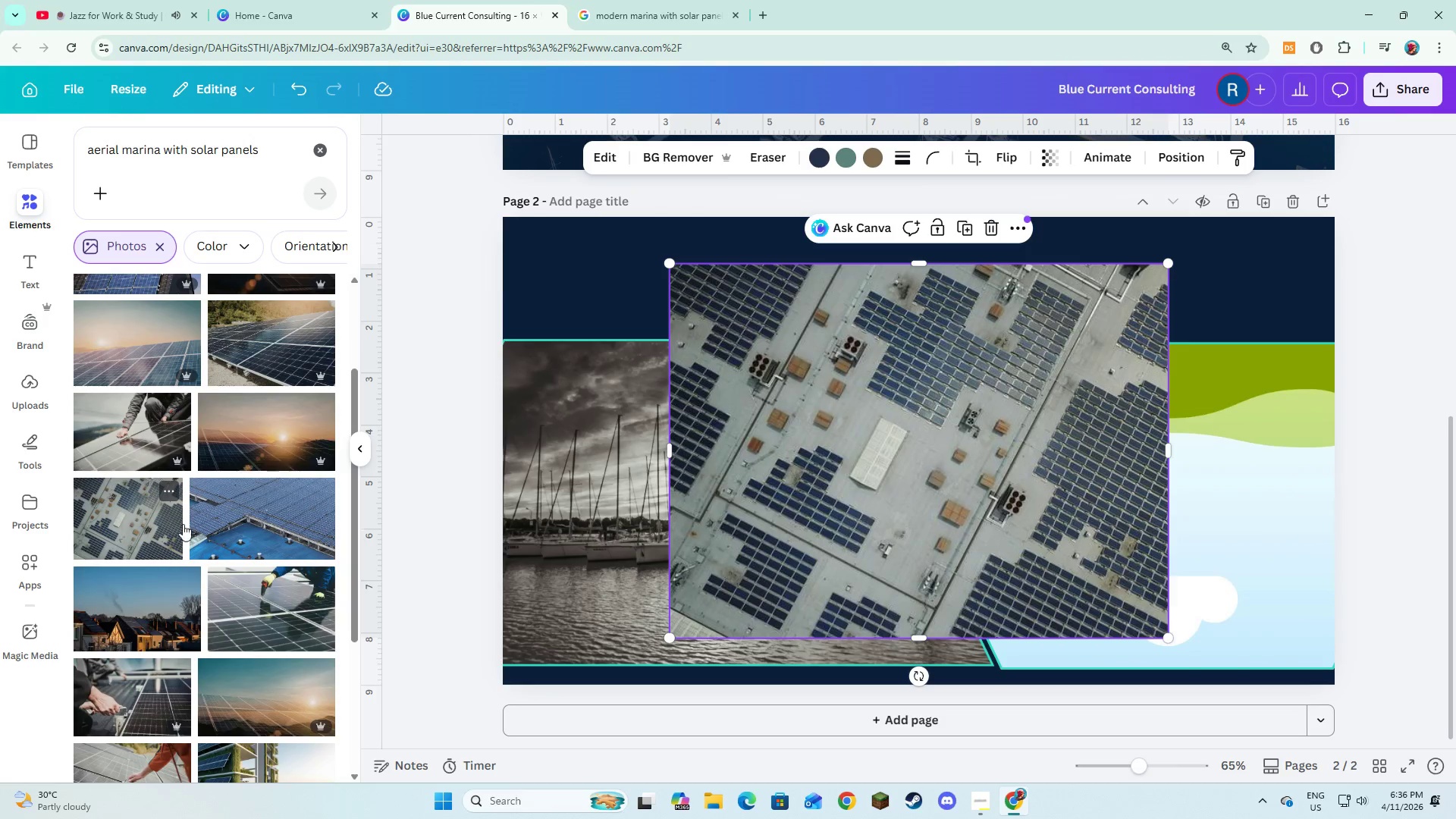 
mouse_move([264, 526])
 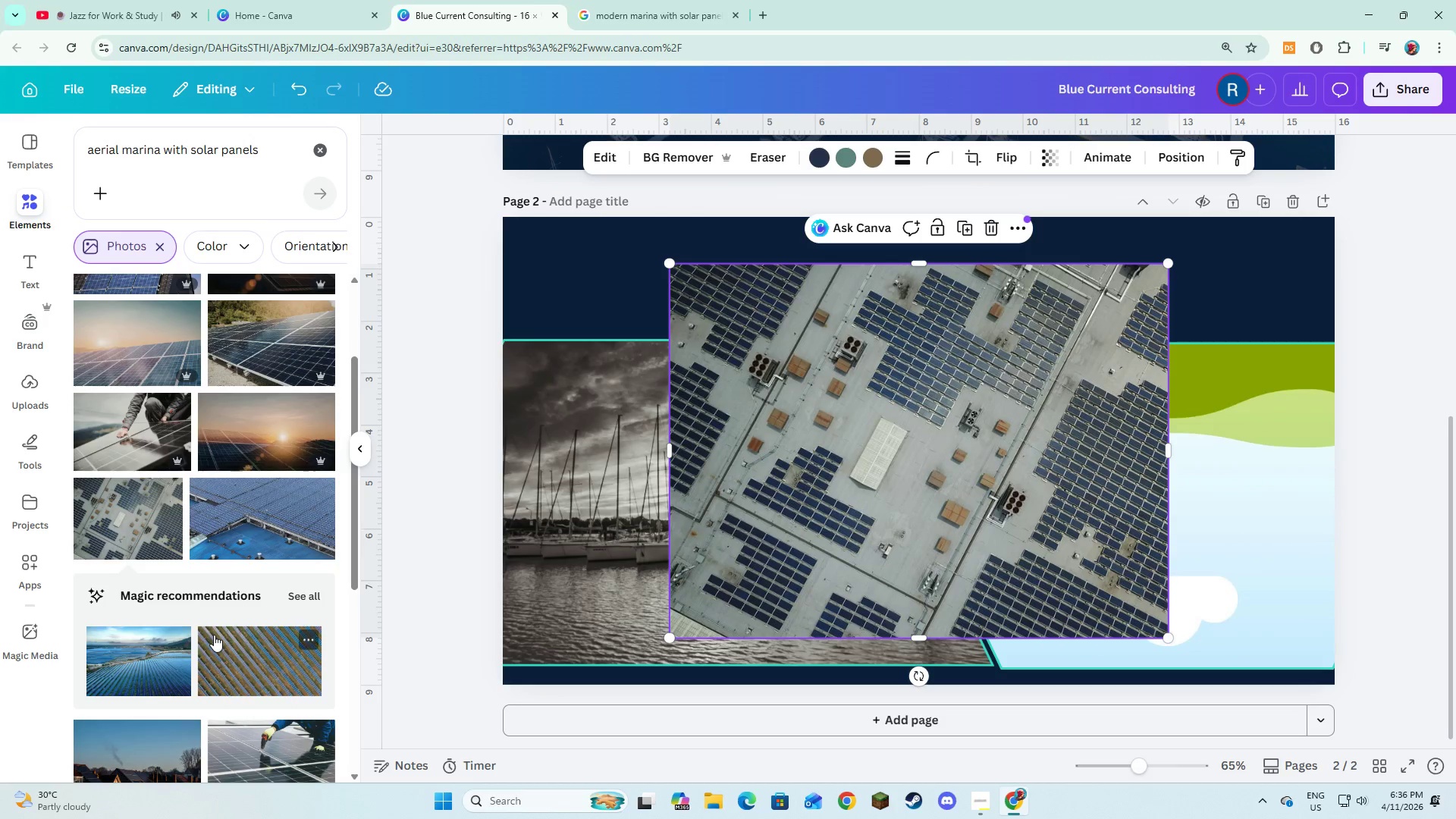 
scroll: coordinate [214, 635], scroll_direction: down, amount: 18.0
 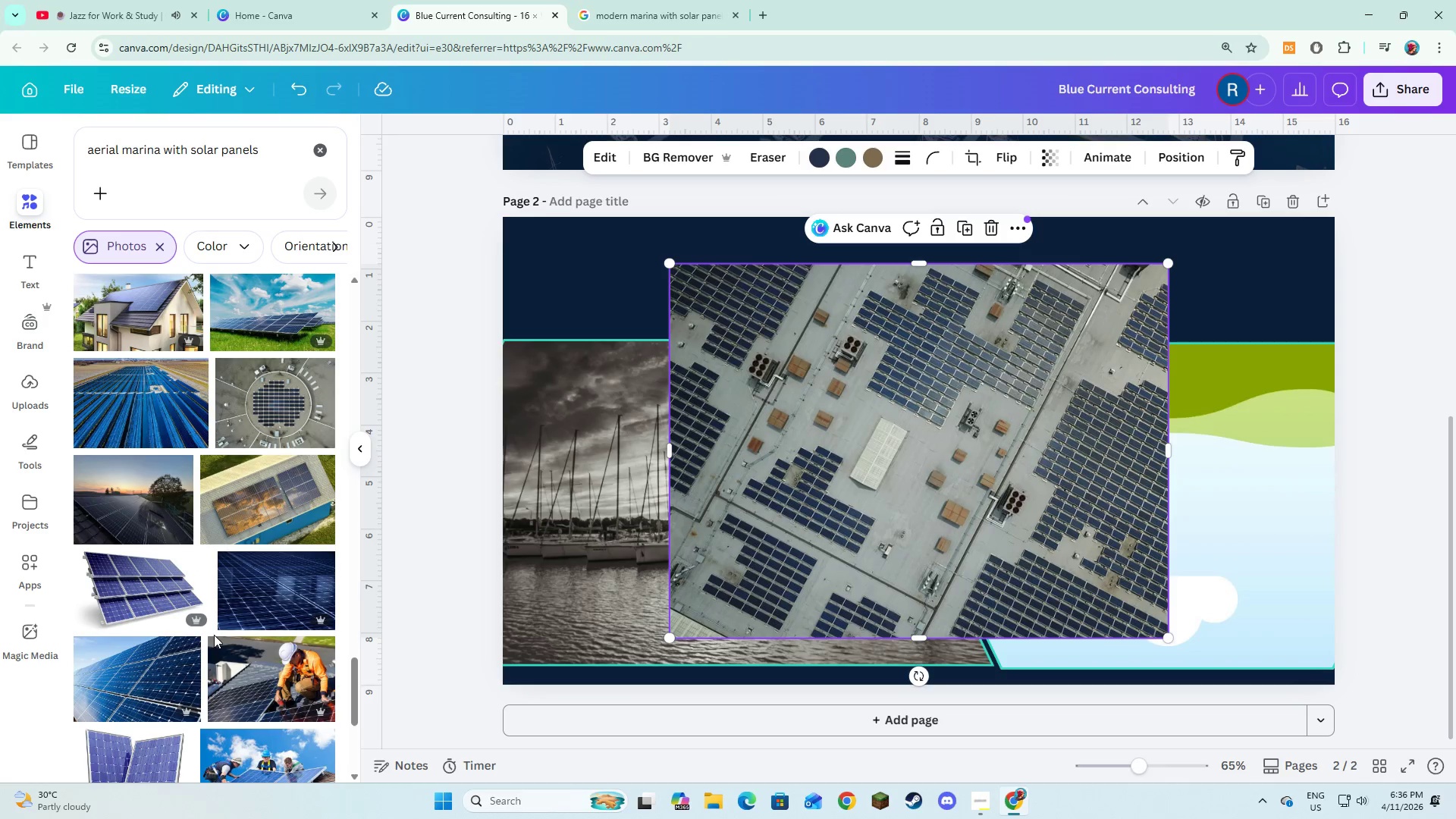 
scroll: coordinate [190, 357], scroll_direction: down, amount: 13.0
 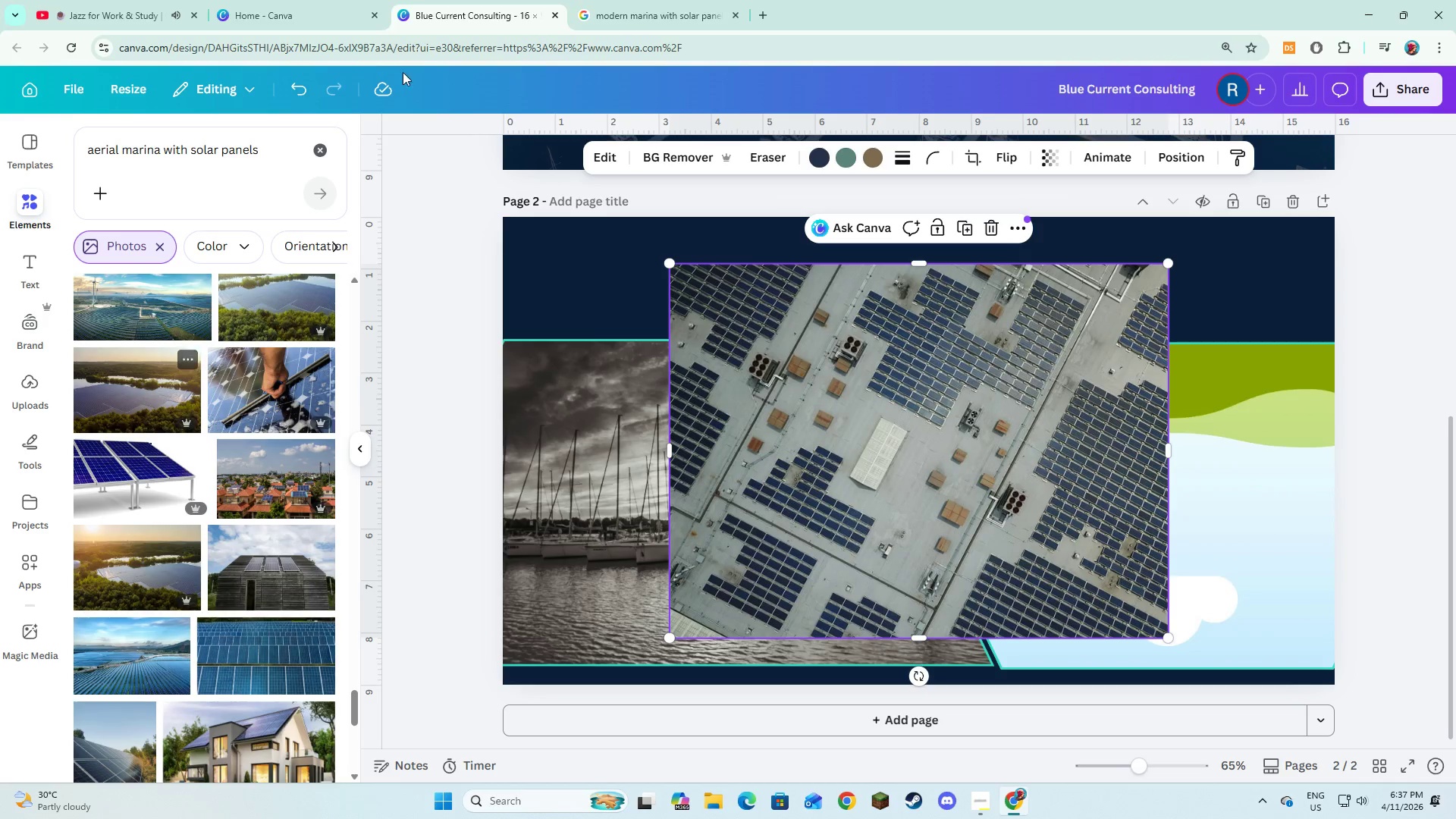 
left_click([718, 0])
 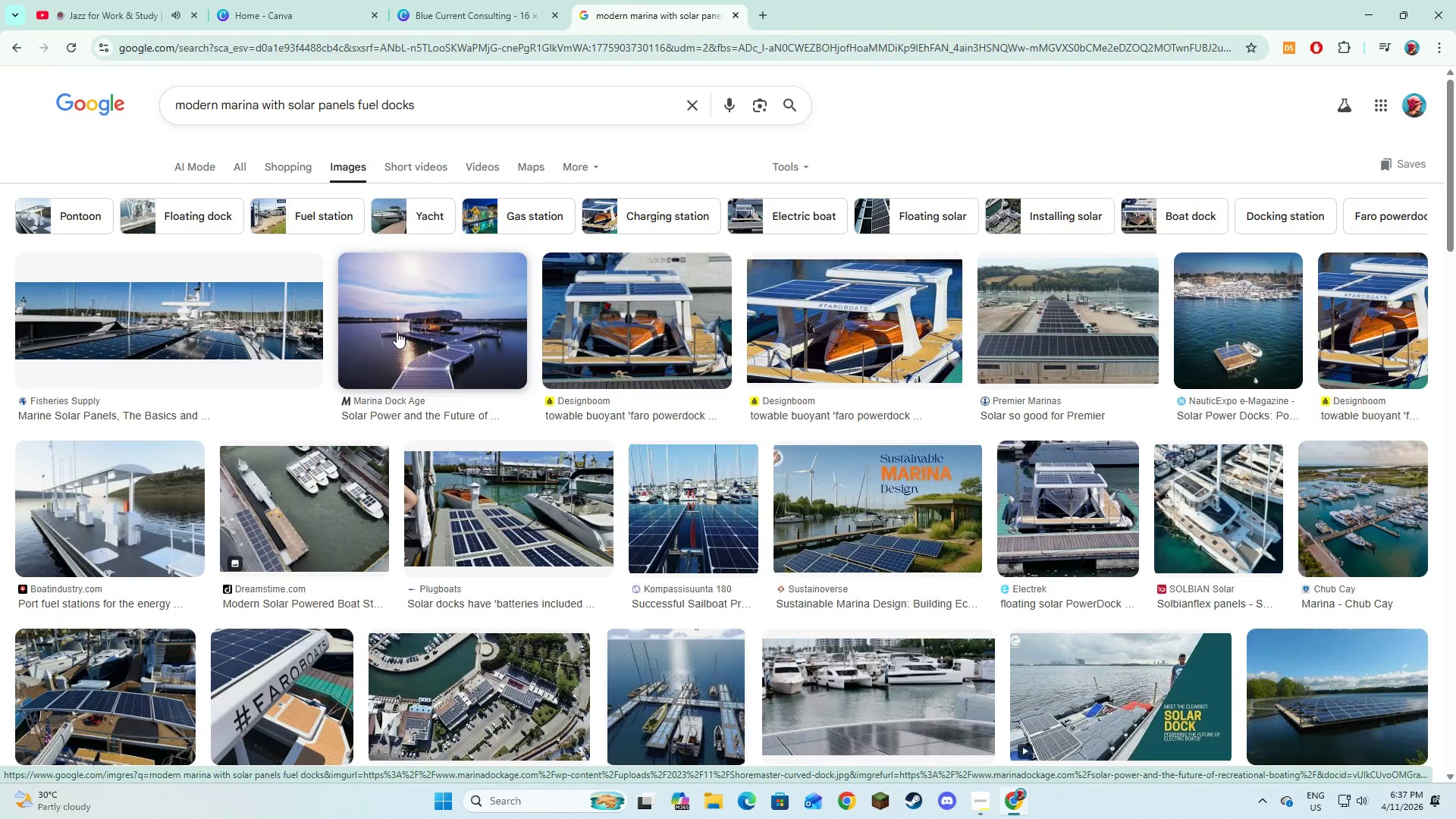 
wait(8.94)
 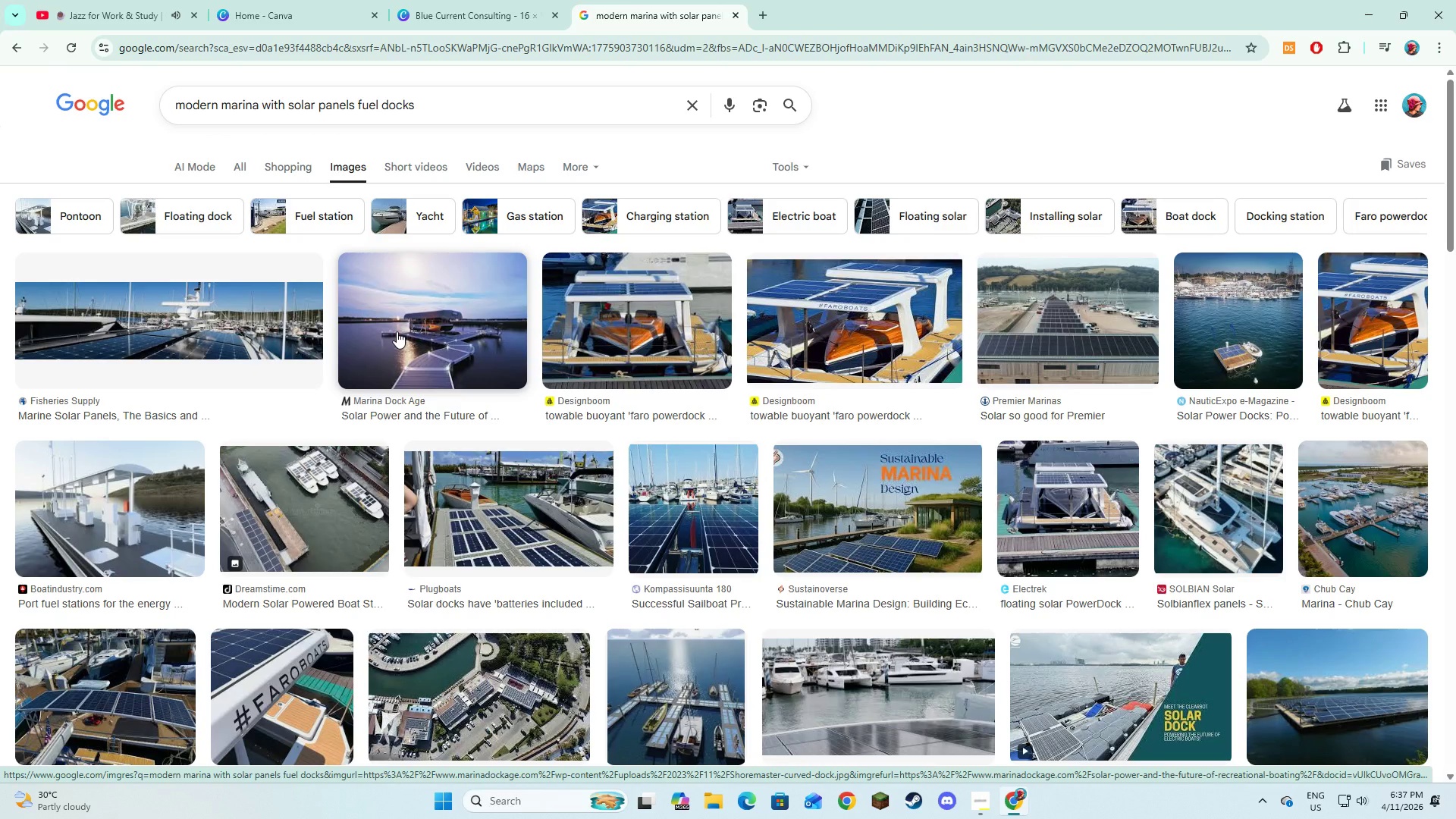 
left_click([1090, 366])
 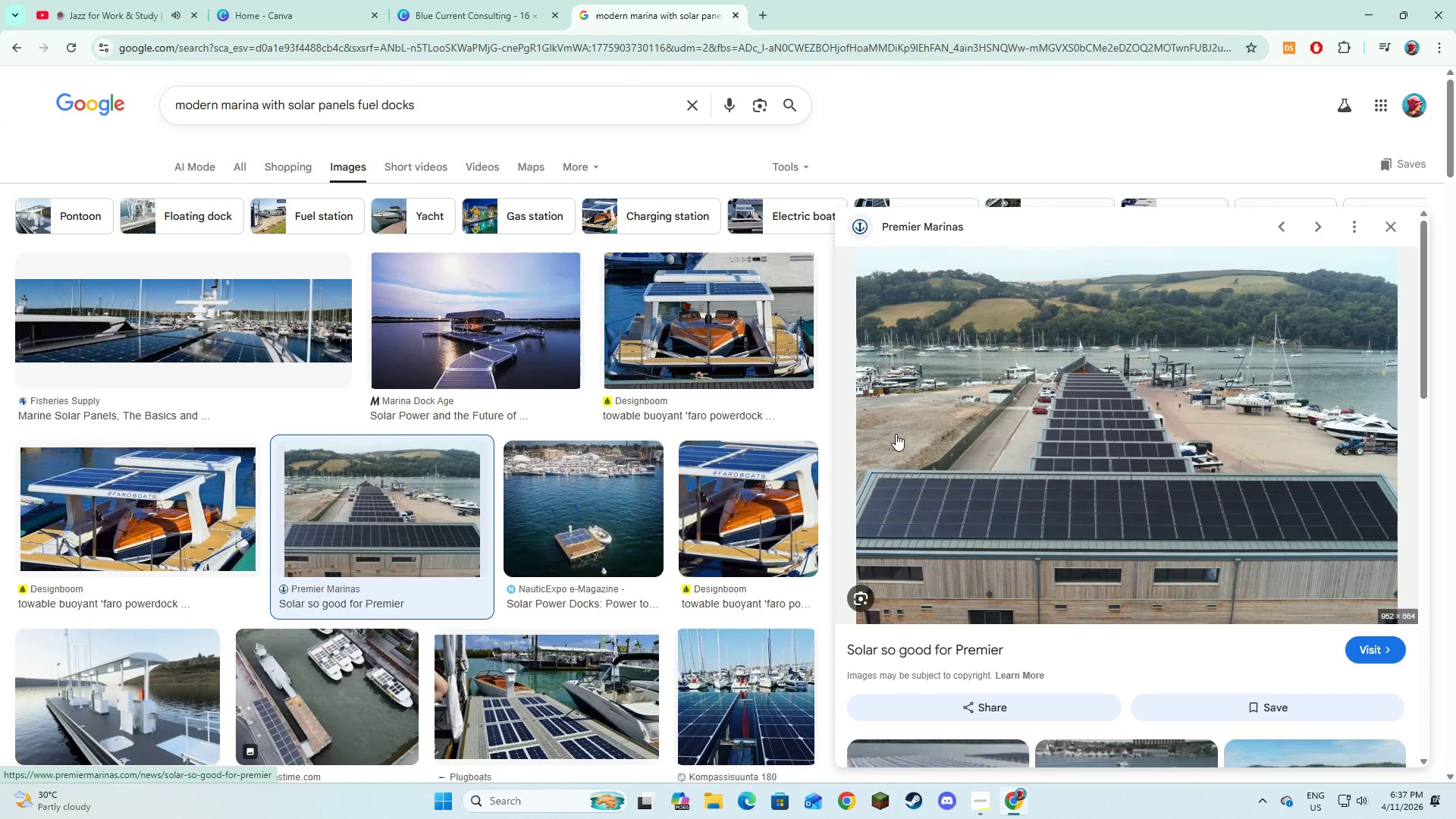 
left_click([450, 0])
 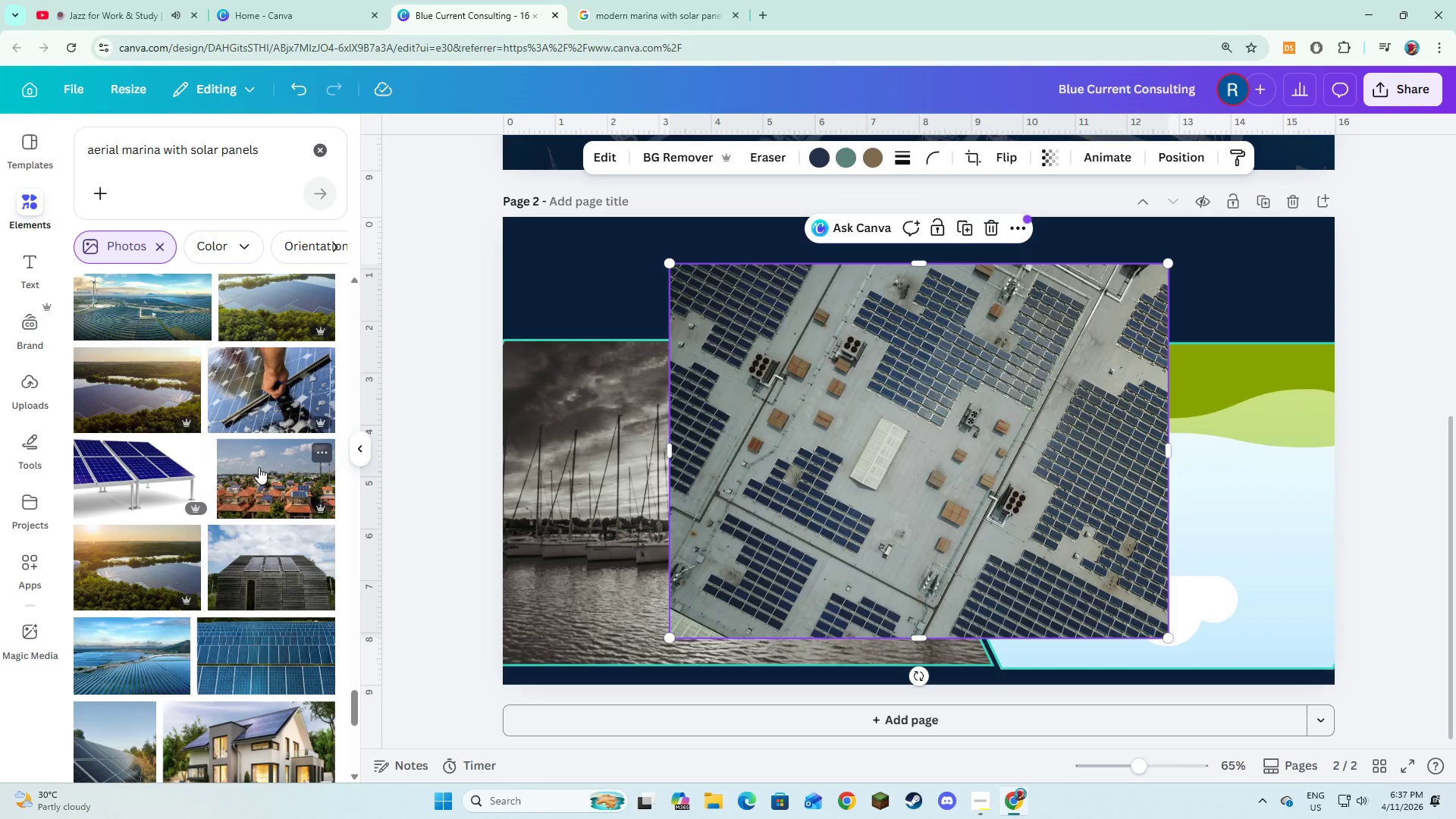 
scroll: coordinate [273, 509], scroll_direction: up, amount: 9.0
 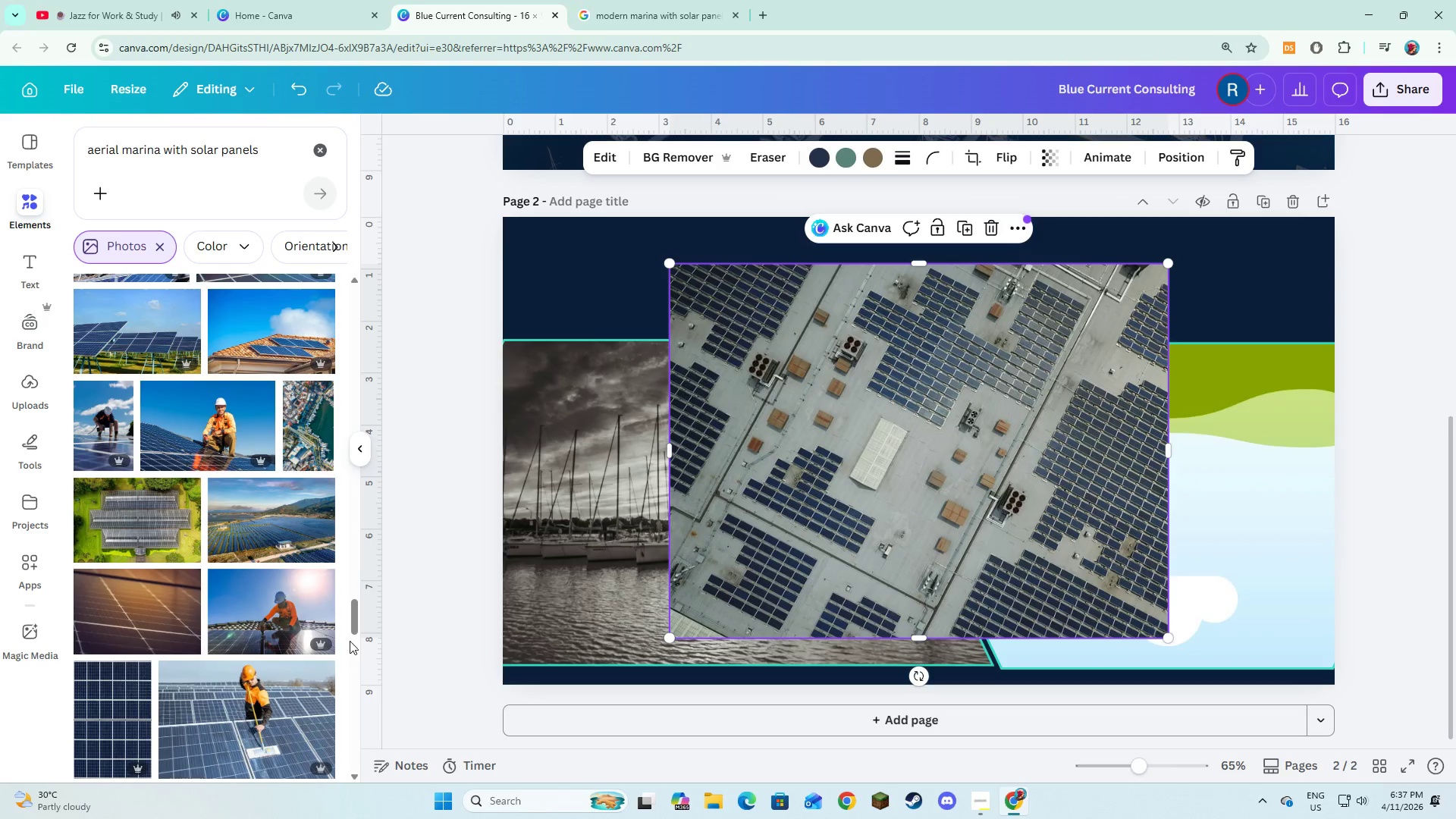 
left_click_drag(start_coordinate=[353, 629], to_coordinate=[349, 306])
 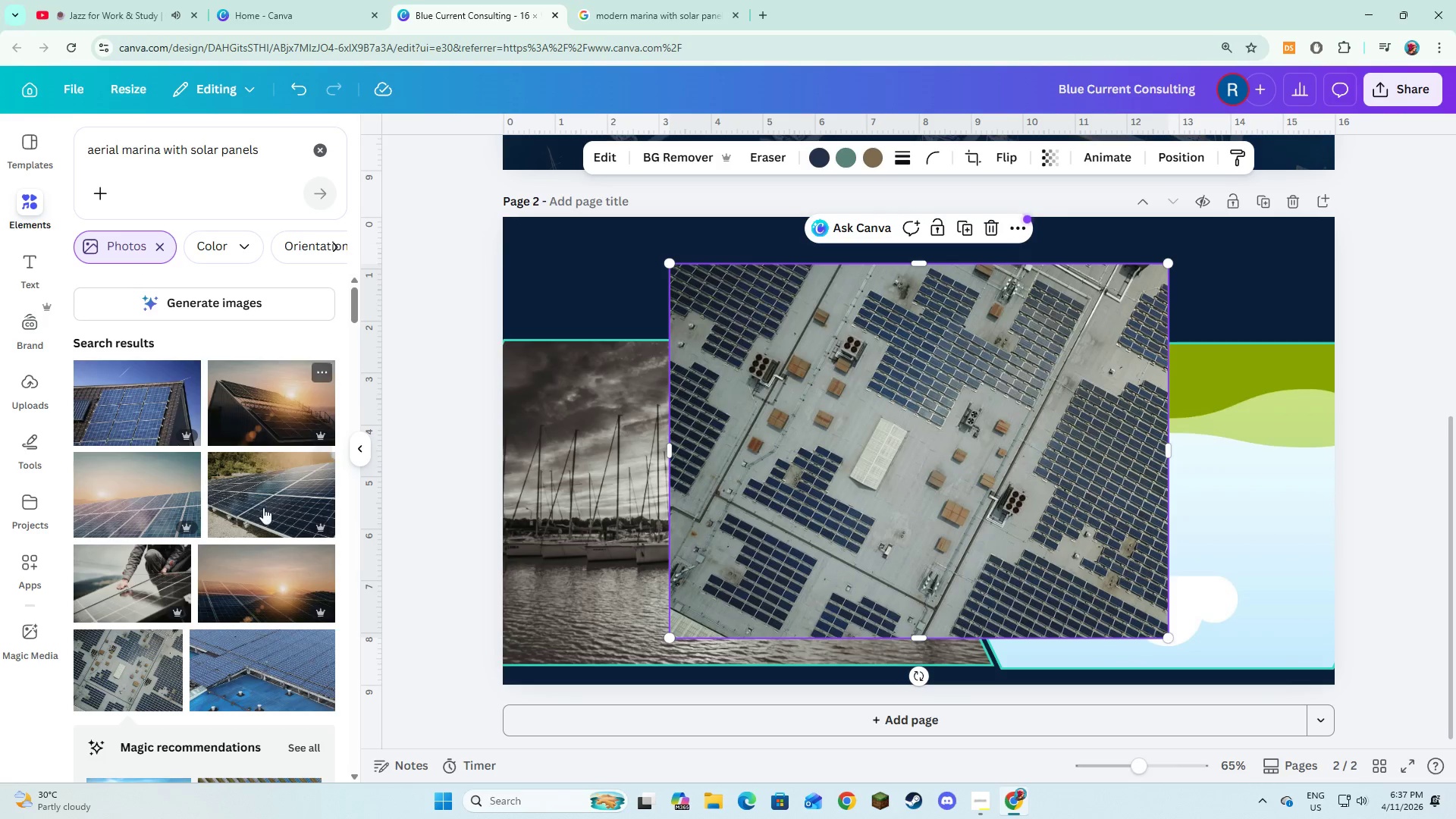 
scroll: coordinate [248, 532], scroll_direction: down, amount: 14.0
 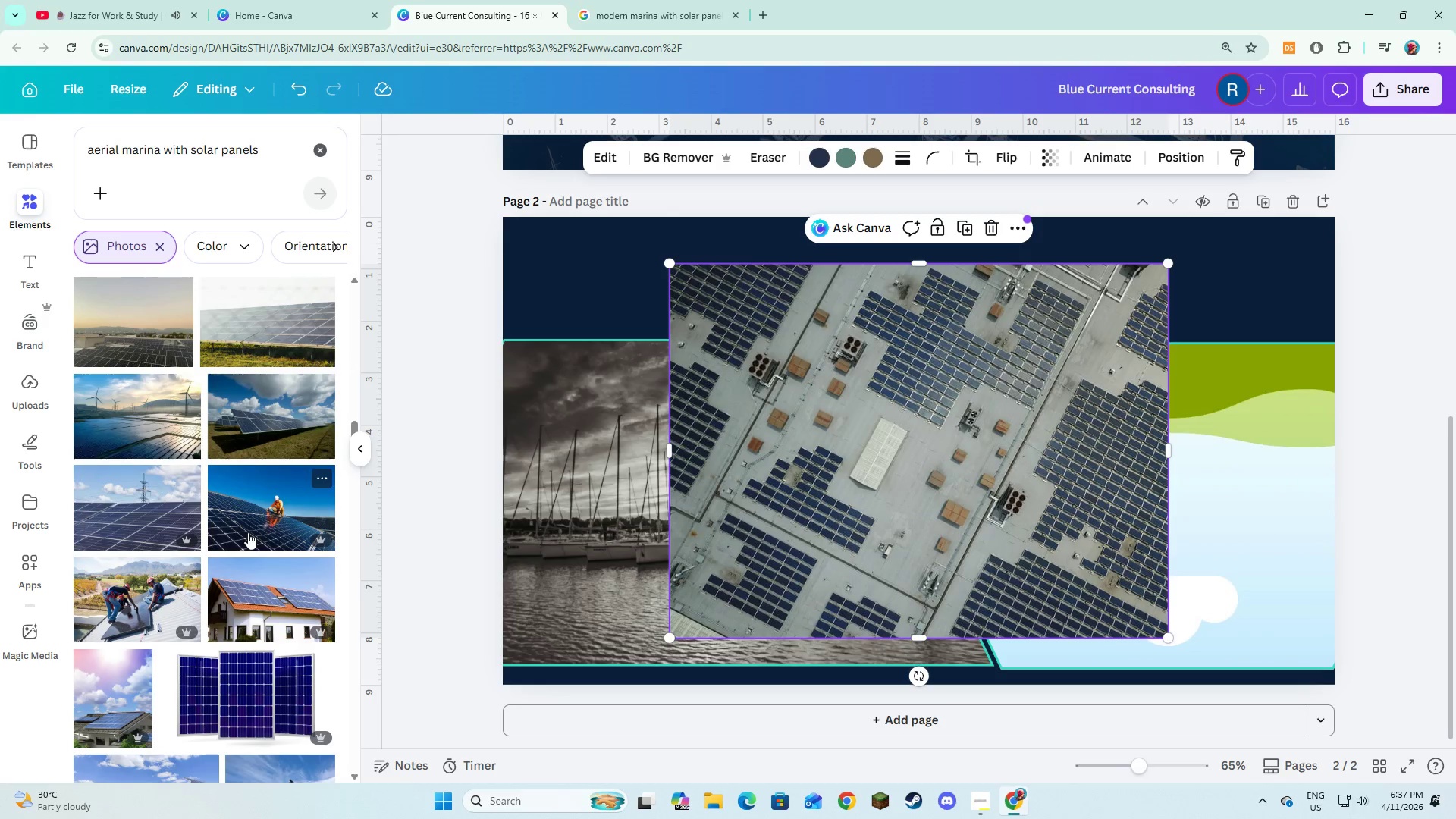 
scroll: coordinate [278, 576], scroll_direction: down, amount: 16.0
 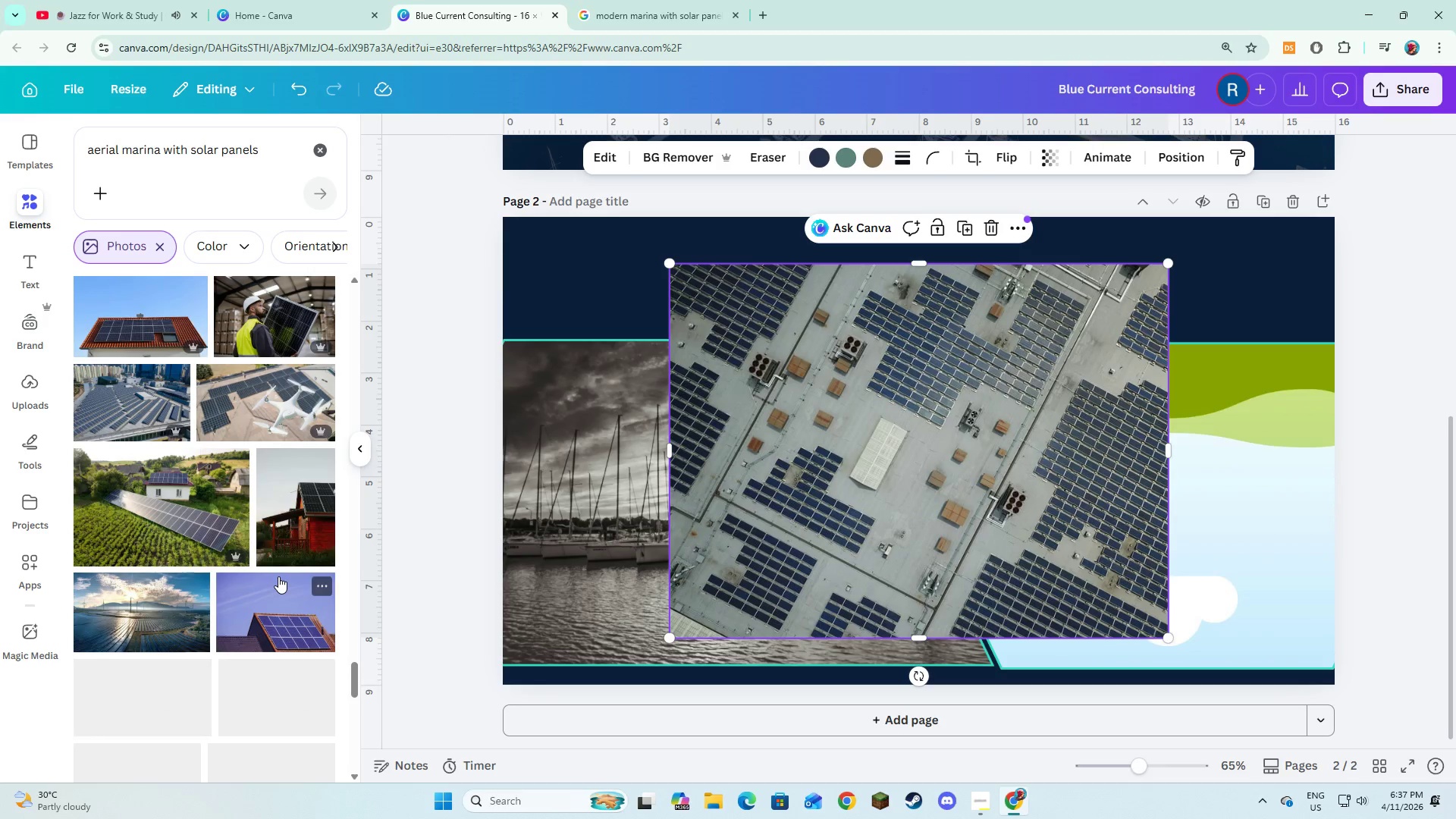 
scroll: coordinate [278, 576], scroll_direction: down, amount: 2.0
 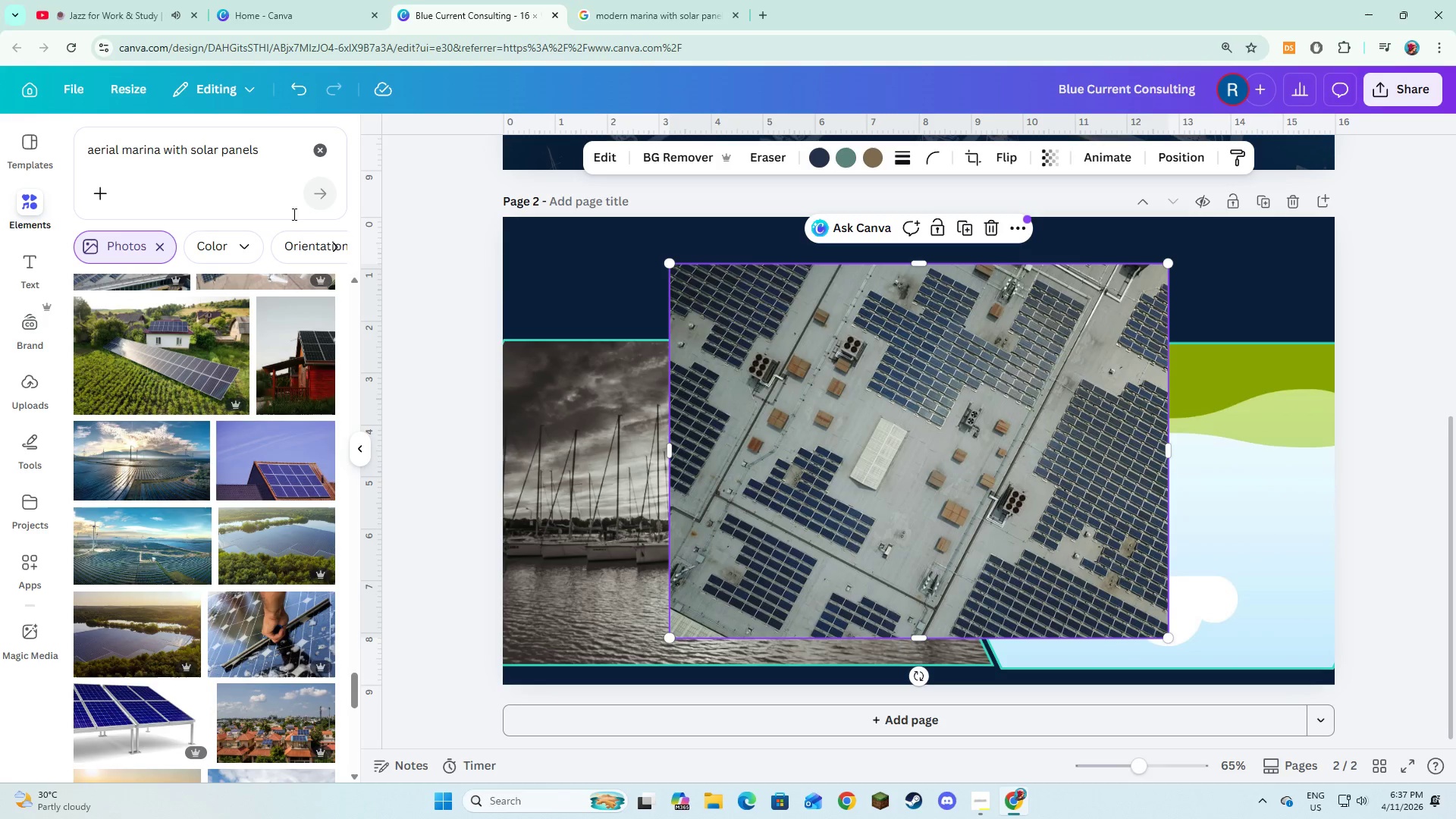 
left_click([253, 173])
 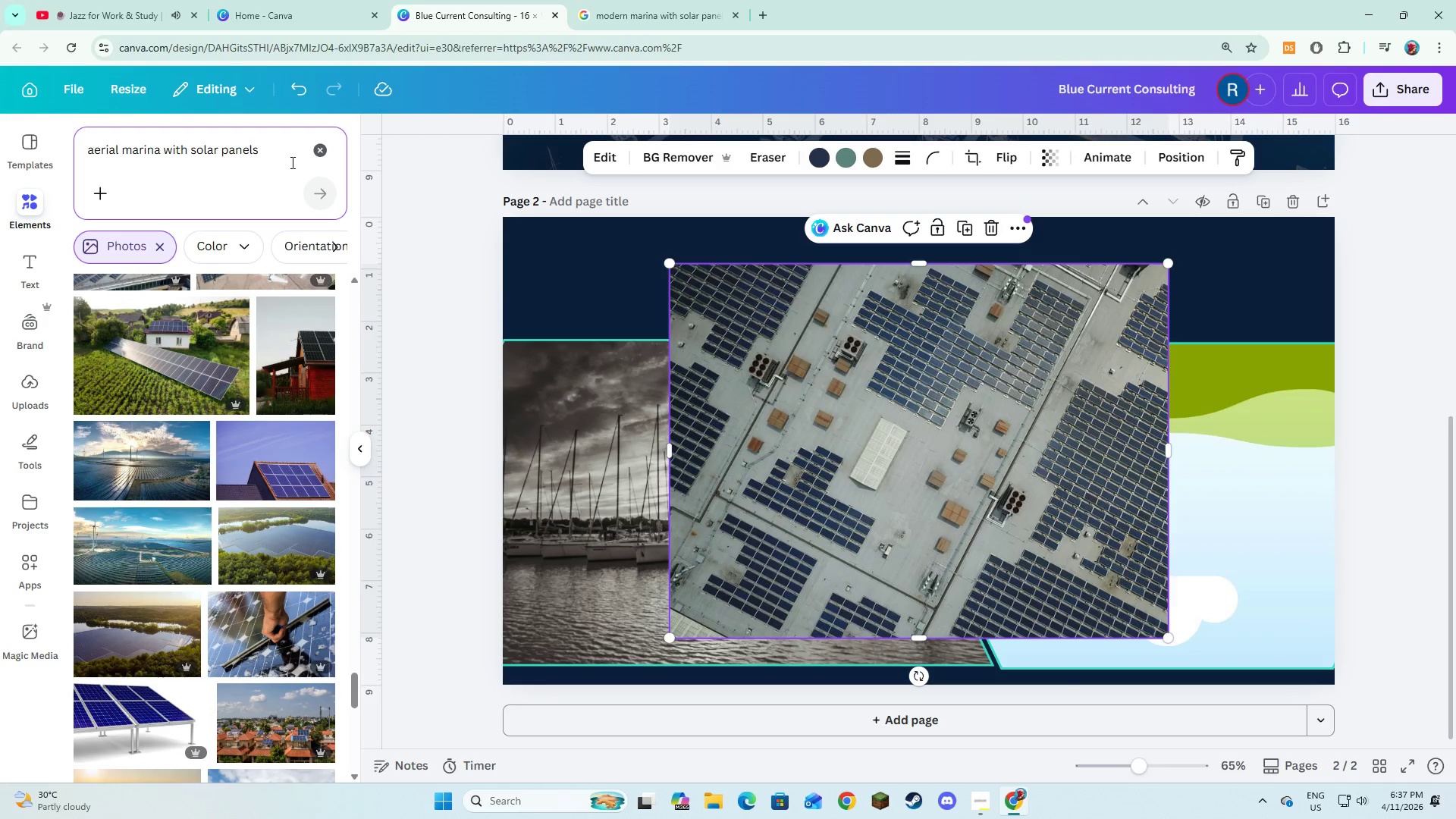 
left_click([330, 160])
 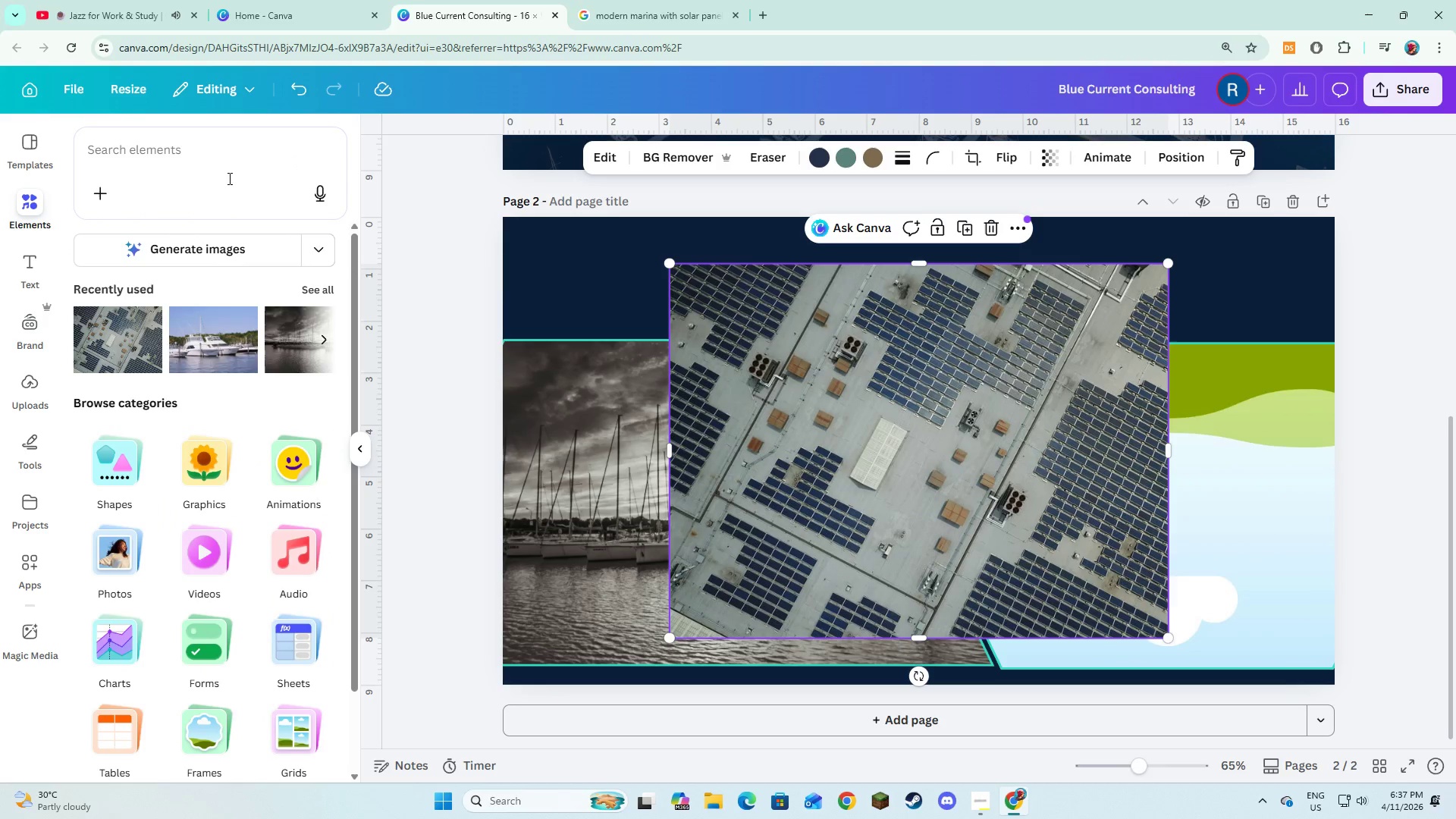 
left_click([228, 178])
 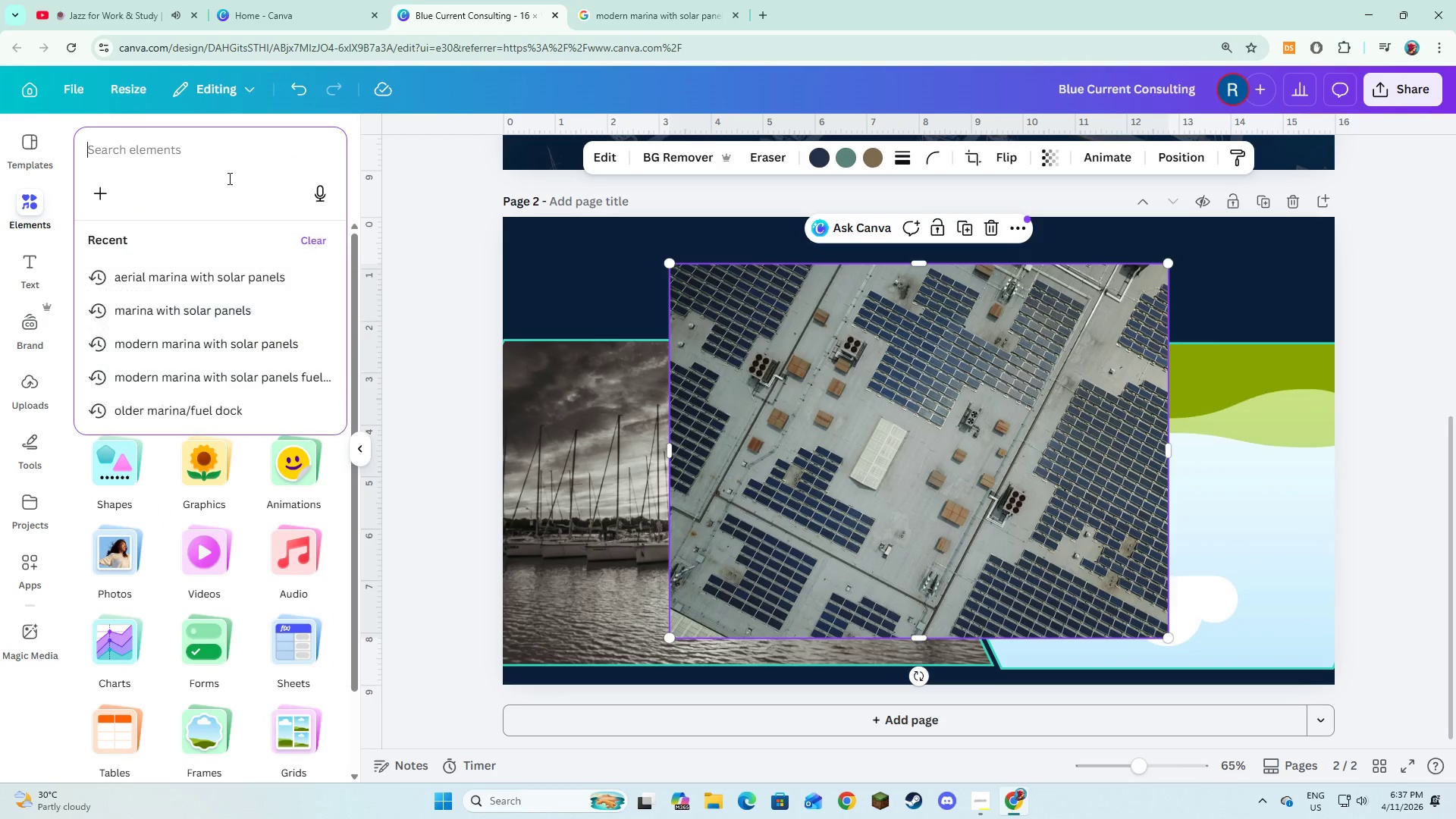 
key(Control+Z)
 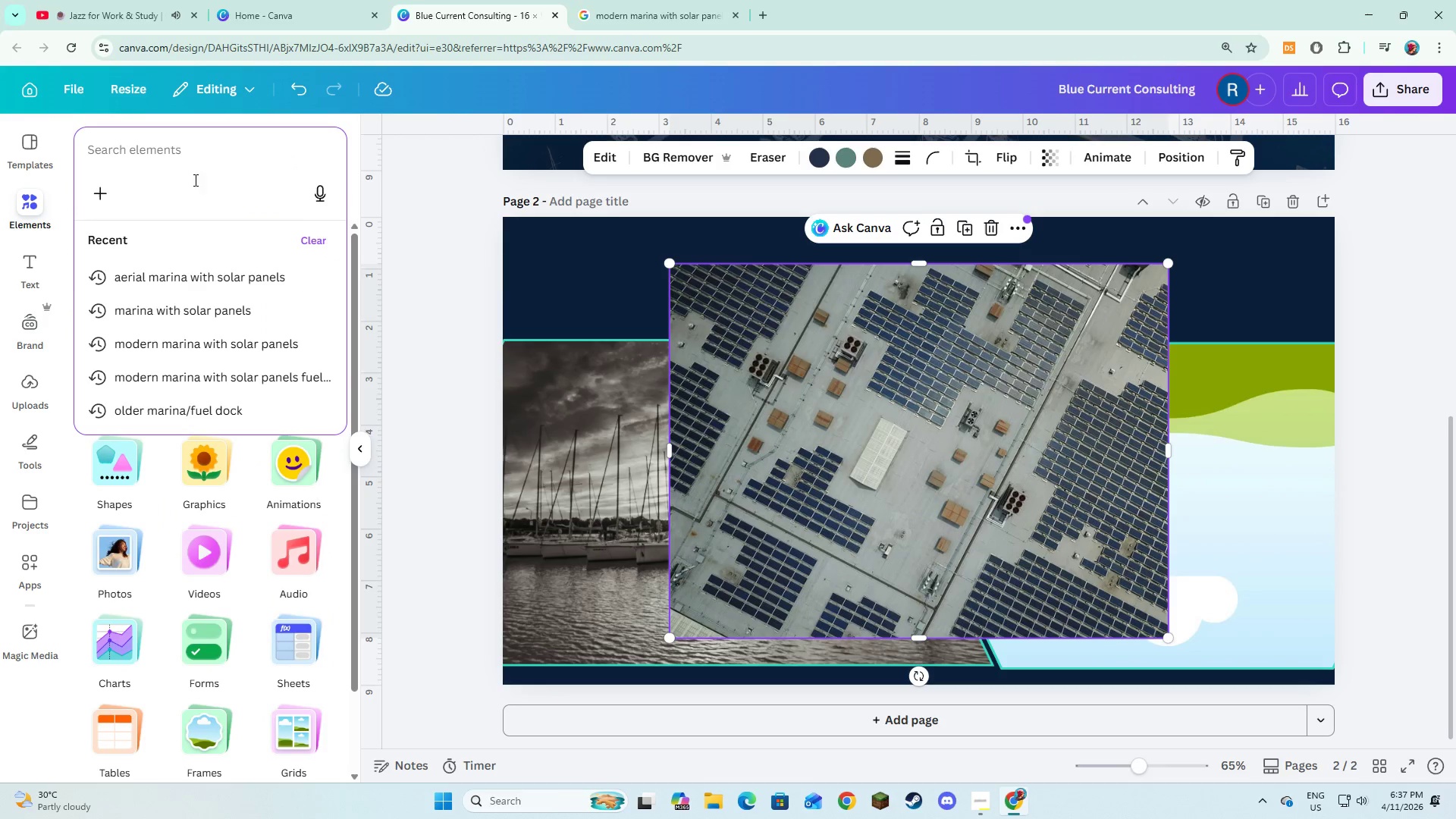 
left_click([200, 171])
 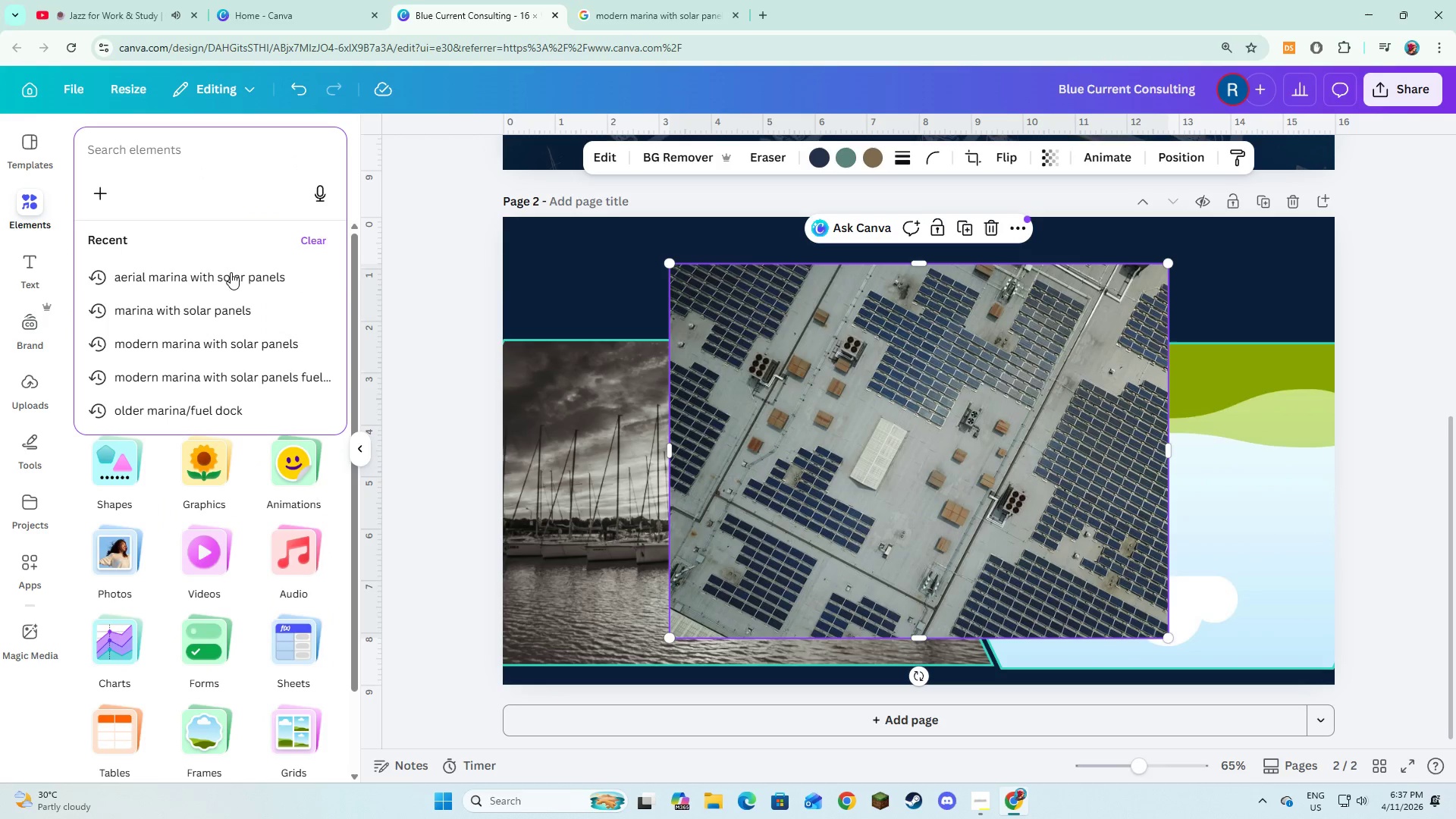 
left_click([234, 278])
 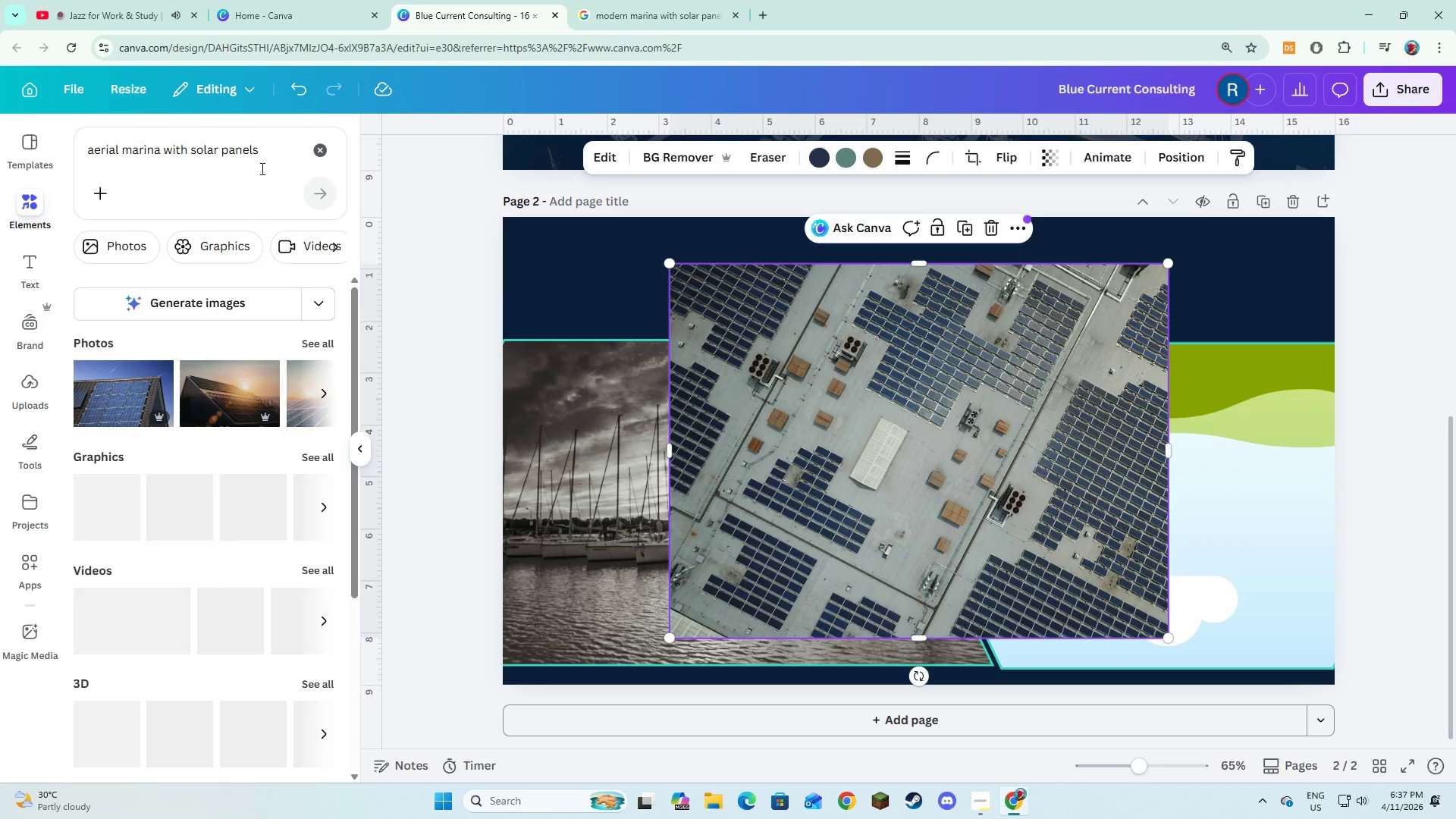 
left_click([267, 161])
 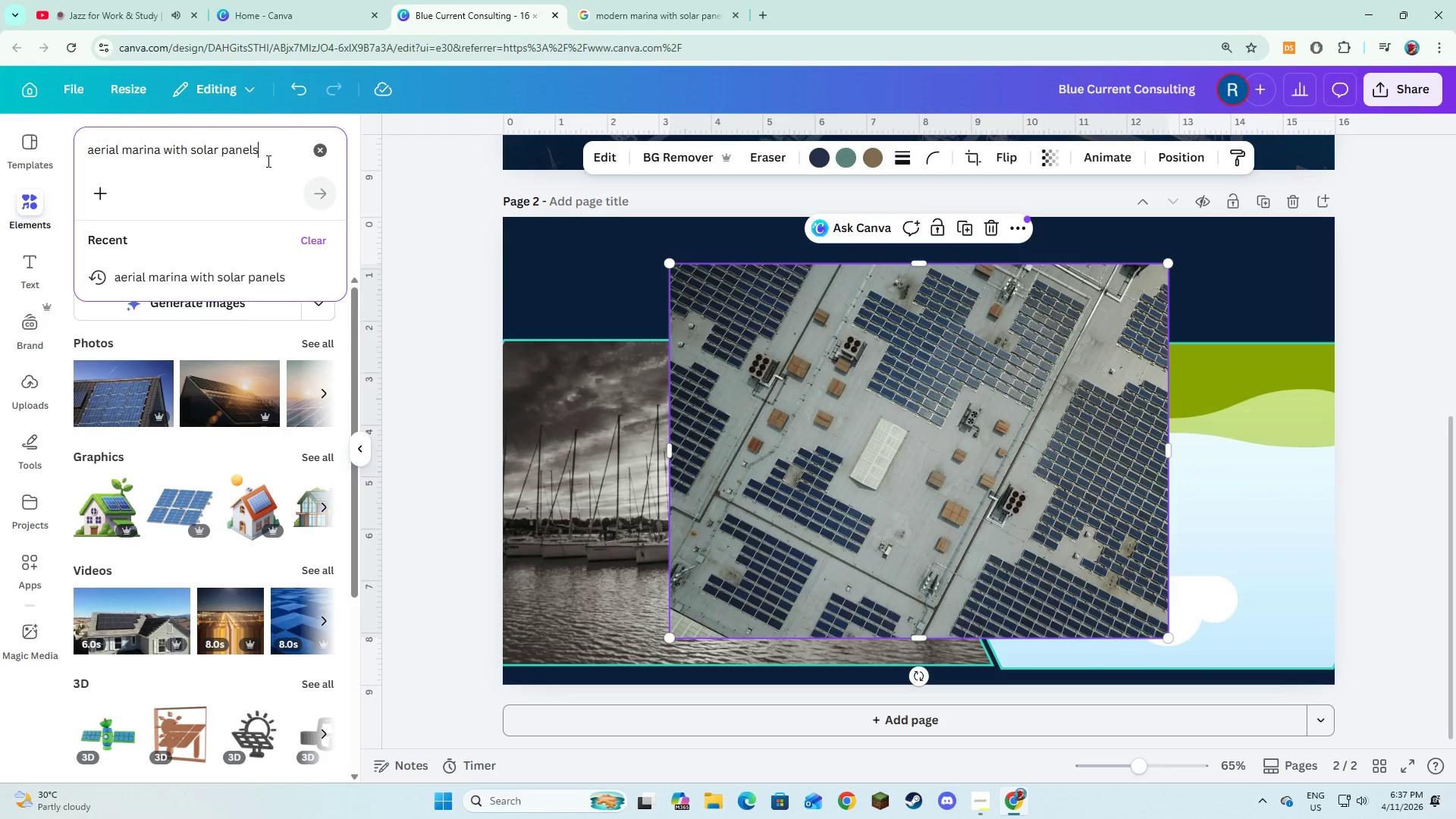 
type( with fuel docks)
 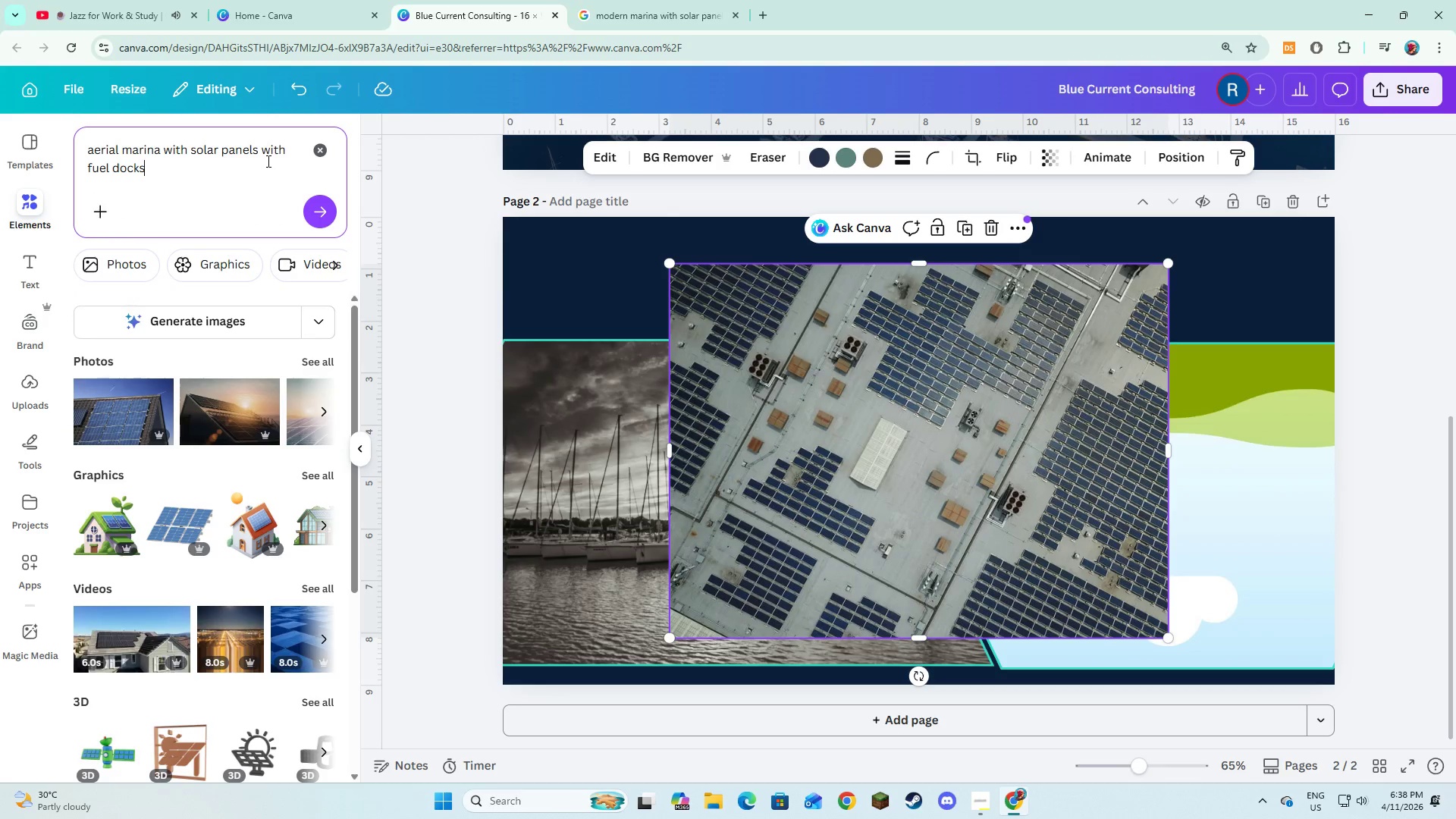 
key(Enter)
 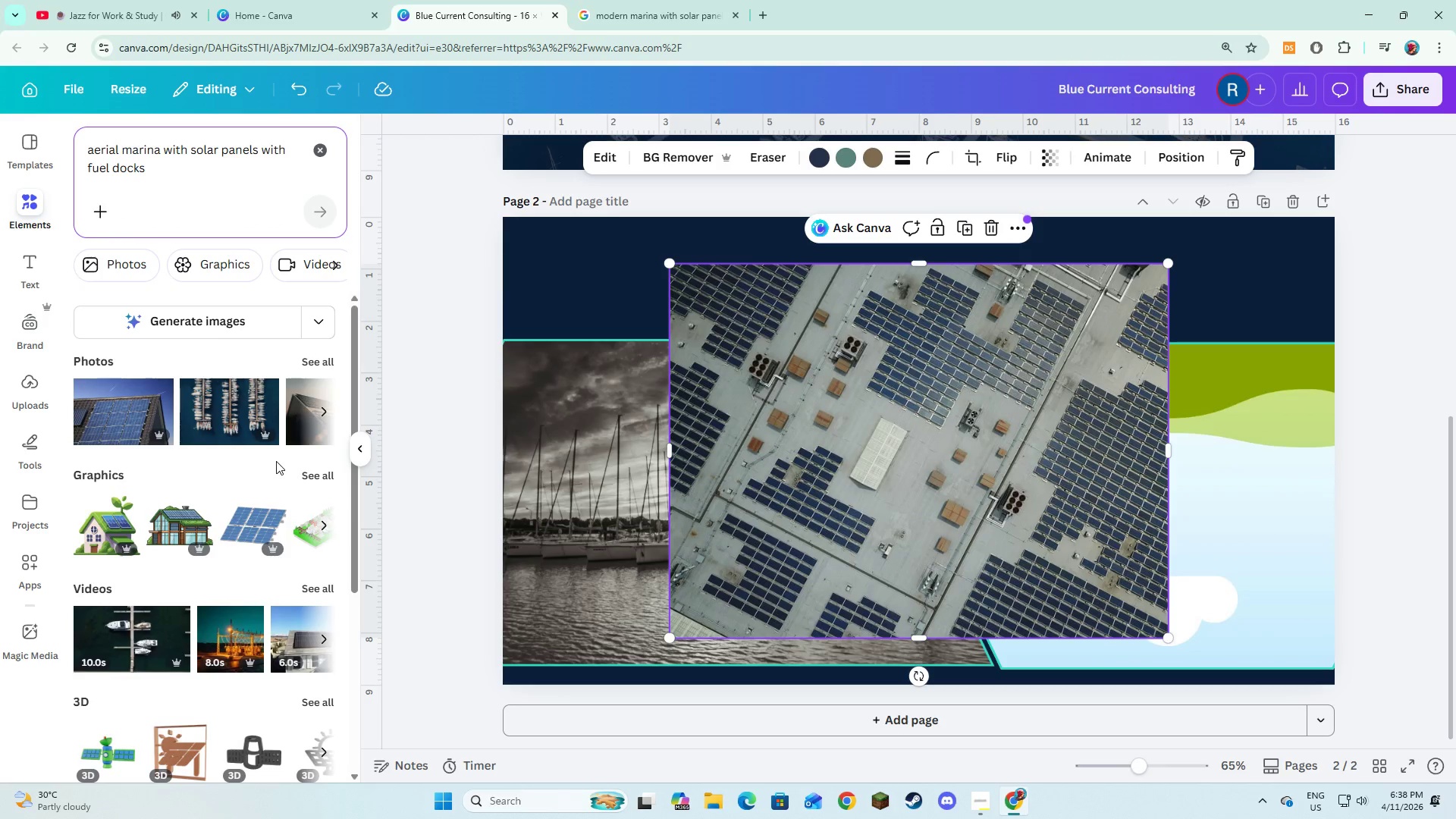 
scroll: coordinate [276, 461], scroll_direction: down, amount: 3.0
 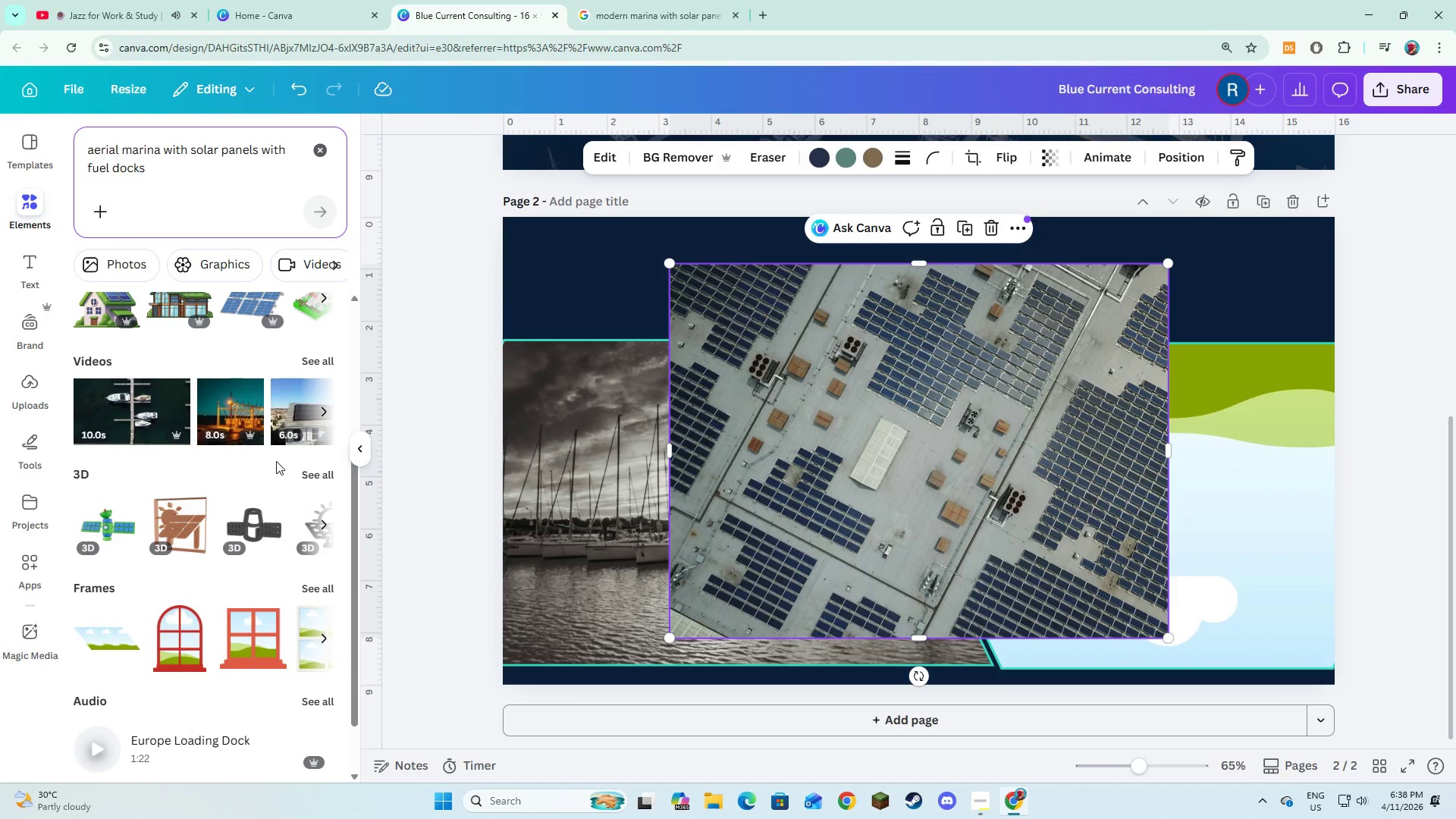 
scroll: coordinate [317, 376], scroll_direction: up, amount: 4.0
 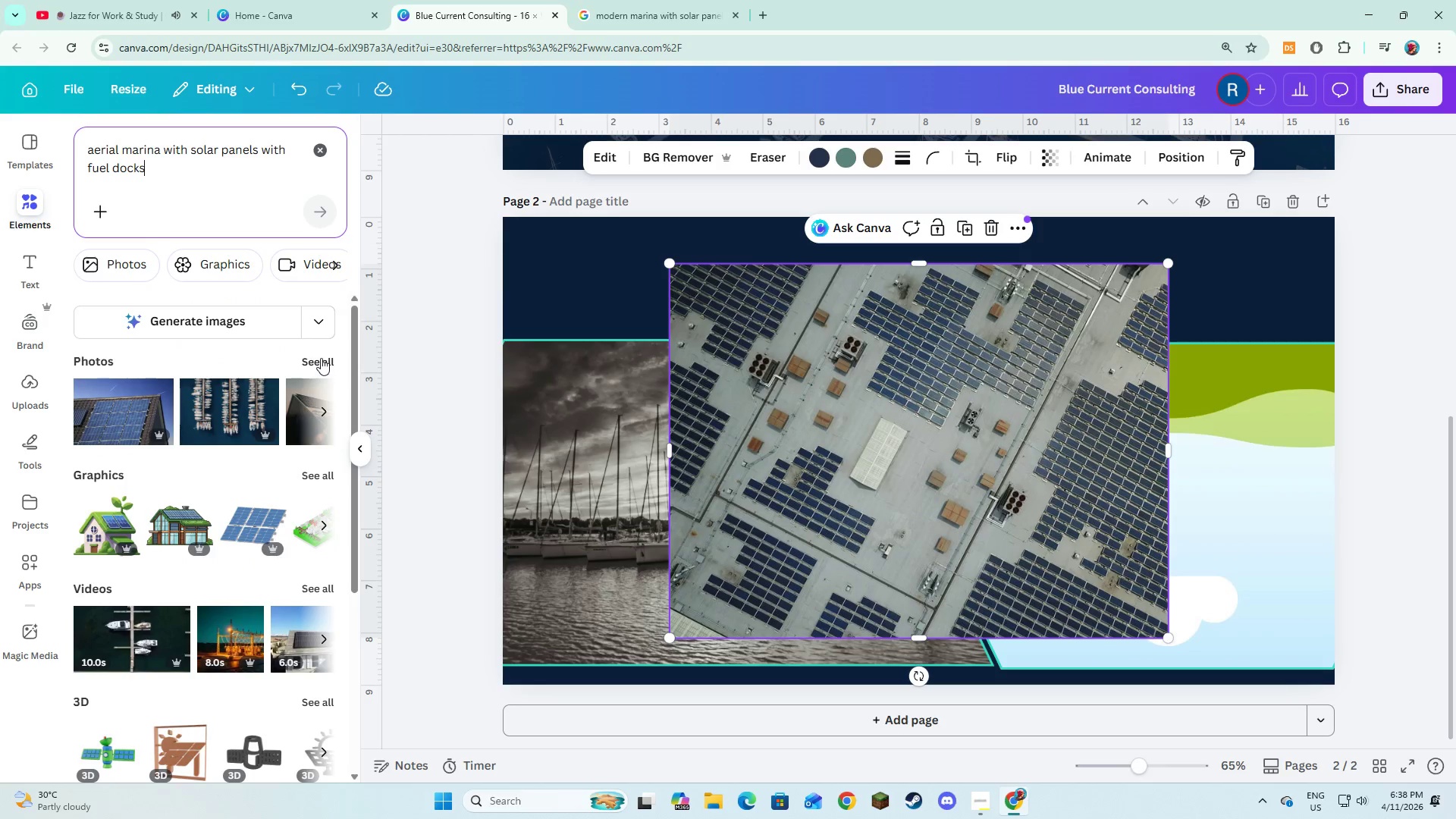 
left_click([321, 358])
 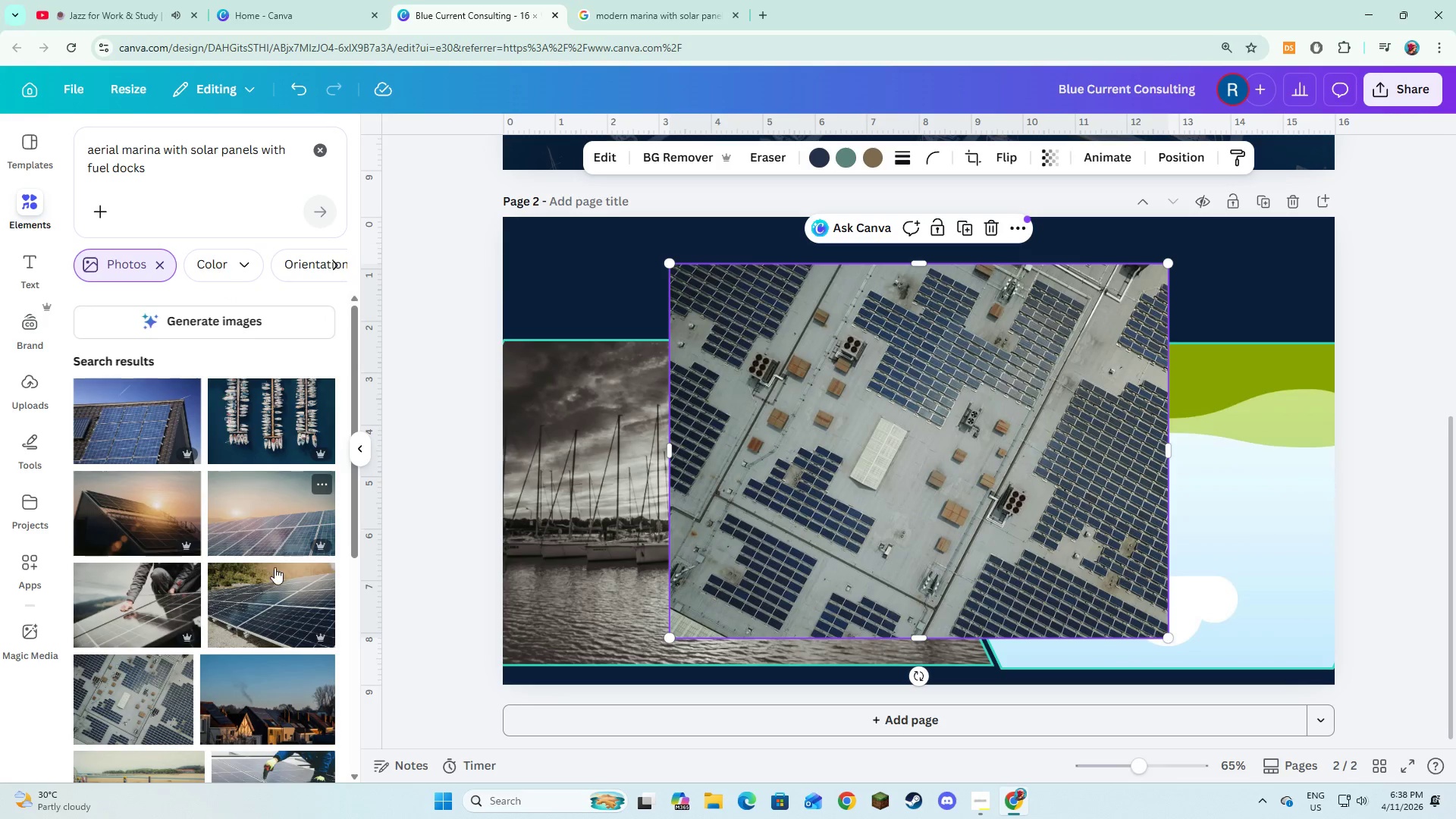 
scroll: coordinate [259, 606], scroll_direction: down, amount: 10.0
 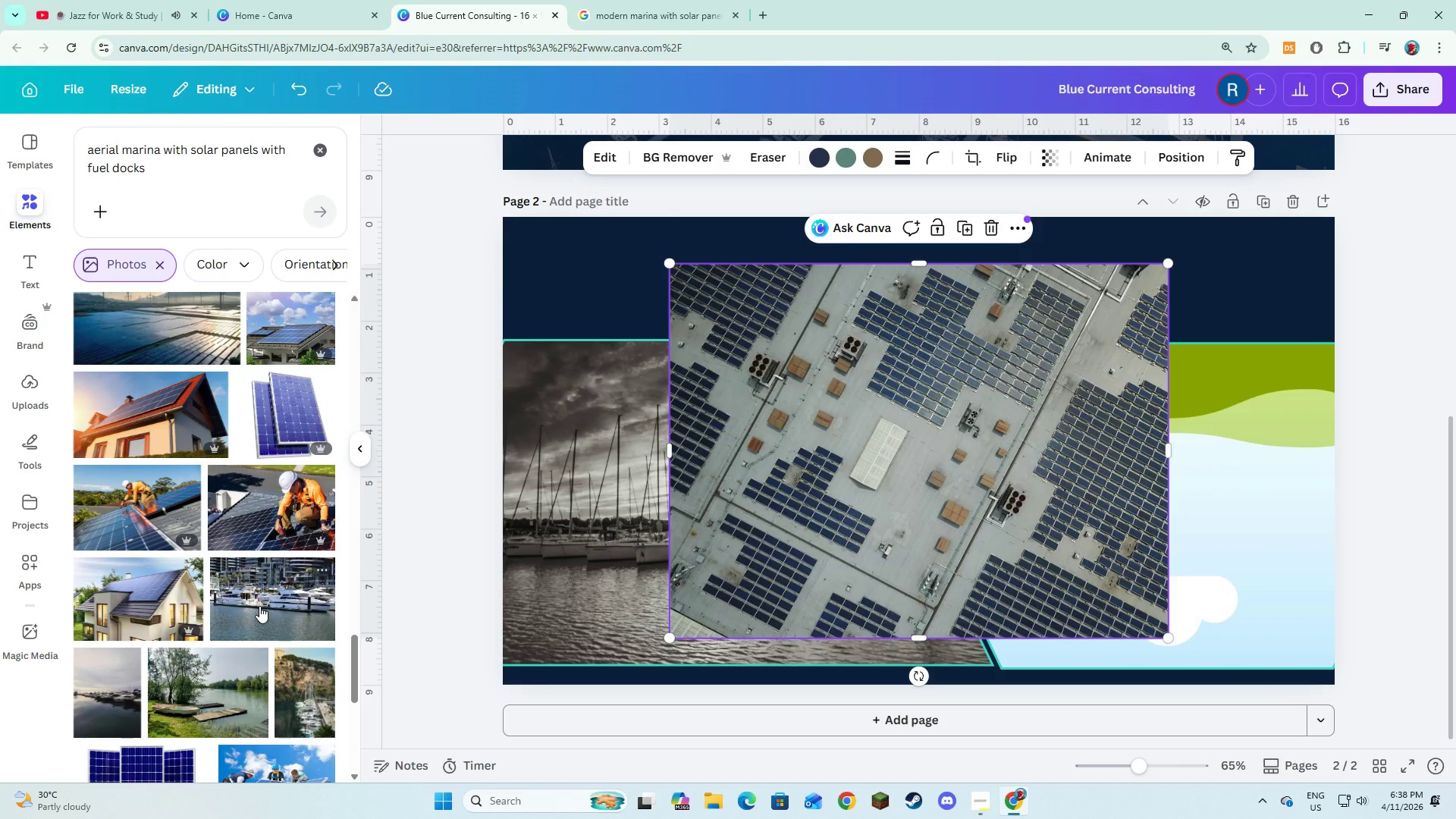 
left_click([262, 602])
 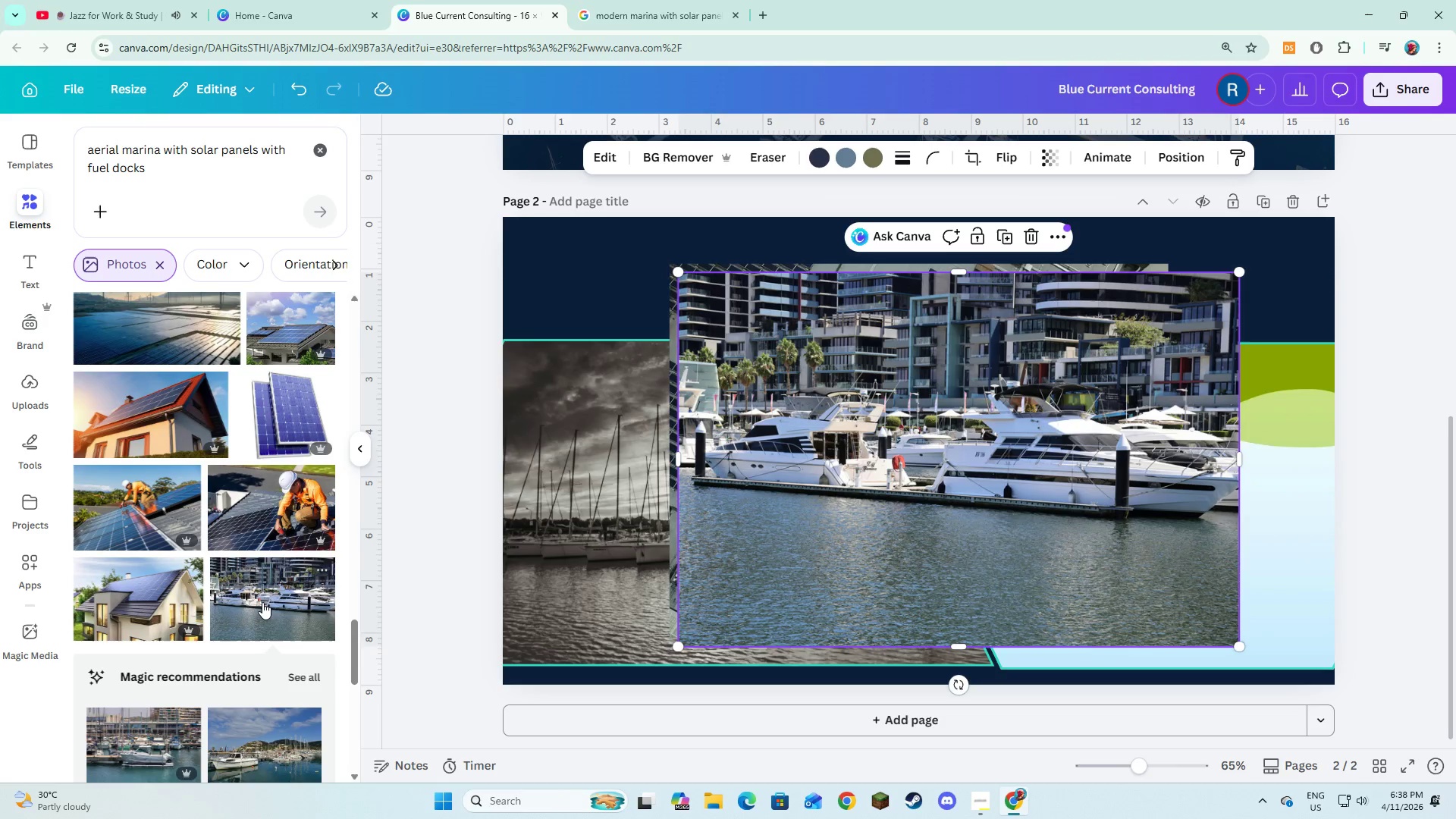 
scroll: coordinate [293, 610], scroll_direction: down, amount: 12.0
 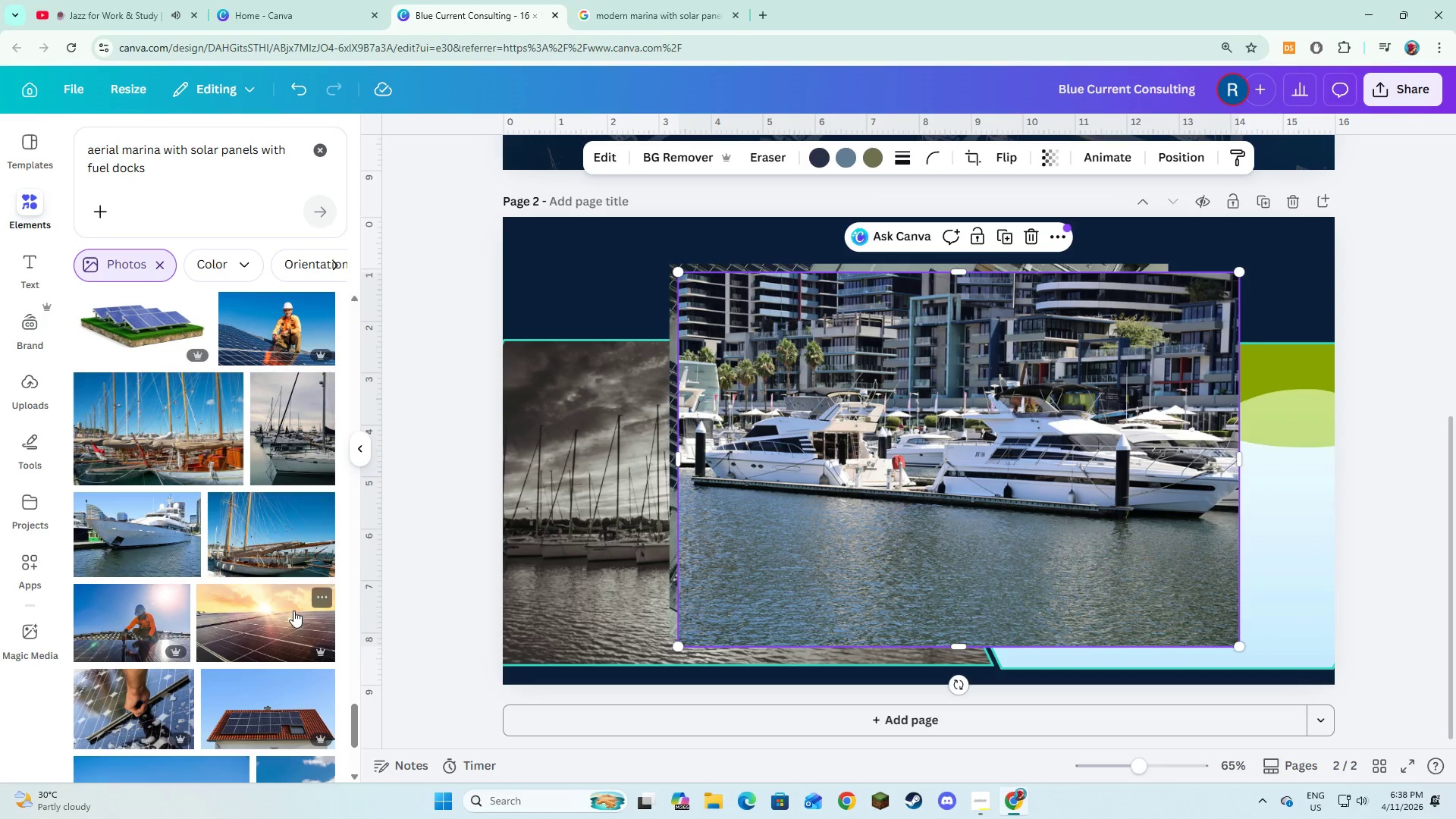 
scroll: coordinate [298, 607], scroll_direction: up, amount: 3.0
 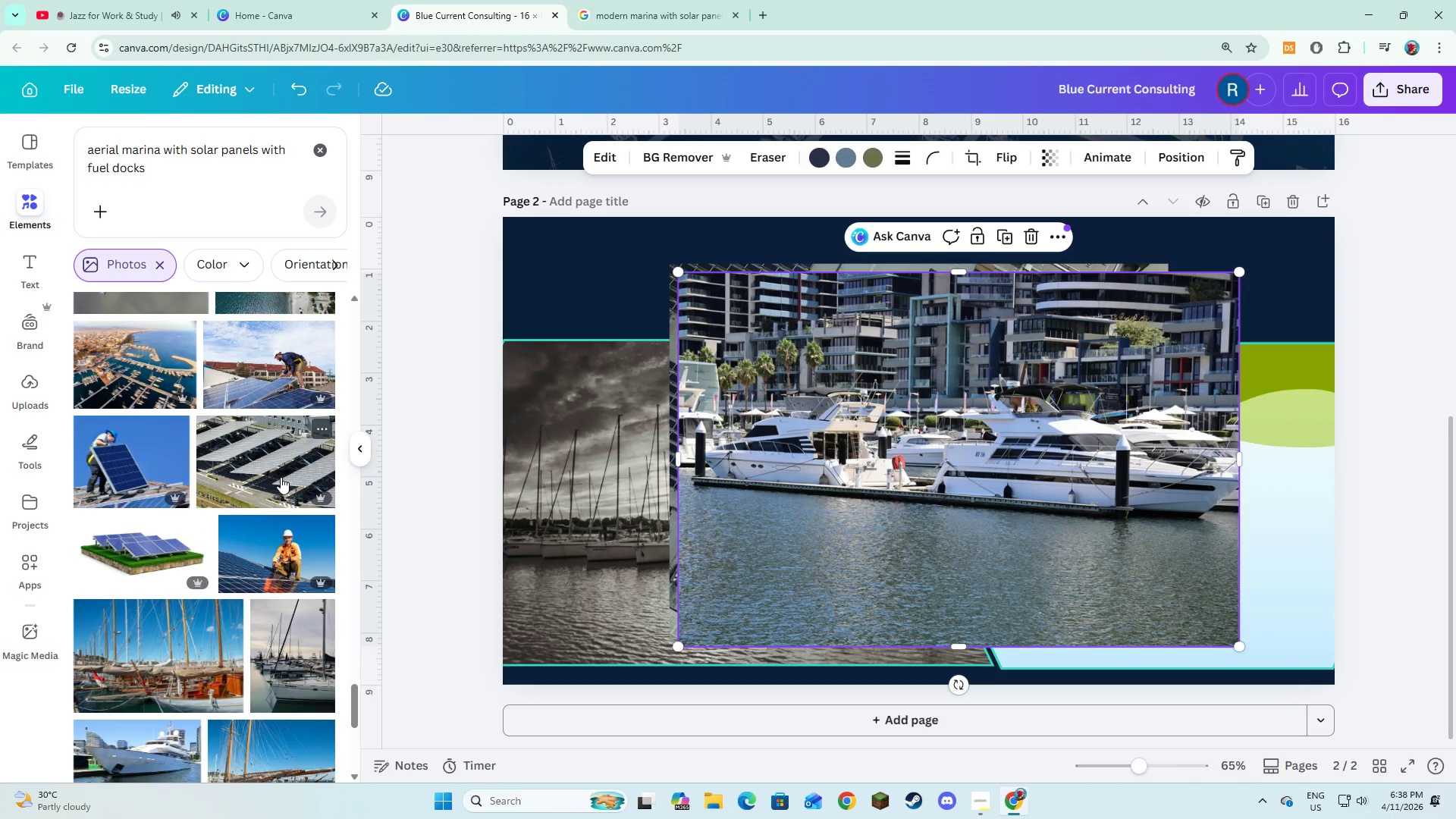 
left_click([281, 477])
 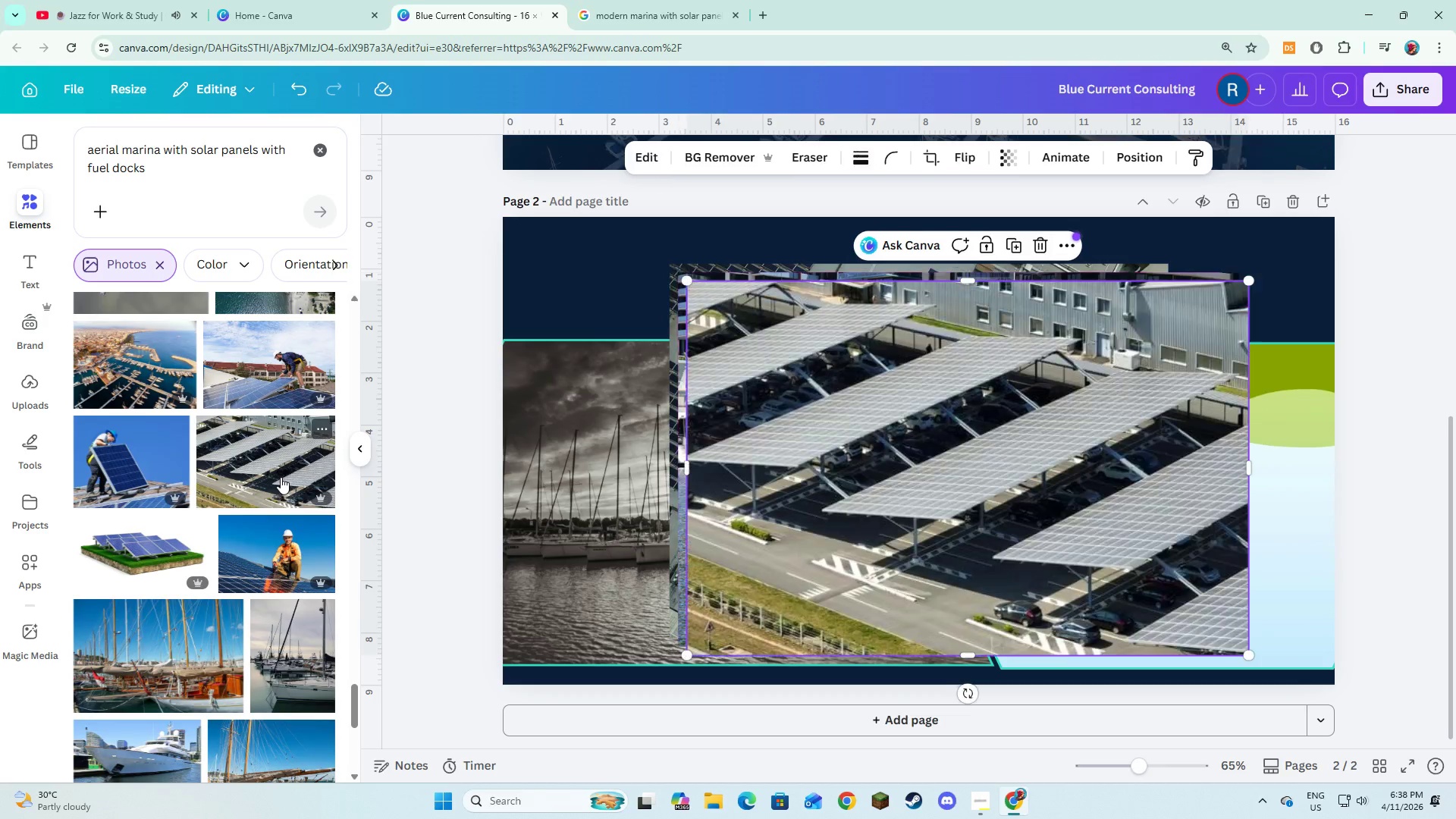 
mouse_move([308, 484])
 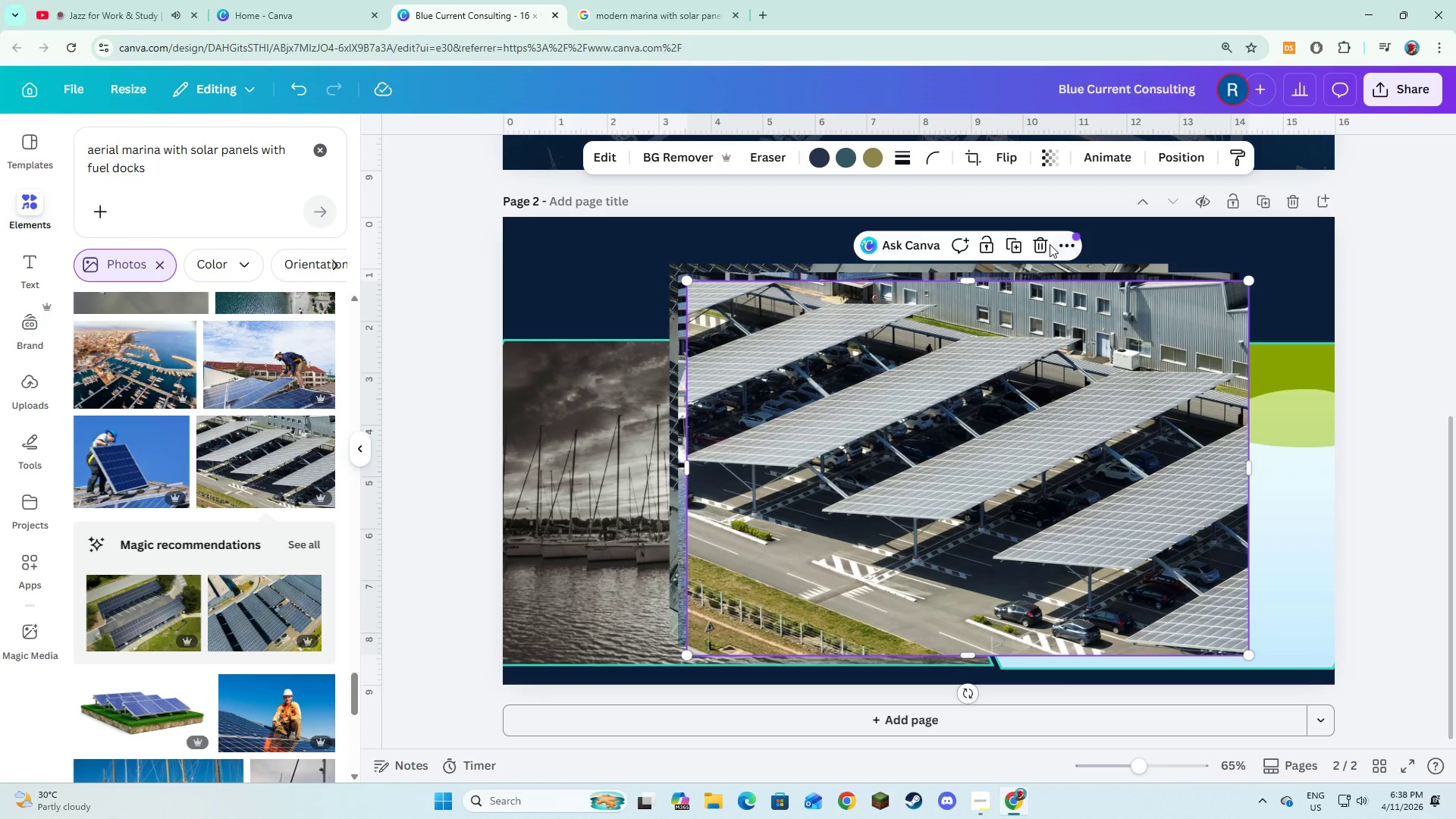 
left_click([1040, 244])
 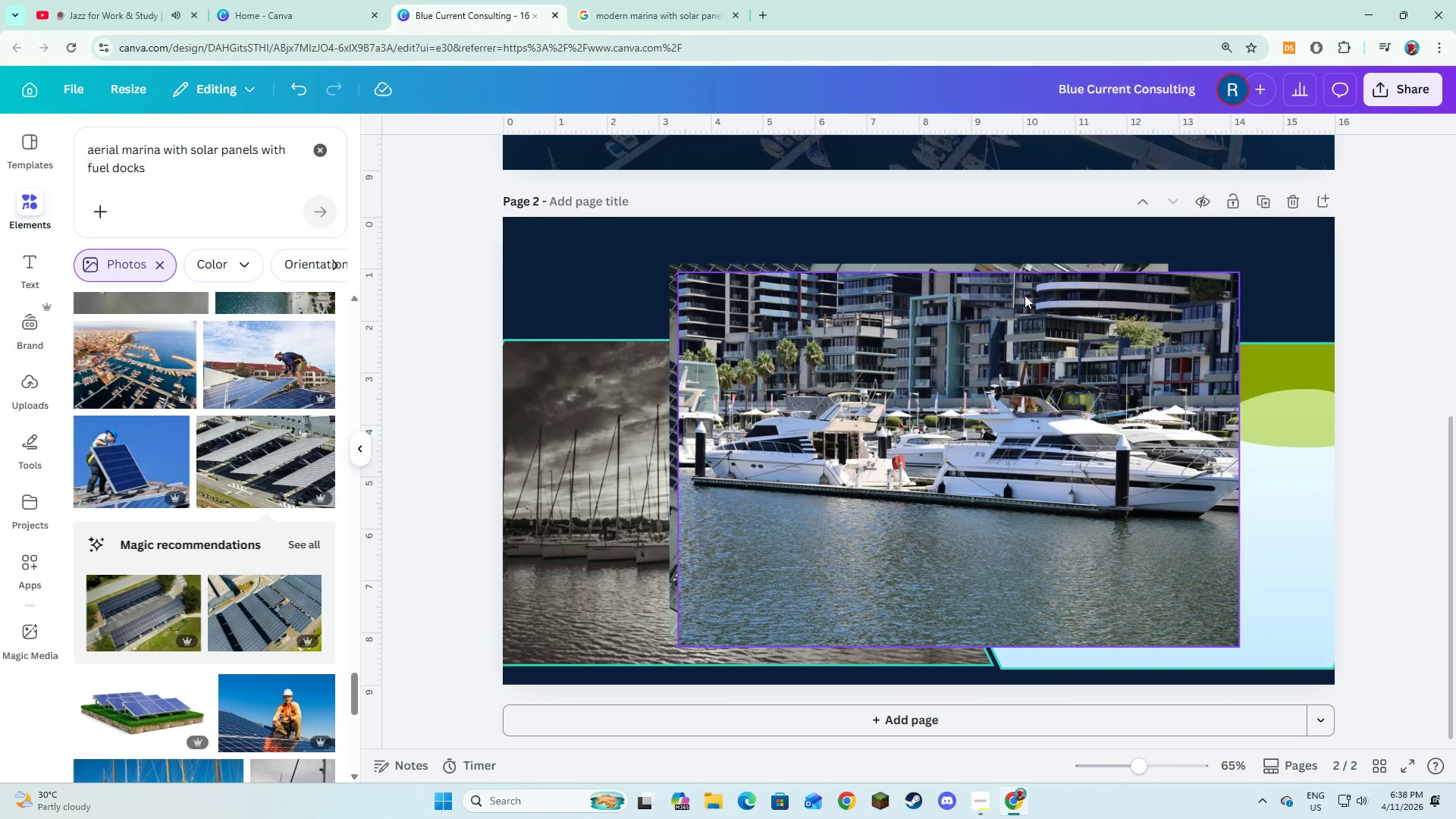 
left_click([1025, 305])
 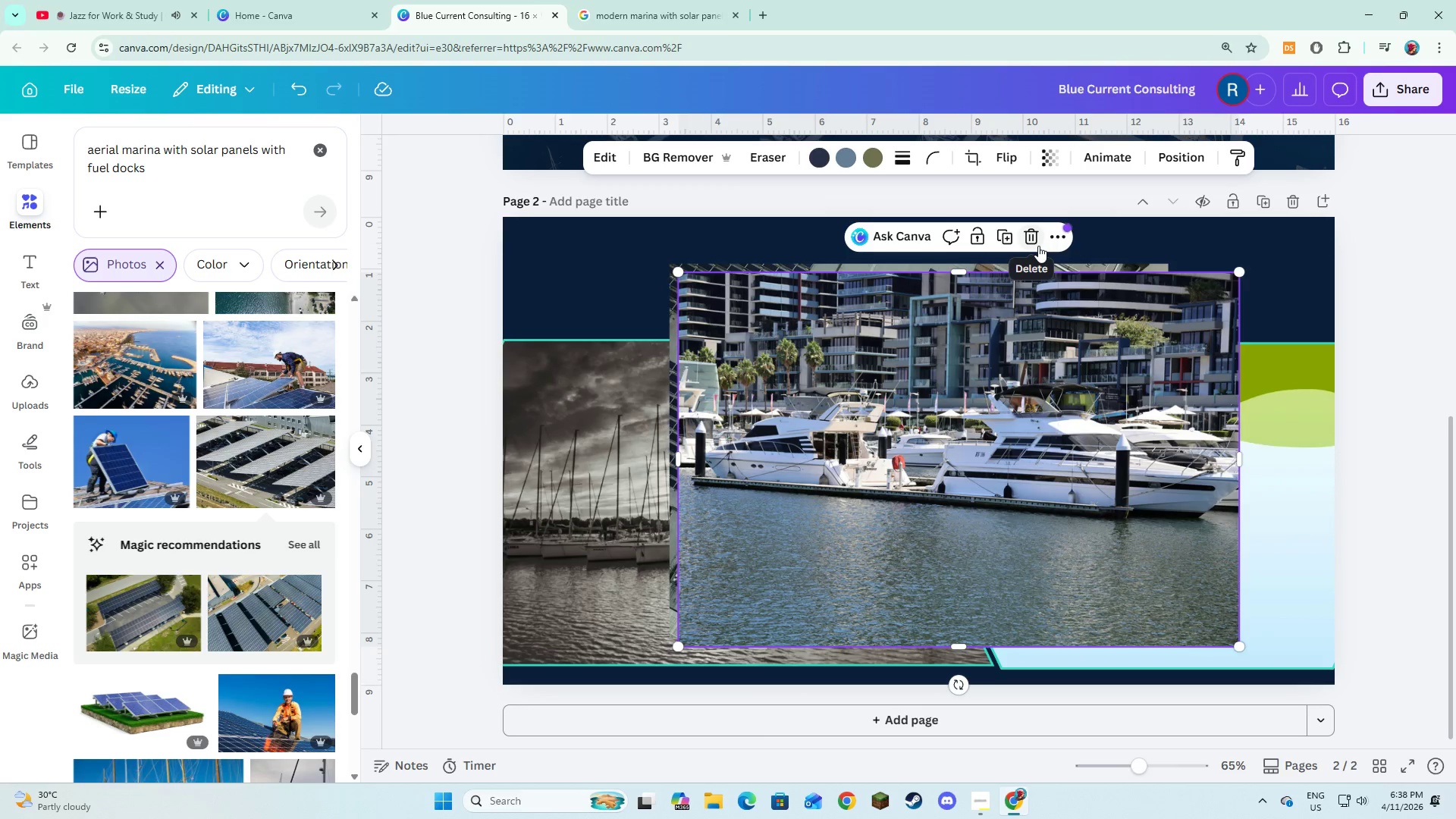 
left_click([1038, 246])
 